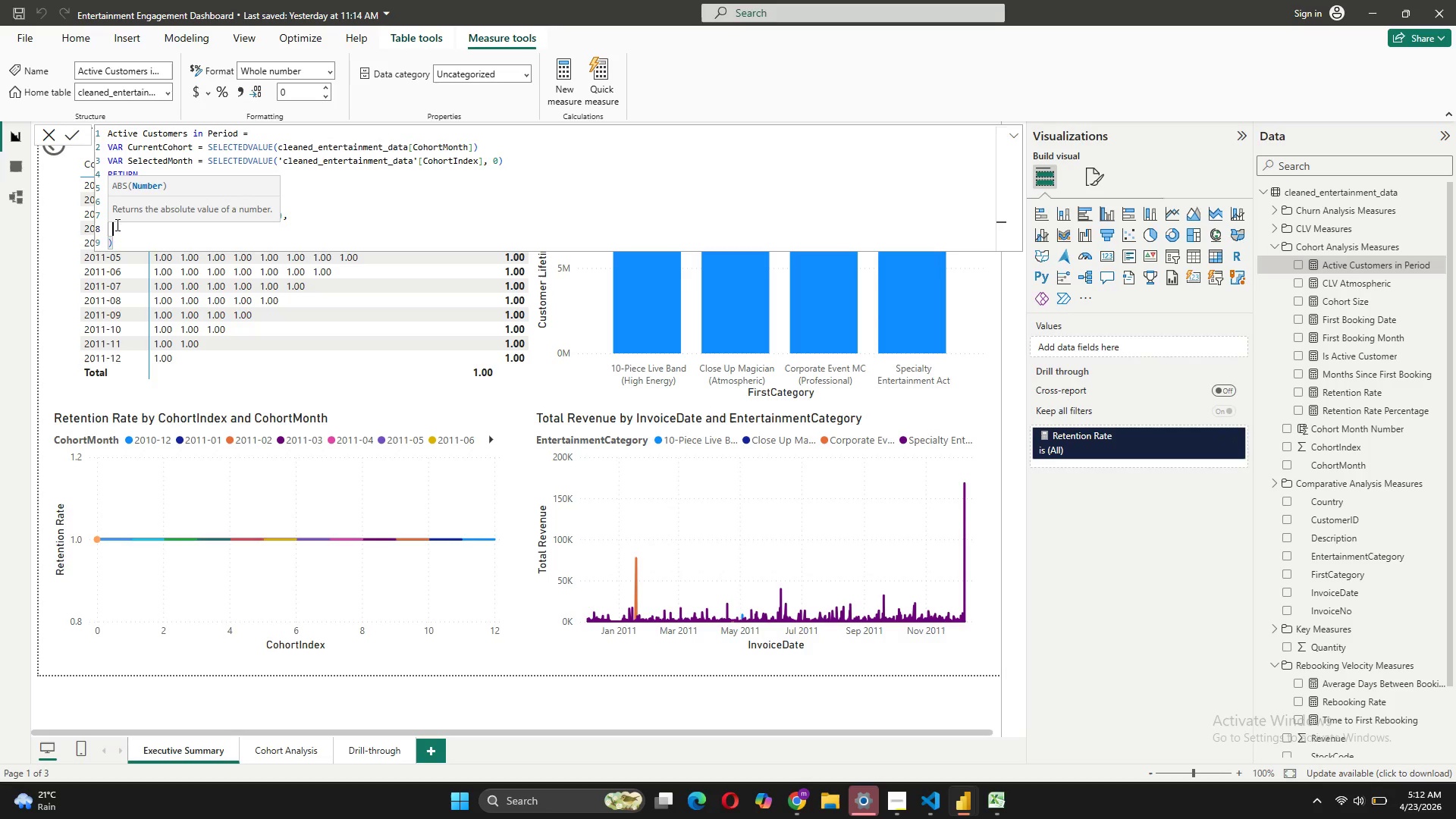 
key(Space)
 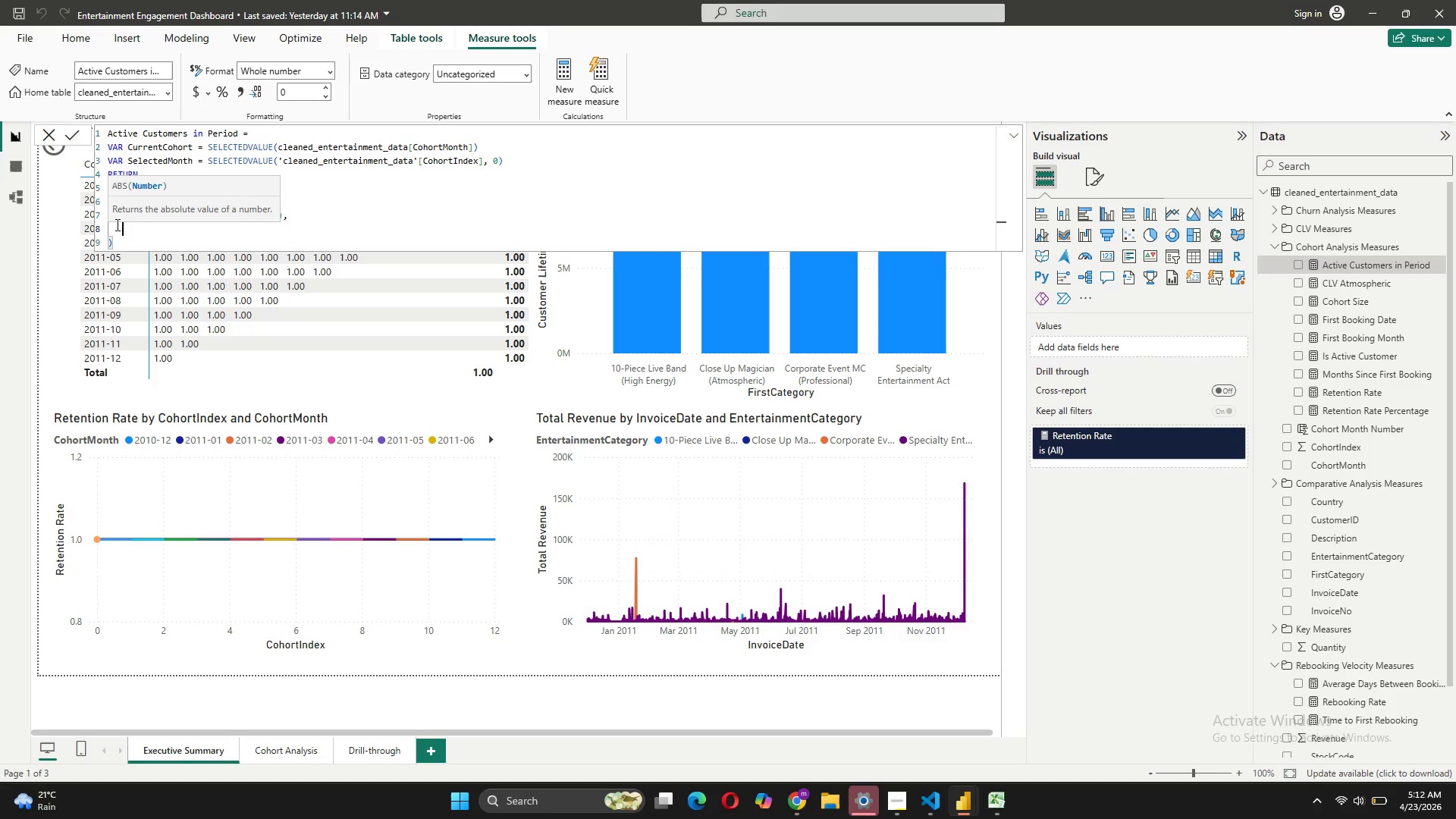 
key(Space)
 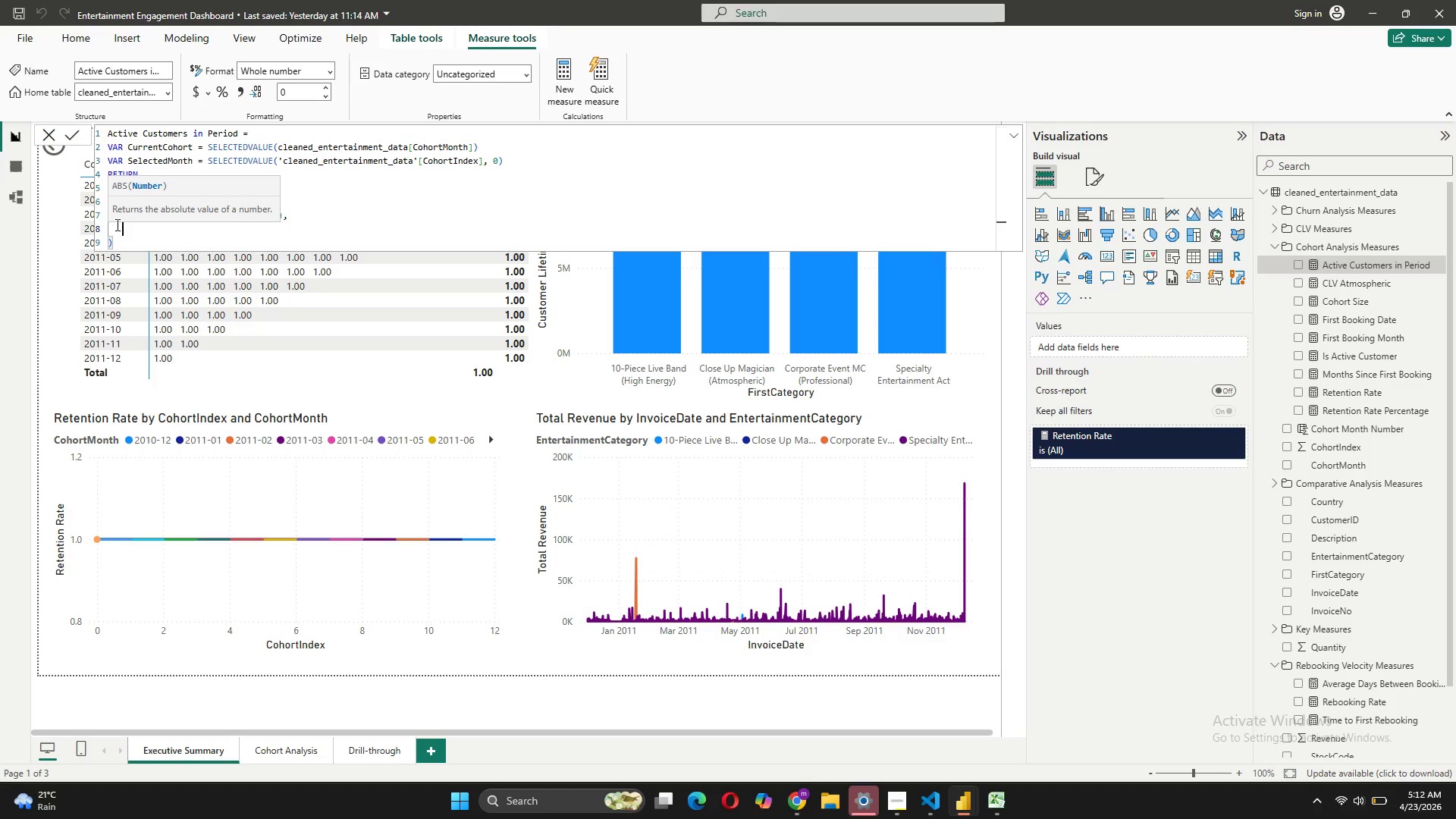 
key(Space)
 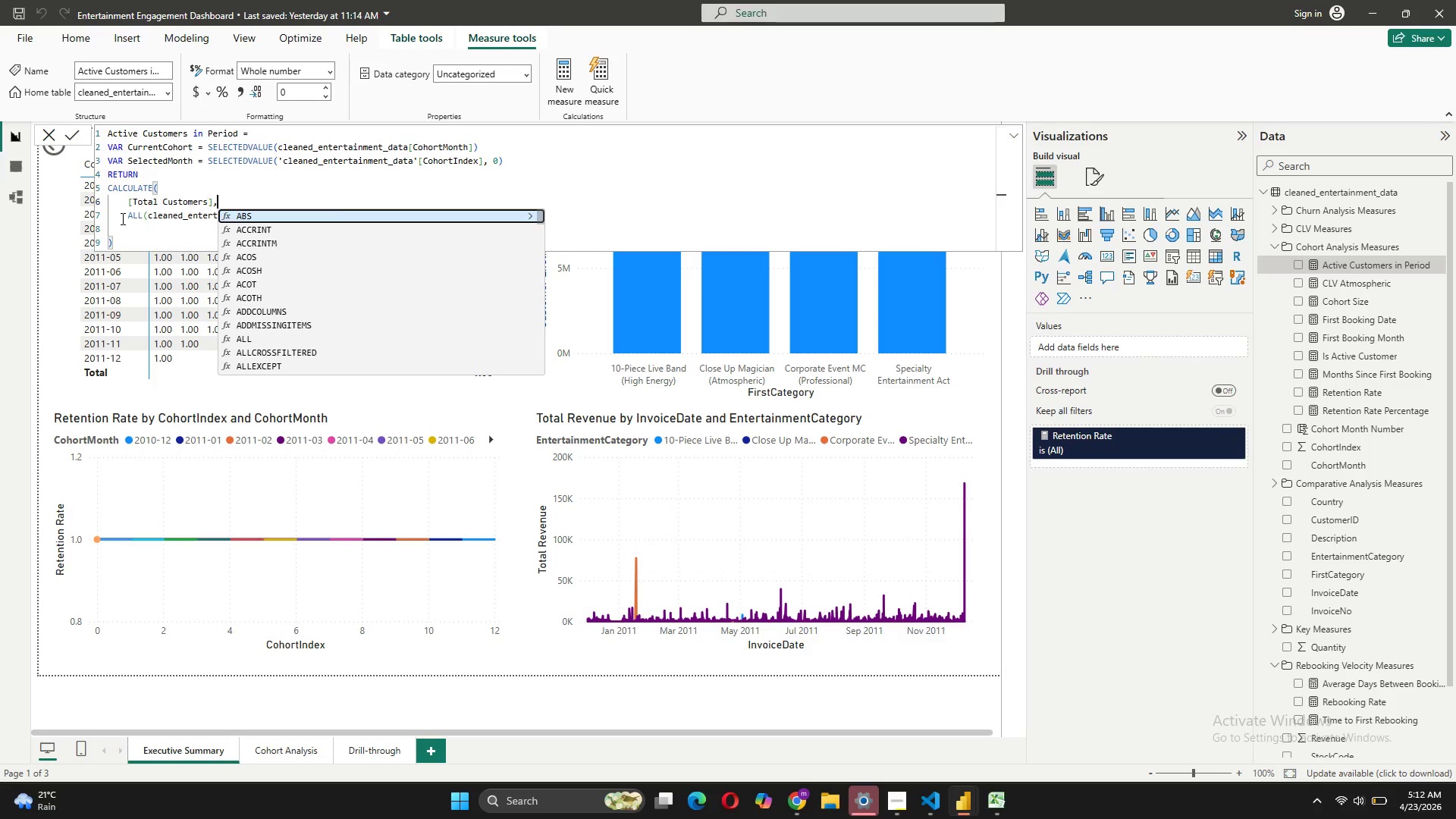 
left_click([130, 224])
 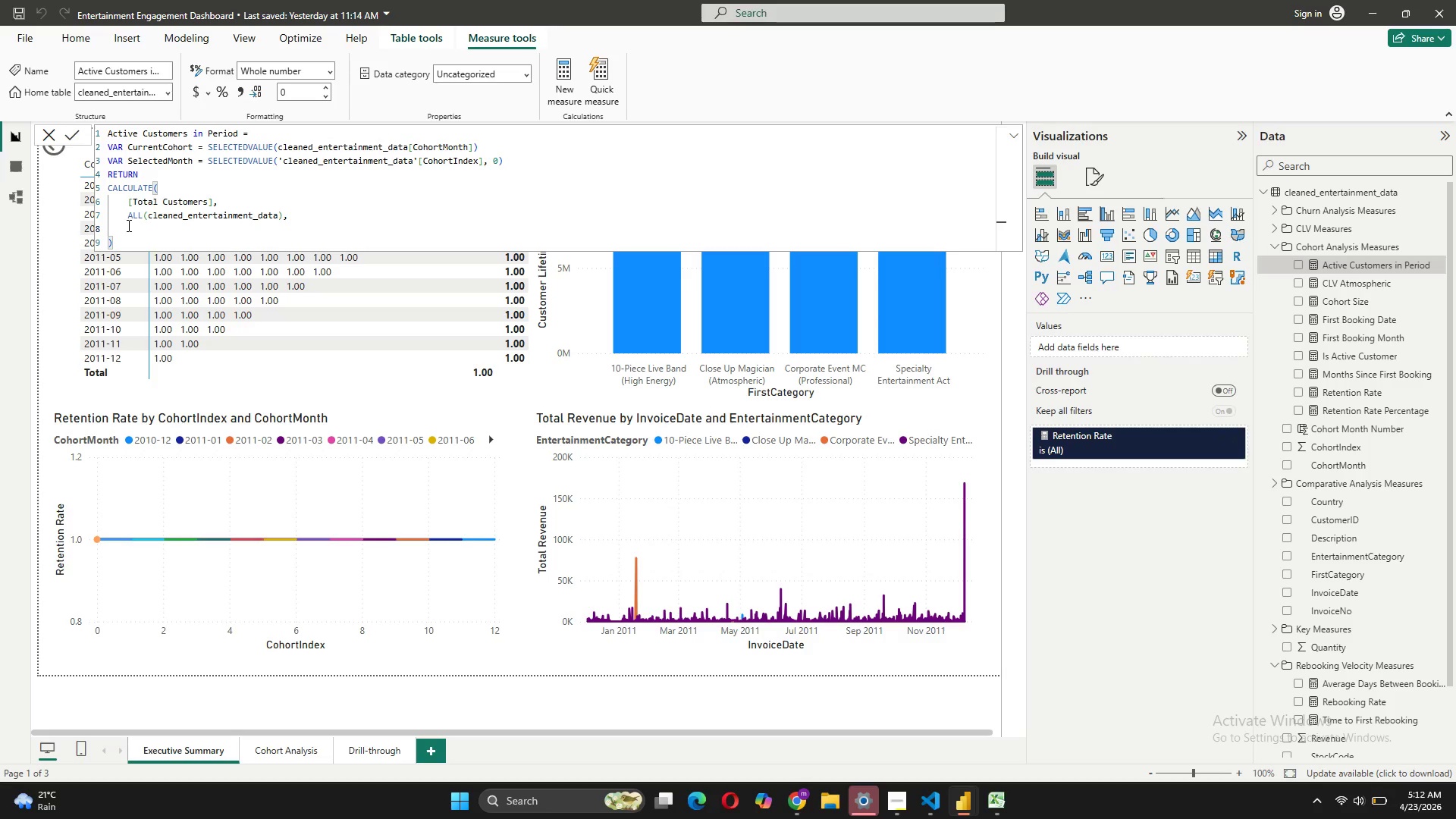 
key(Quote)
 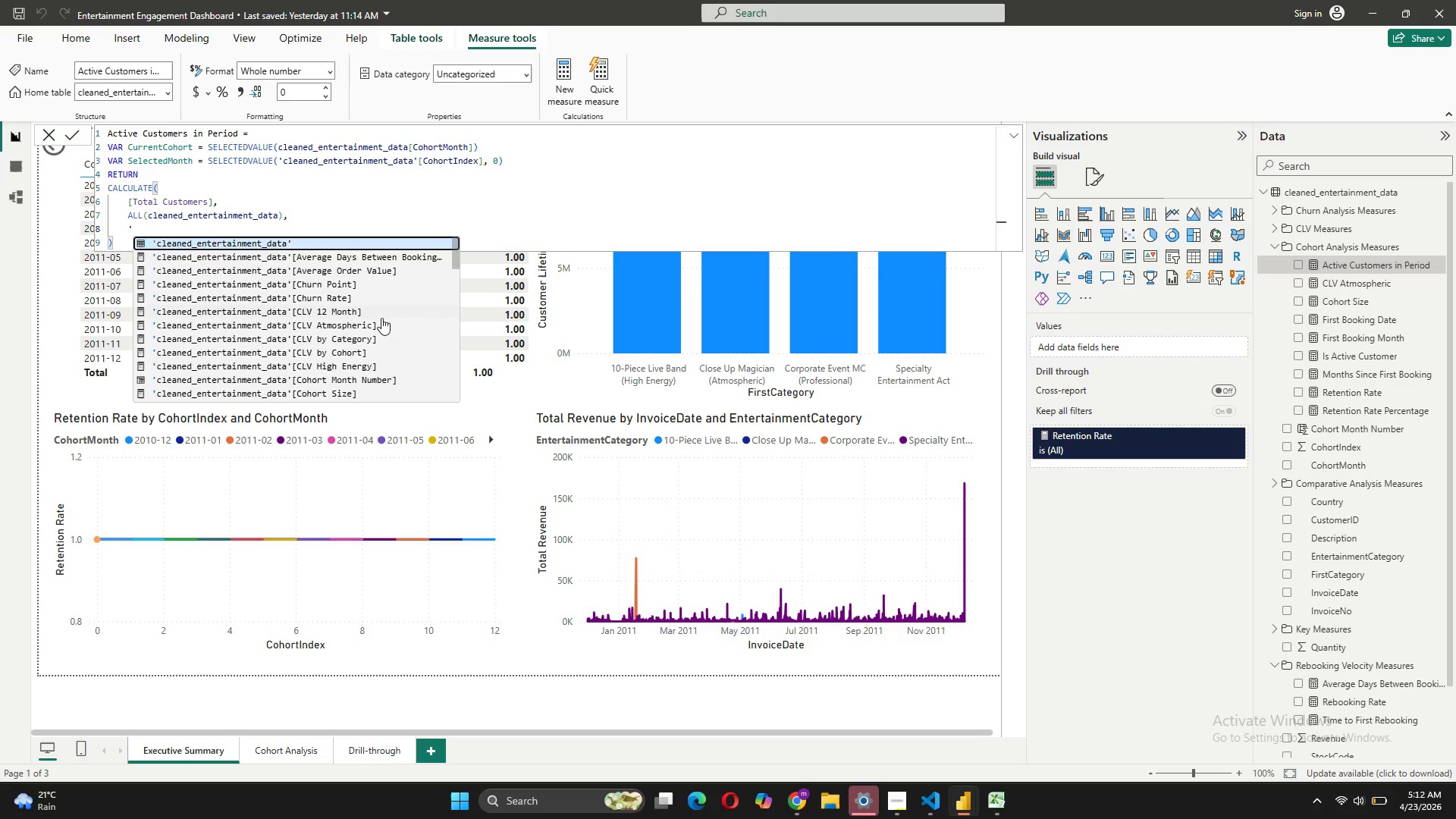 
scroll: coordinate [347, 378], scroll_direction: down, amount: 1.0
 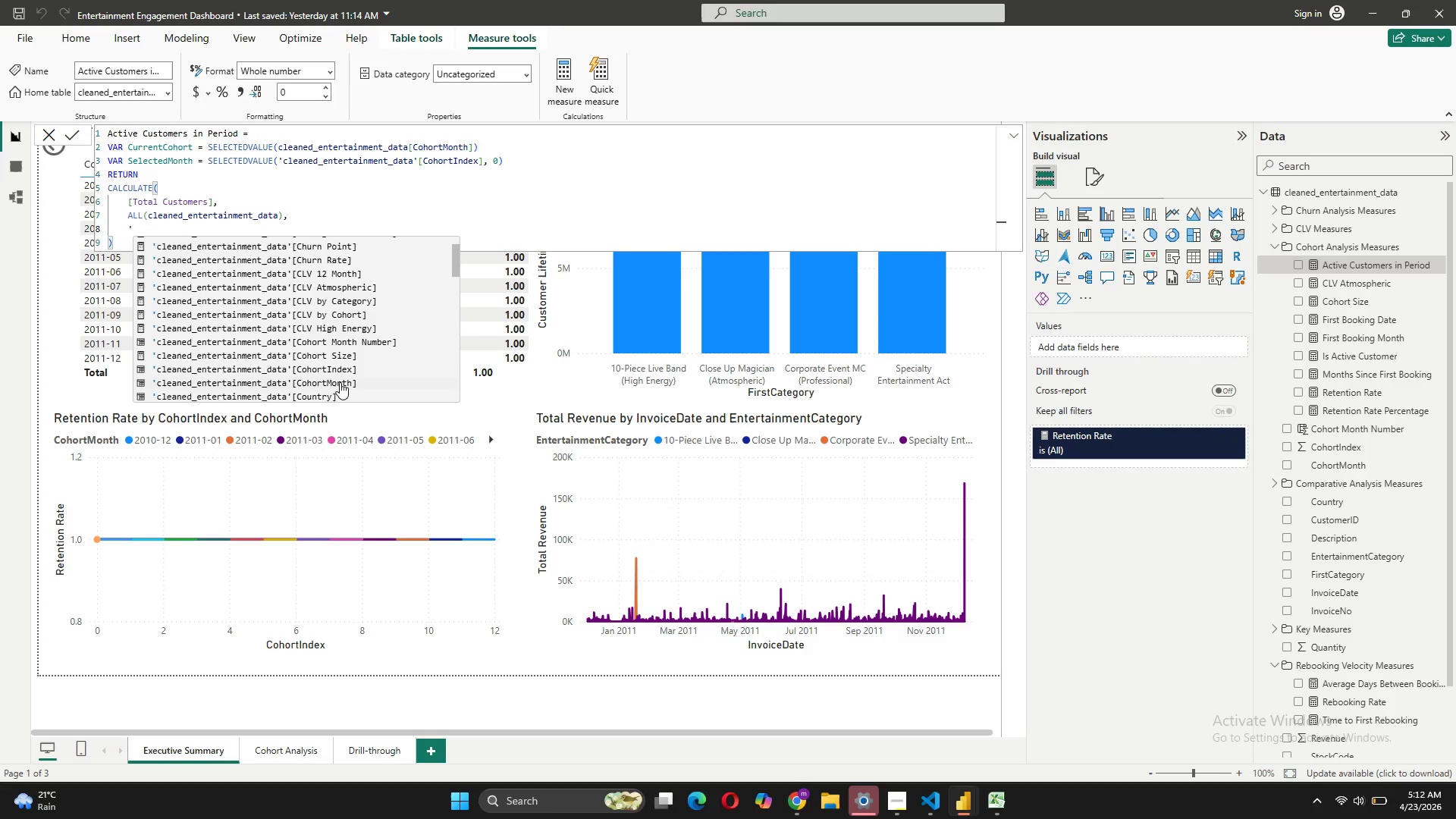 
left_click([340, 382])
 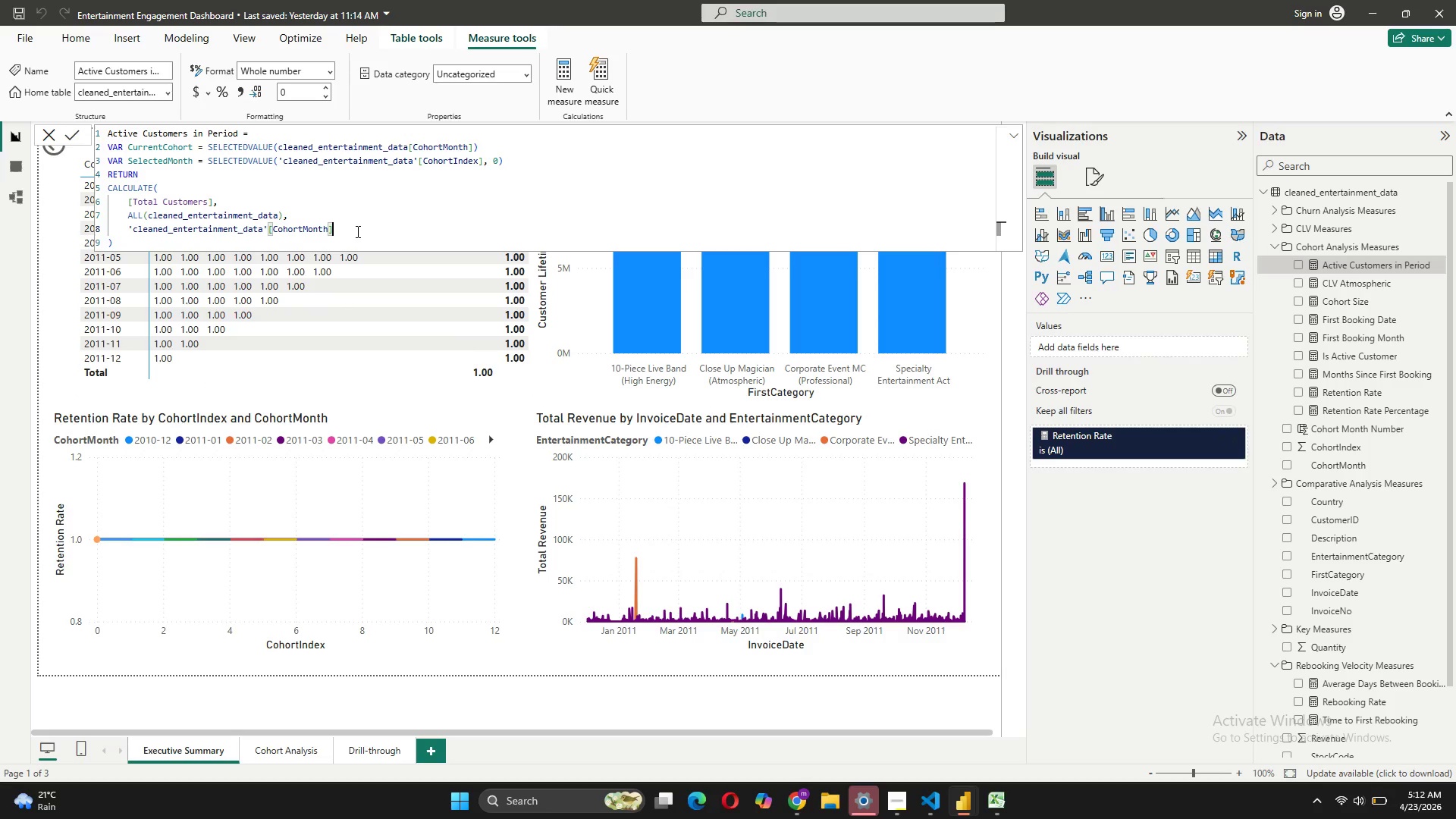 
wait(11.95)
 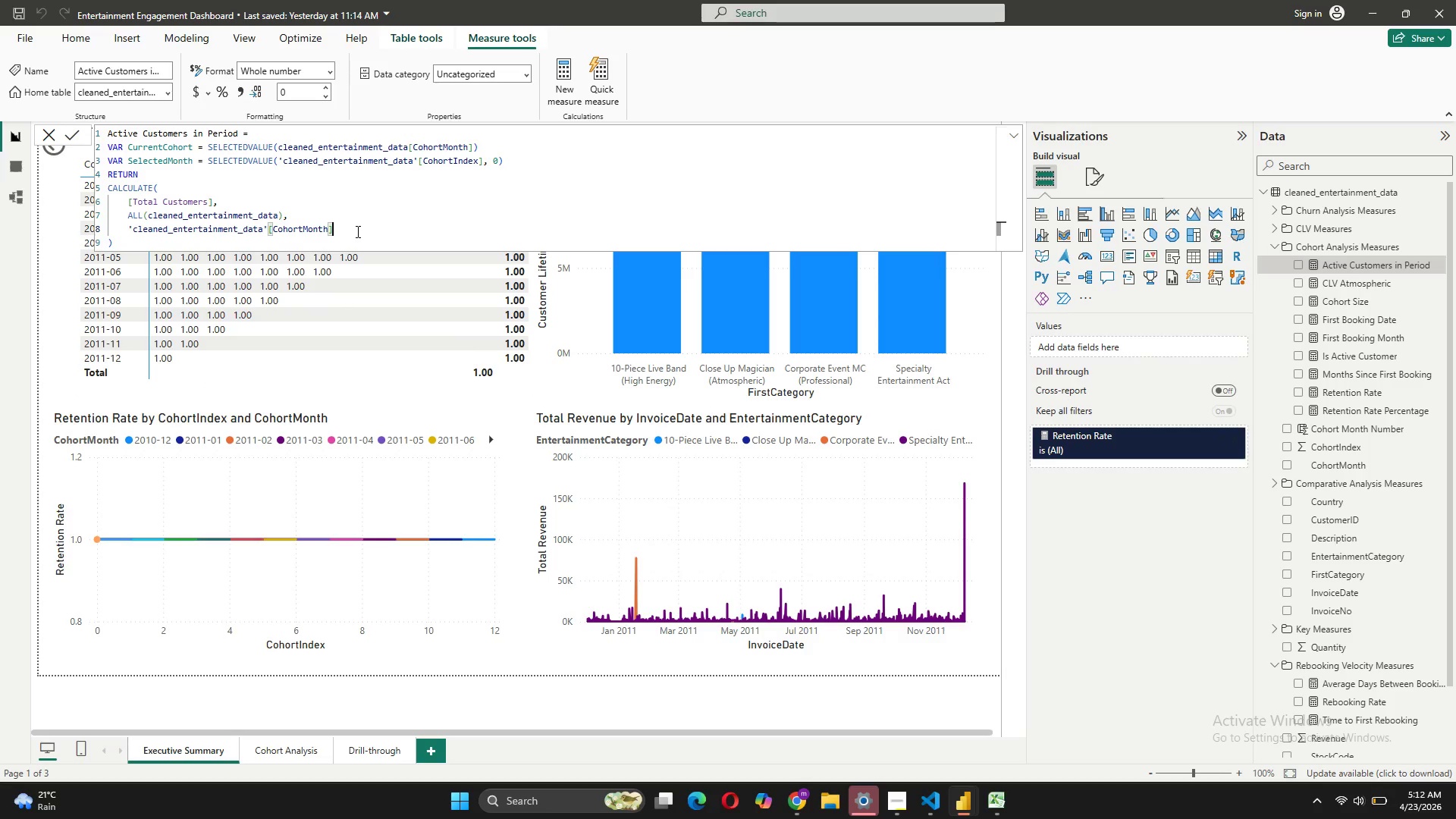 
left_click_drag(start_coordinate=[162, 146], to_coordinate=[129, 142])
 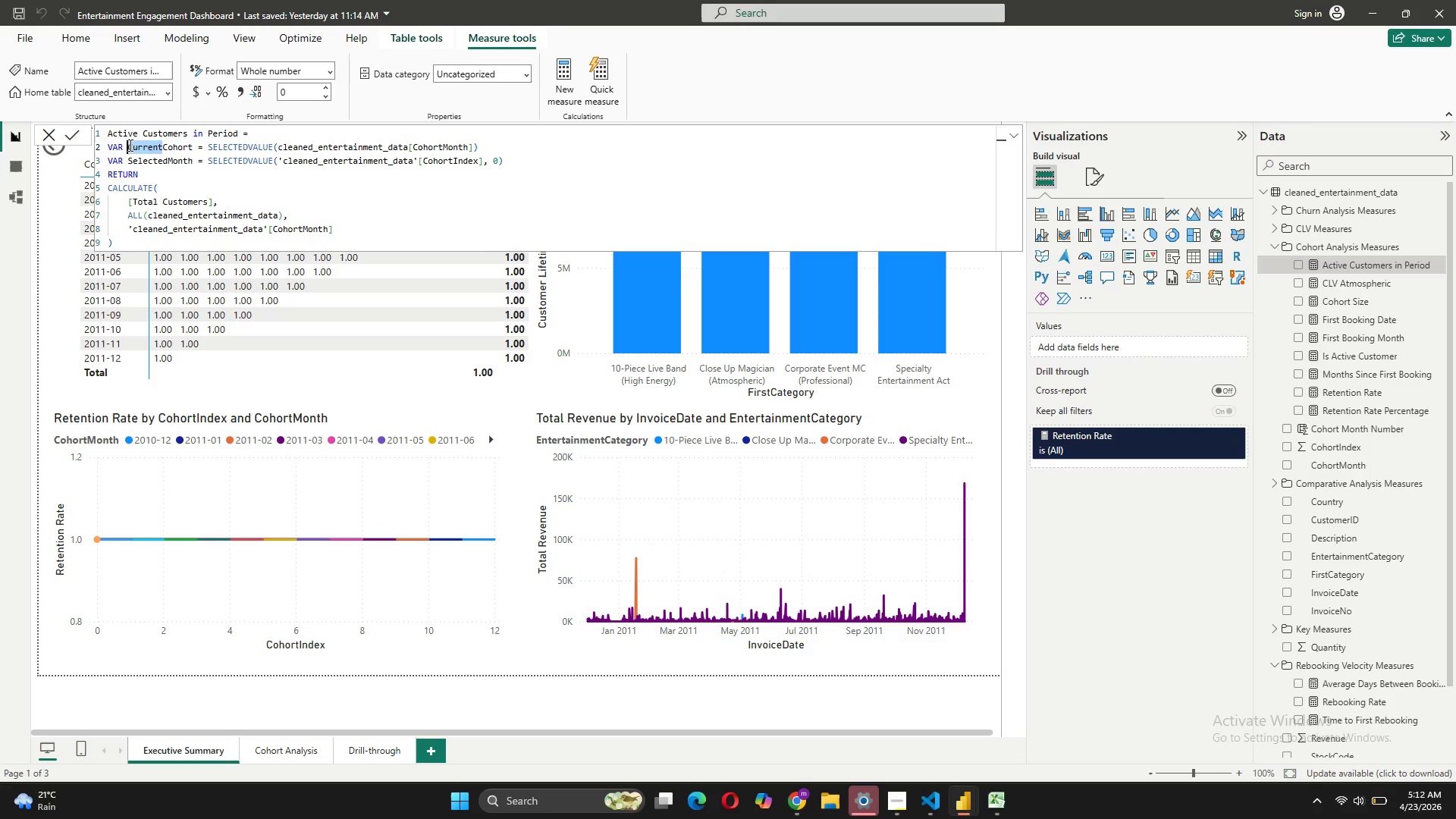 
type(Selected)
 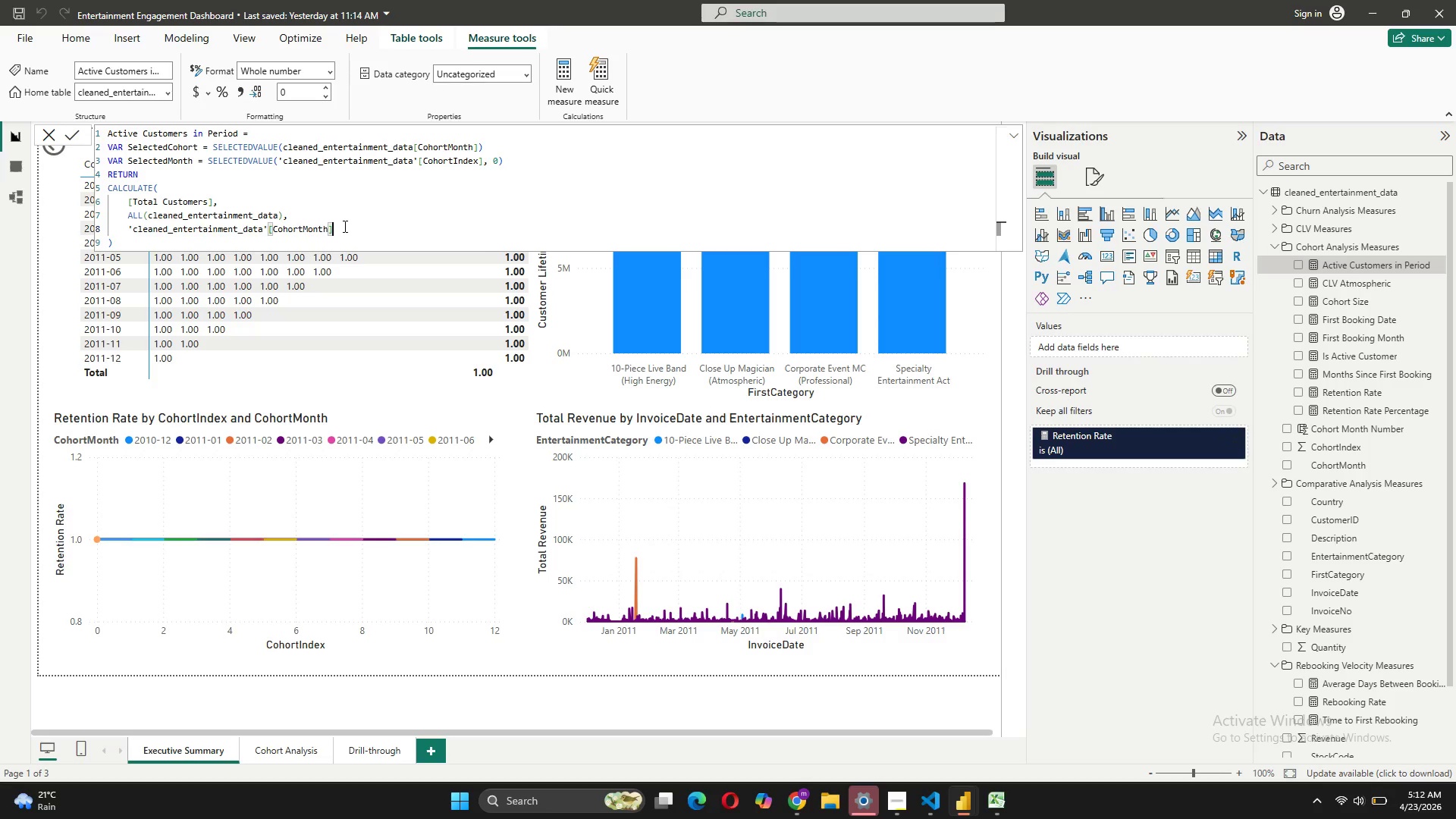 
type( = Select)
 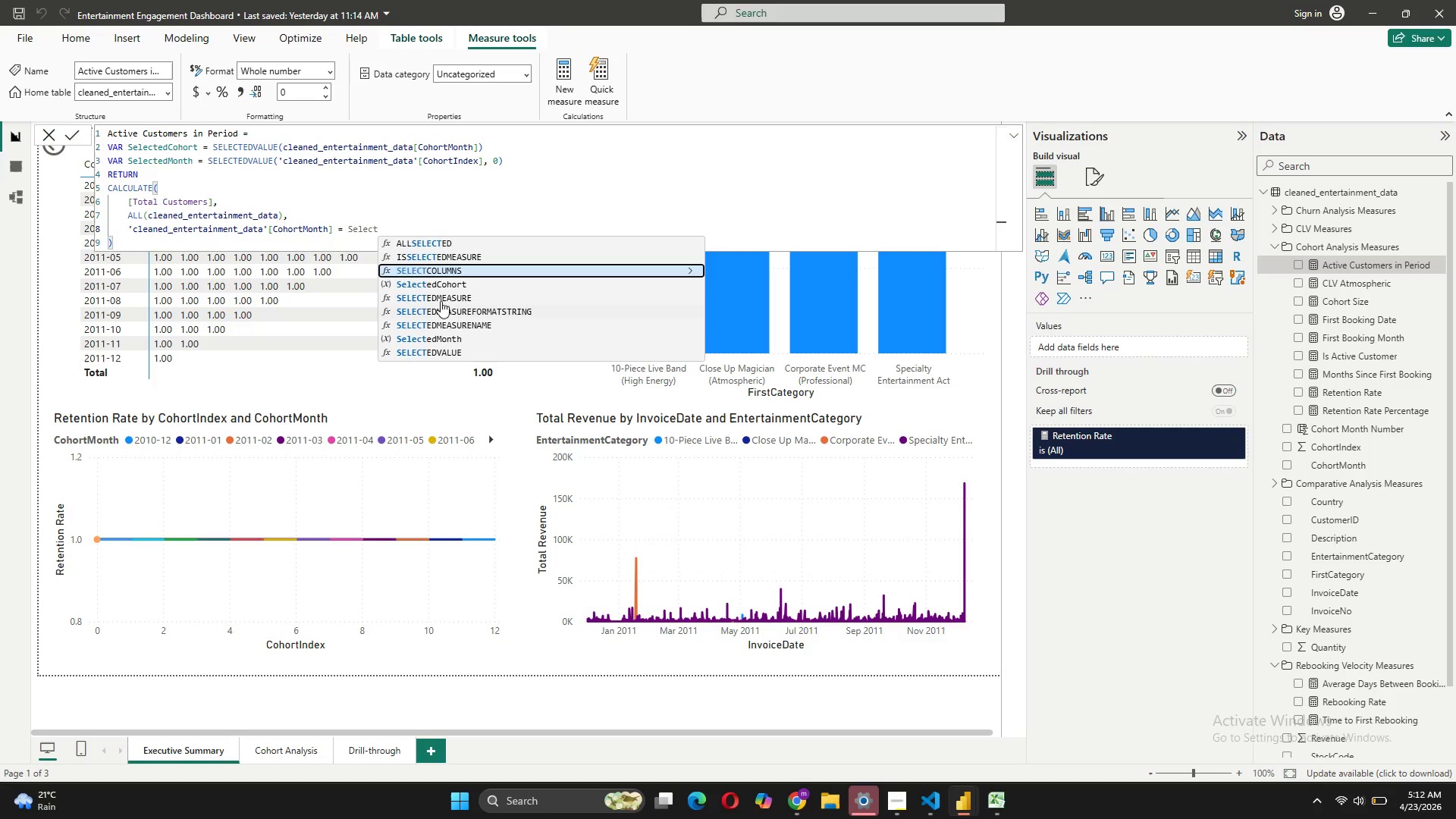 
left_click([441, 285])
 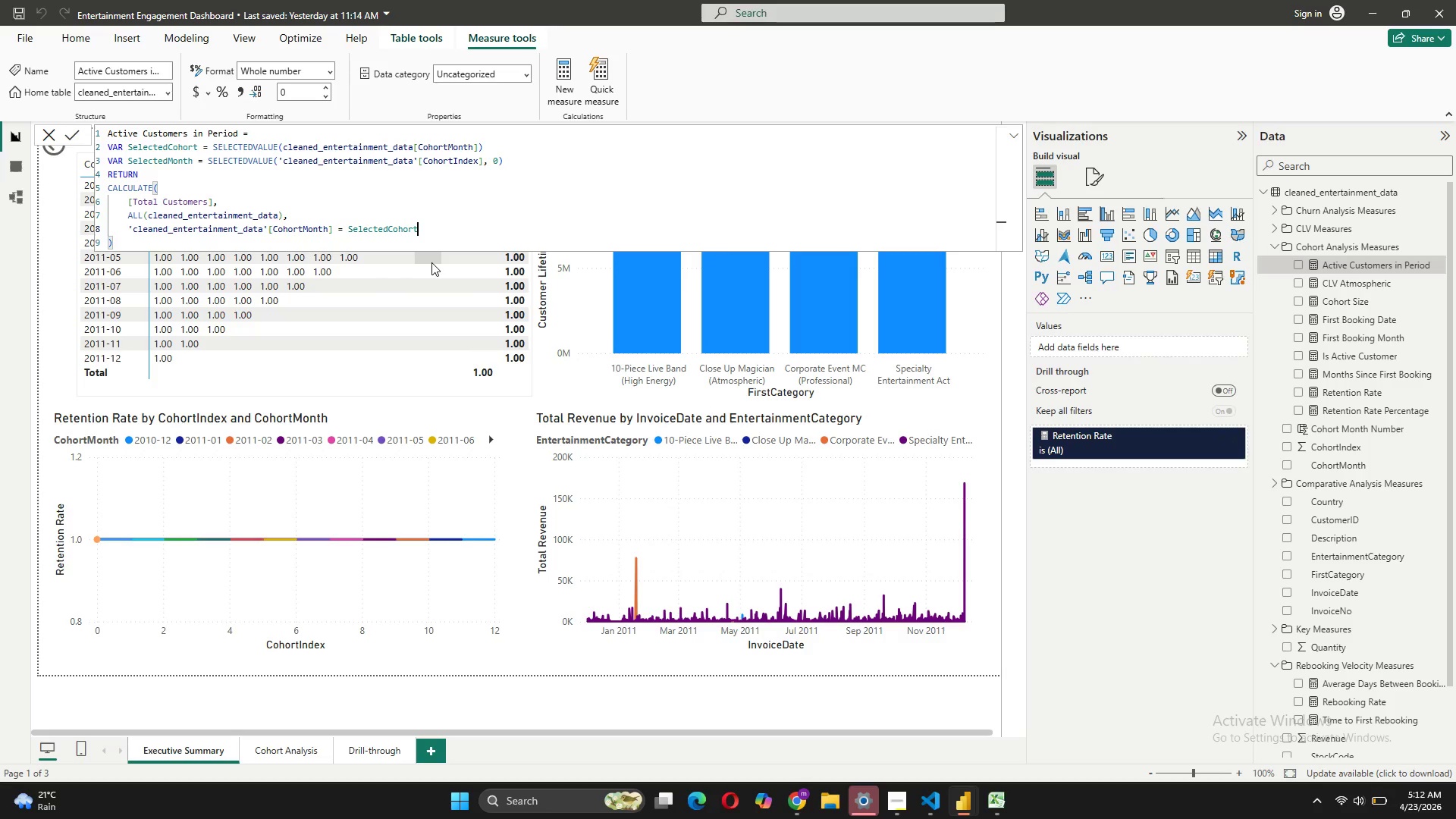 
key(Comma)
 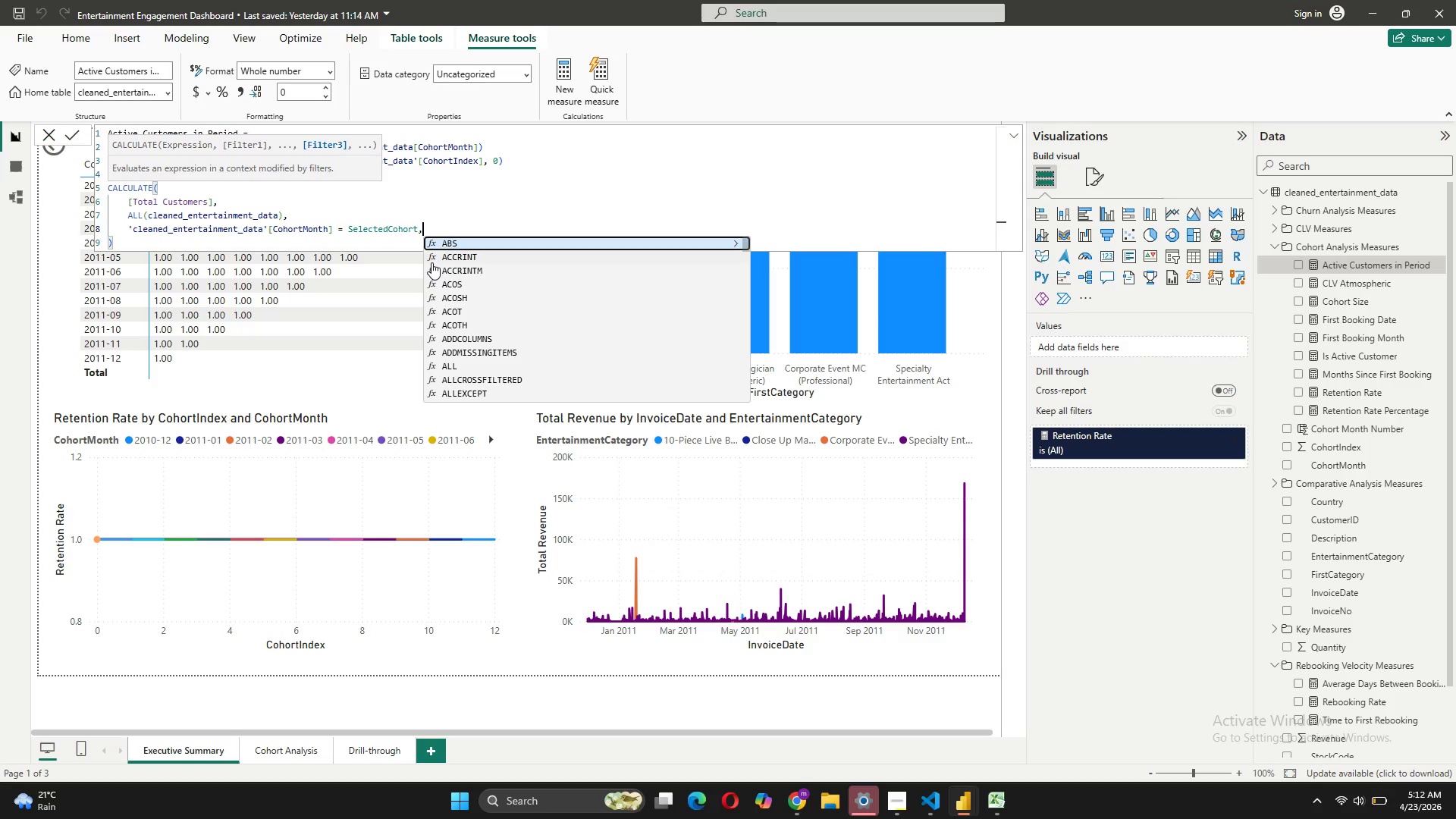 
key(Shift+ShiftRight)
 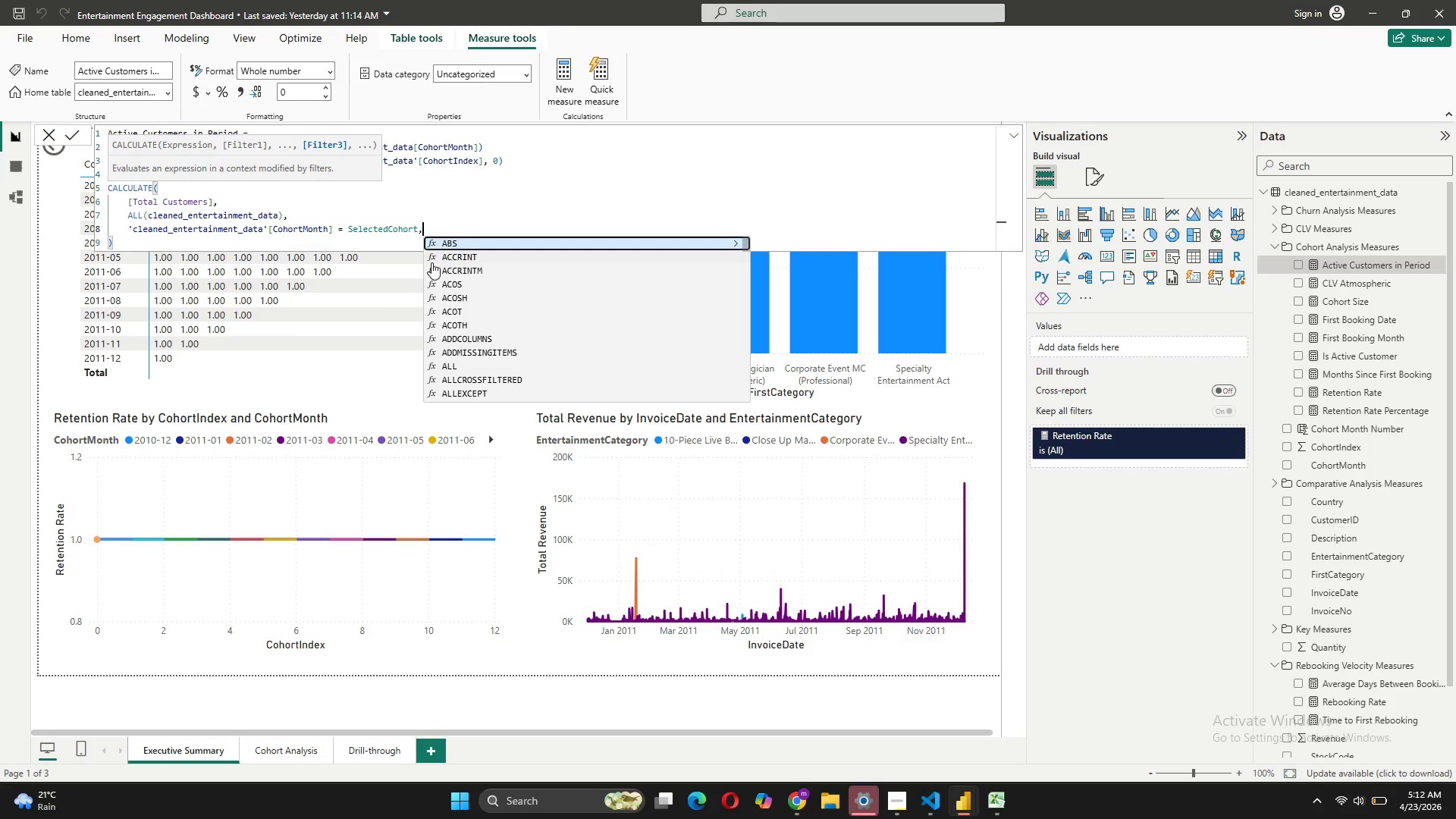 
key(Shift+Enter)
 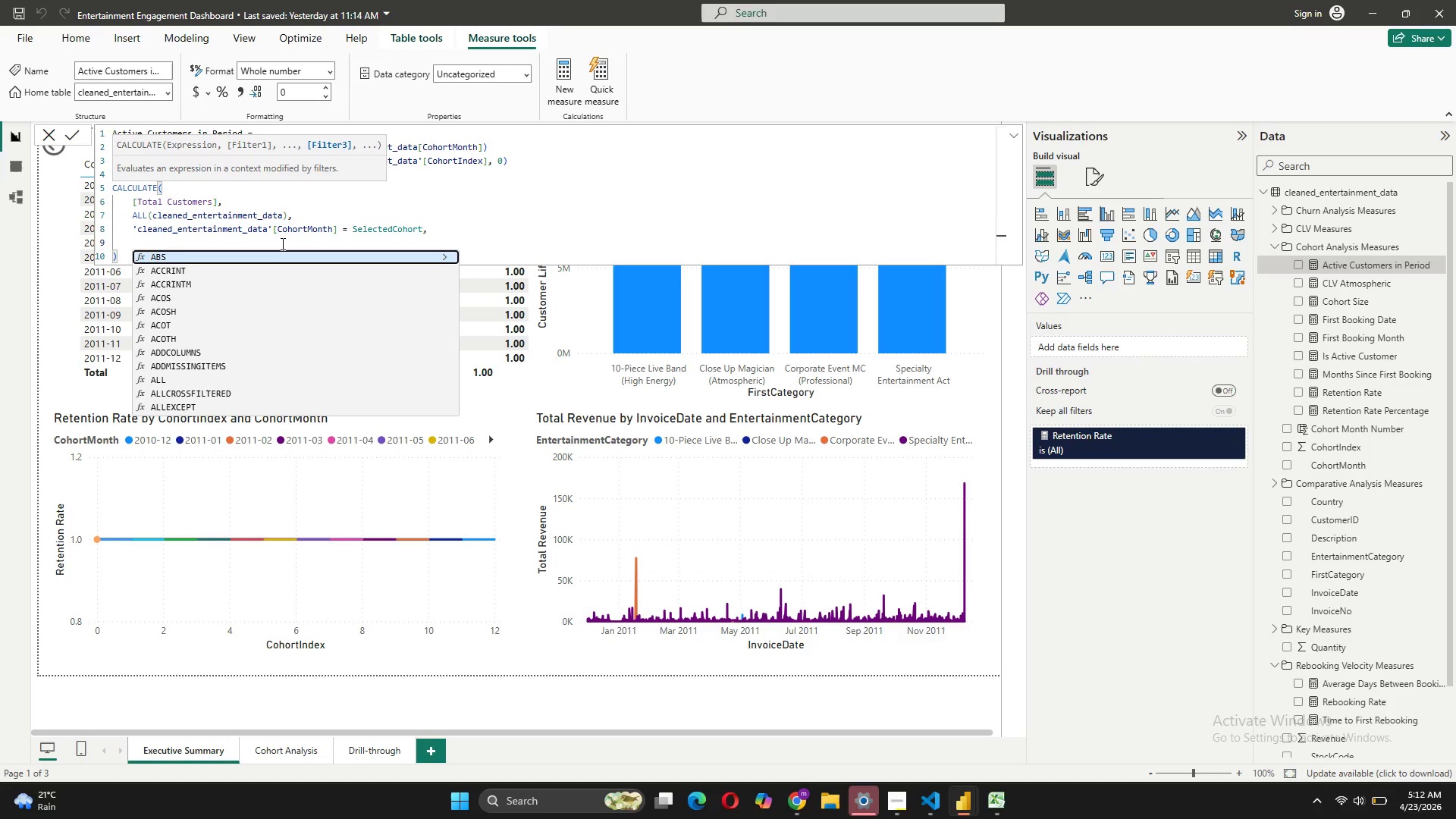 
key(Enter)
 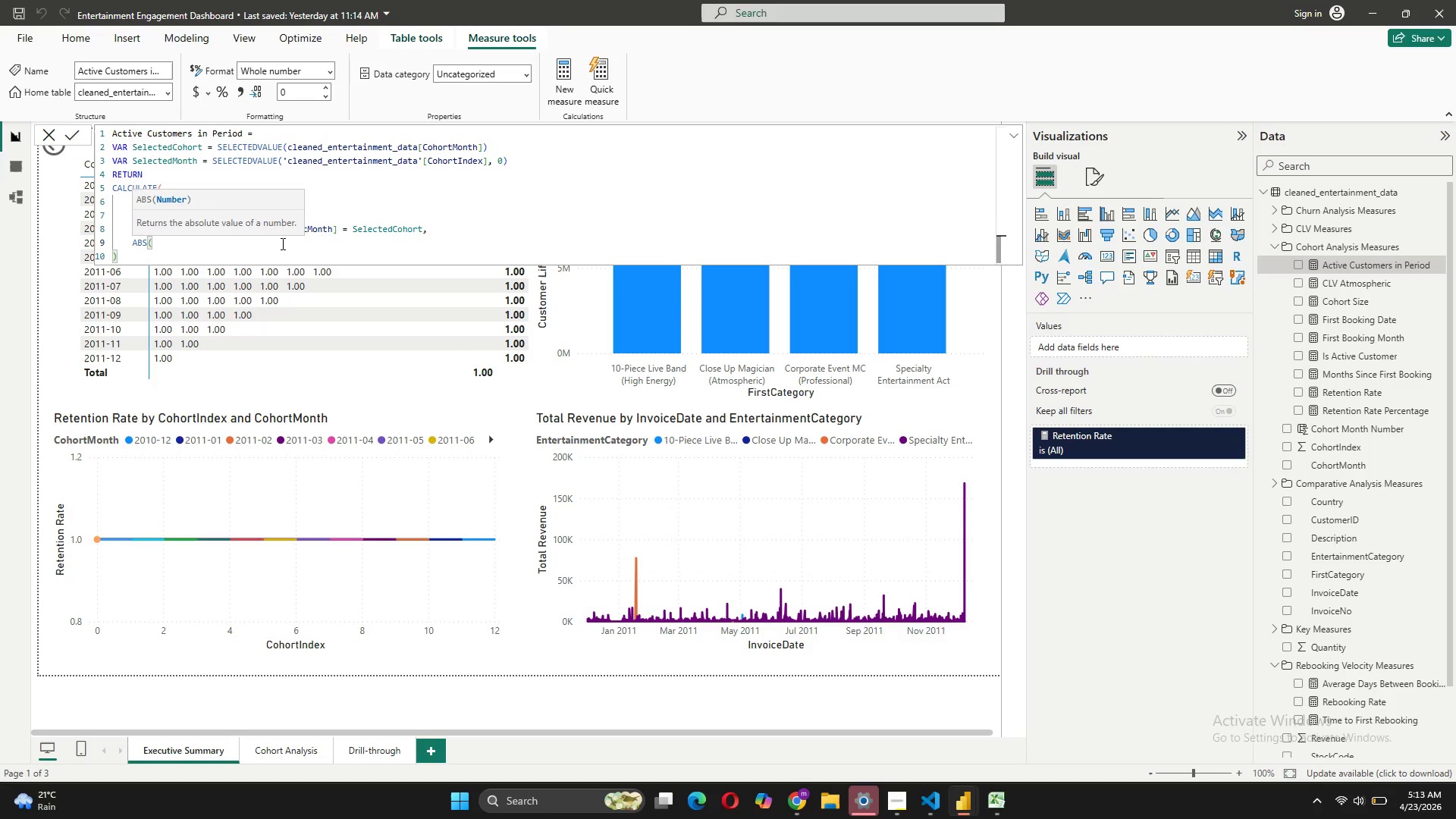 
key(Backspace)
 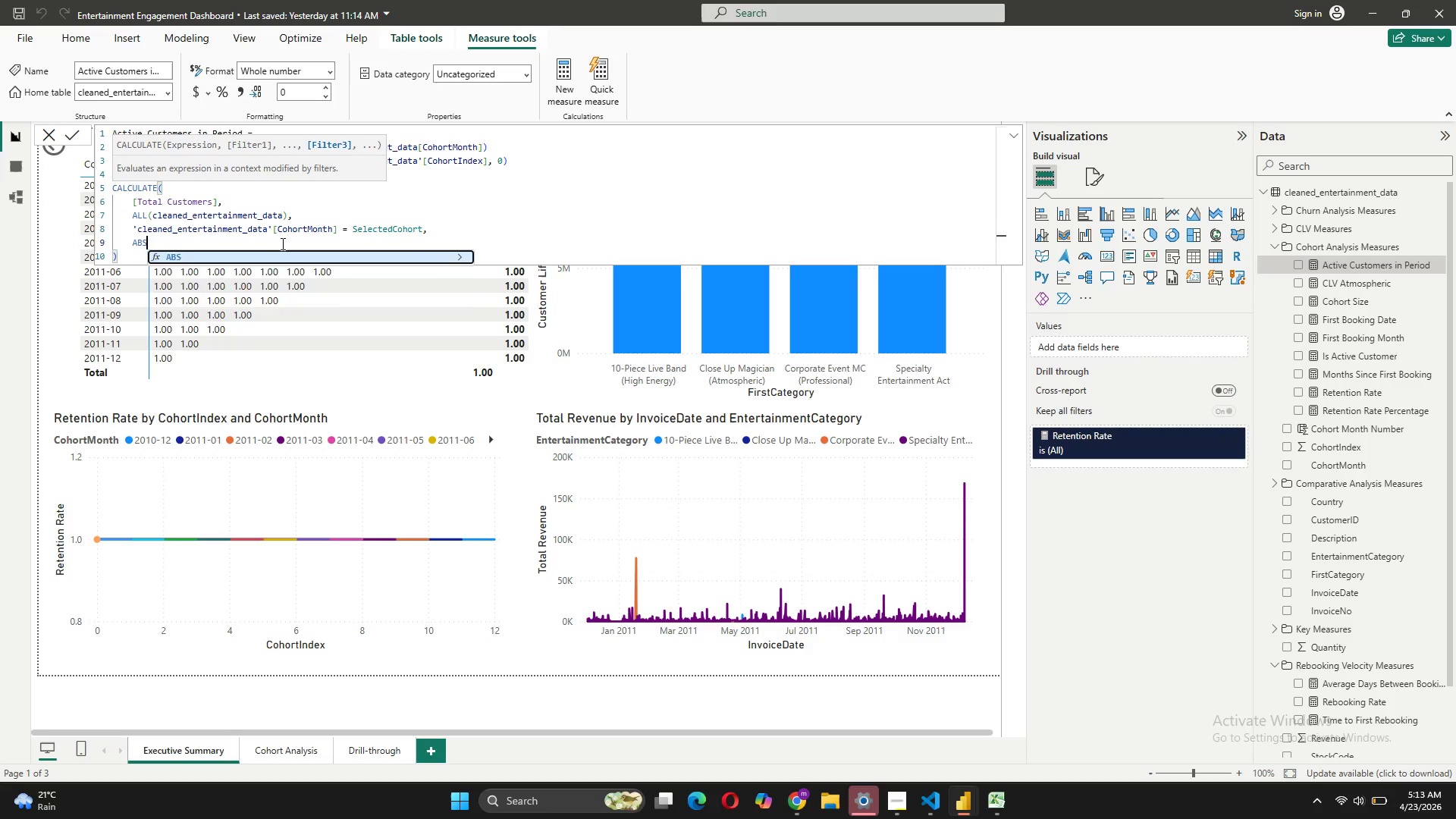 
key(Backspace)
 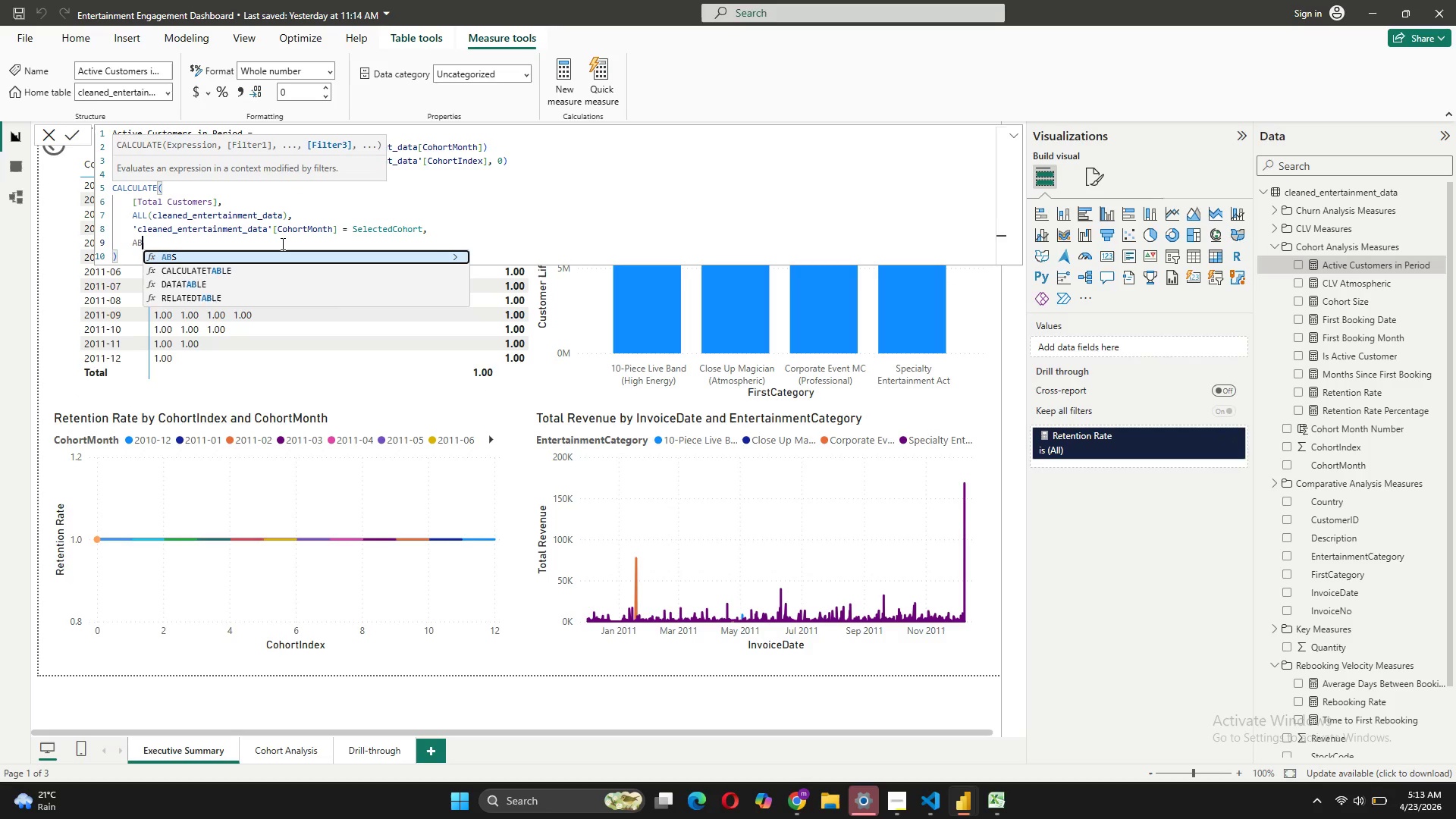 
key(Backspace)
 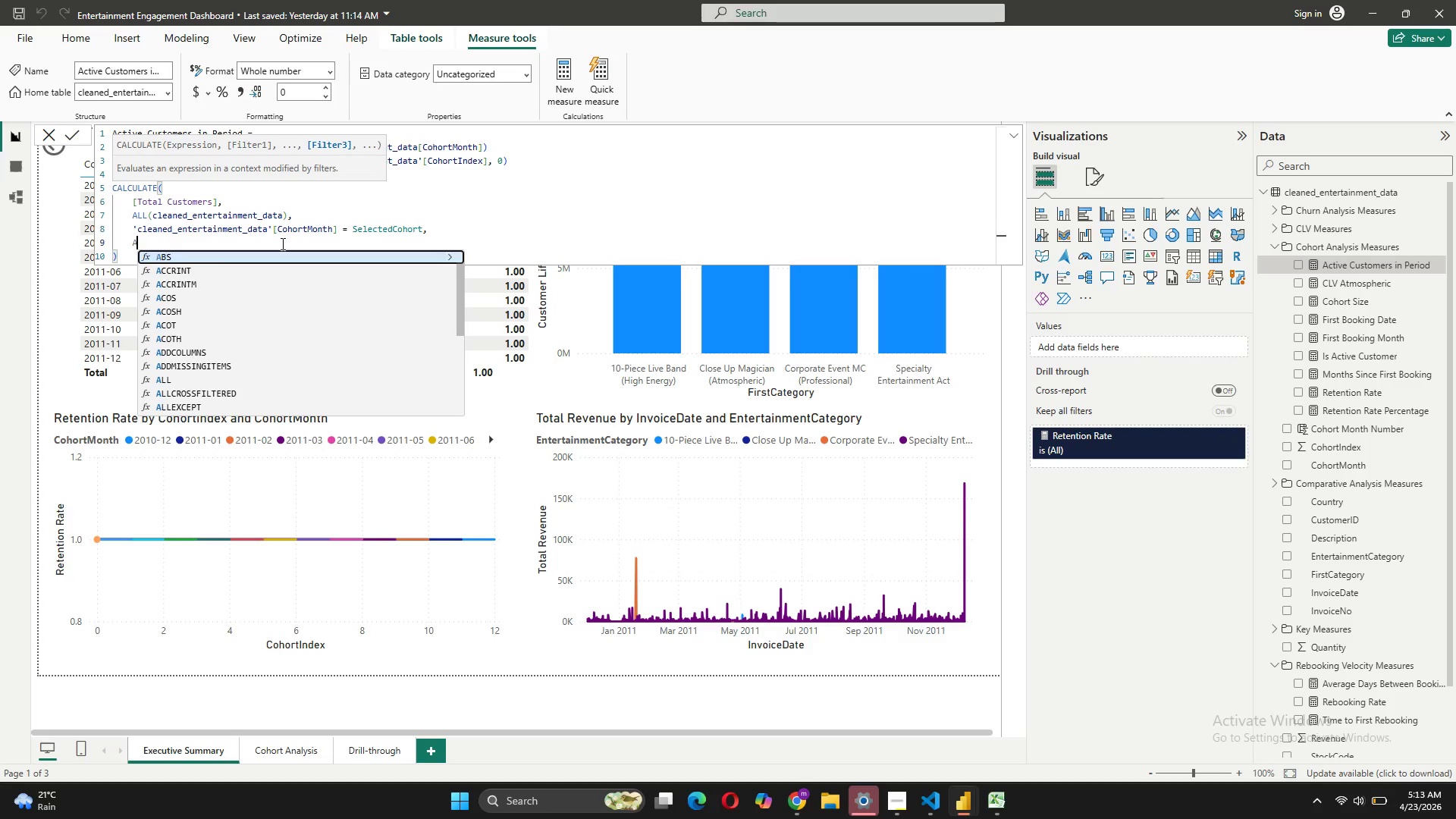 
key(Backspace)
 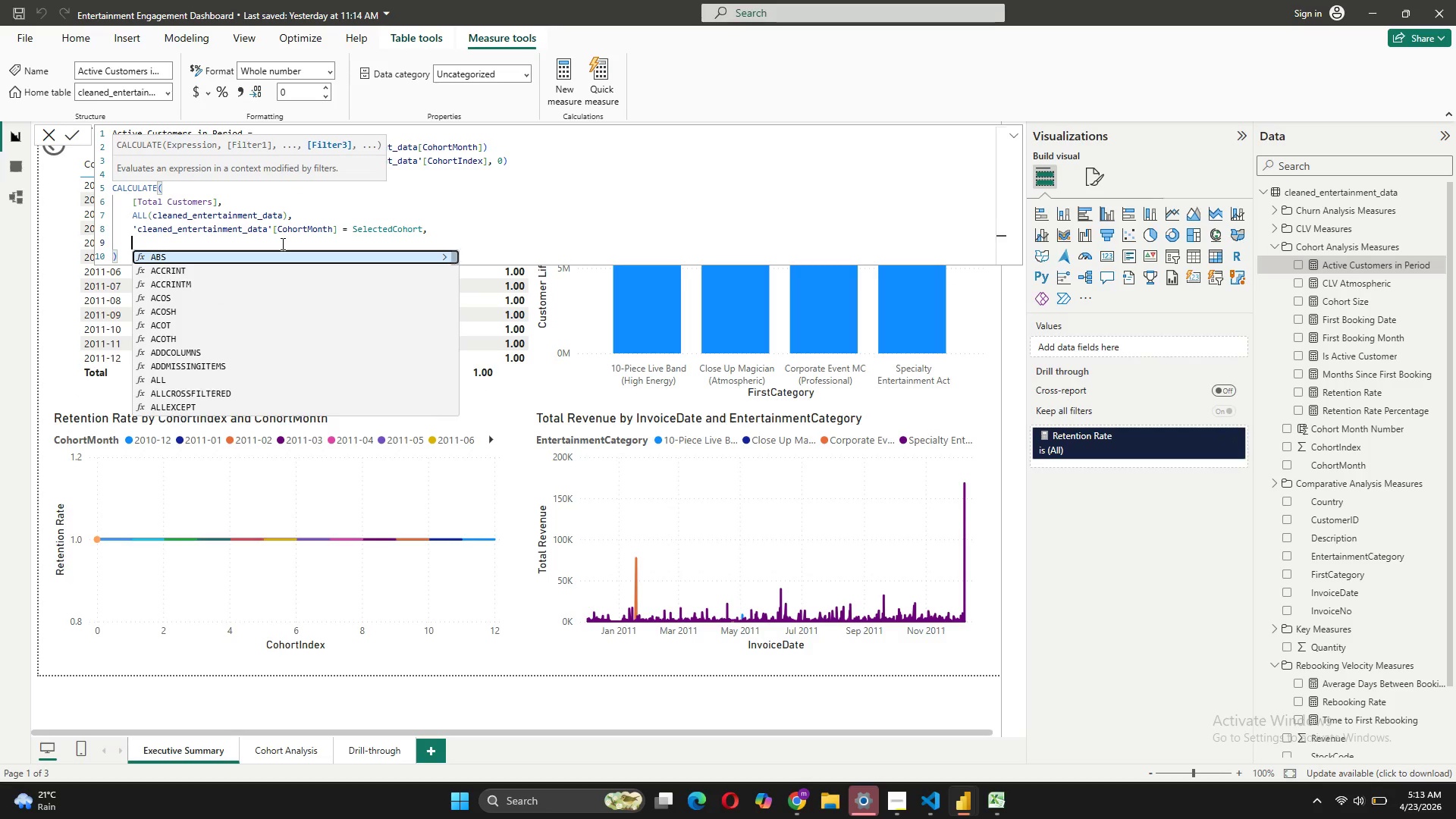 
key(Quote)
 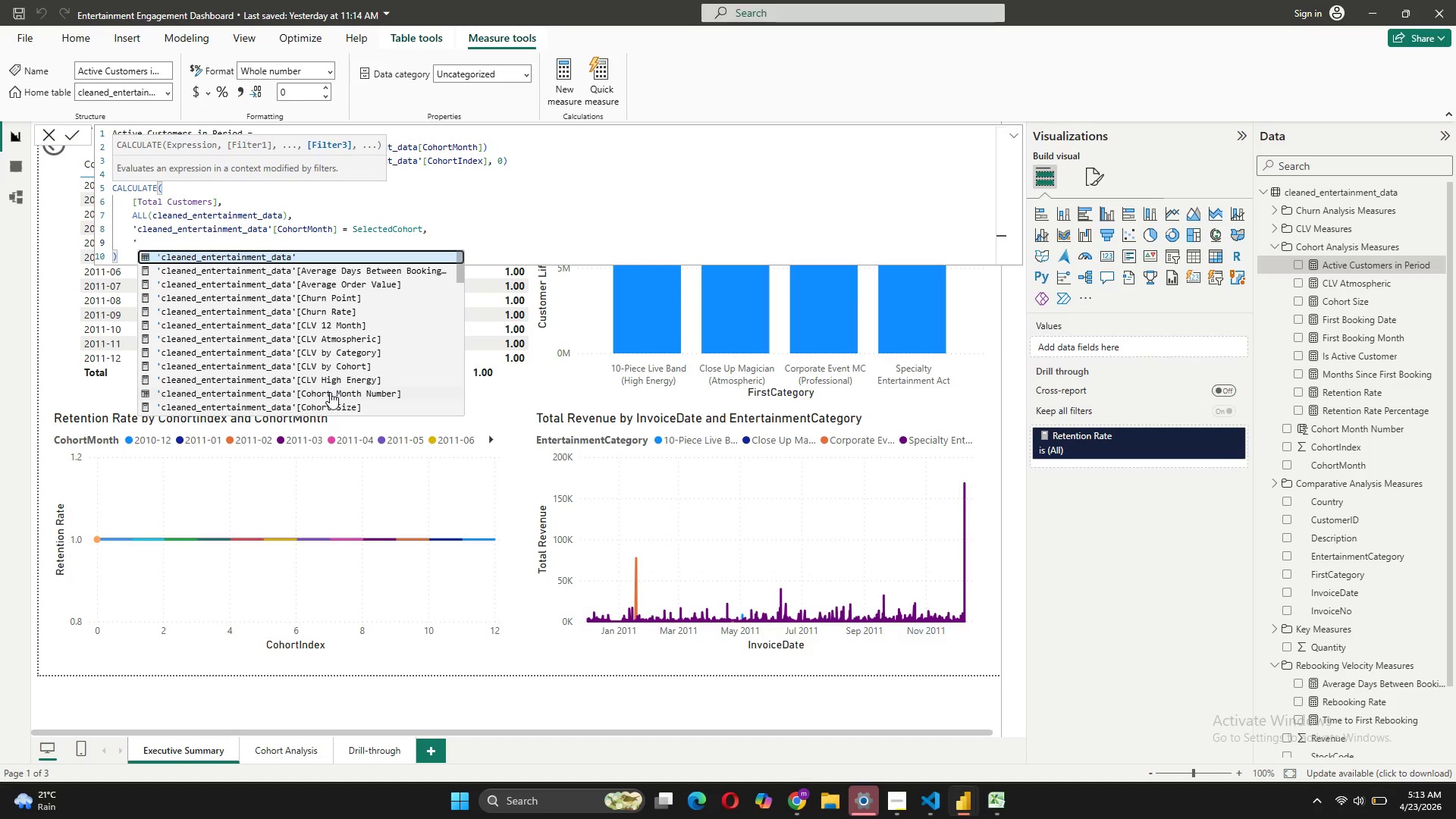 
scroll: coordinate [330, 397], scroll_direction: down, amount: 1.0
 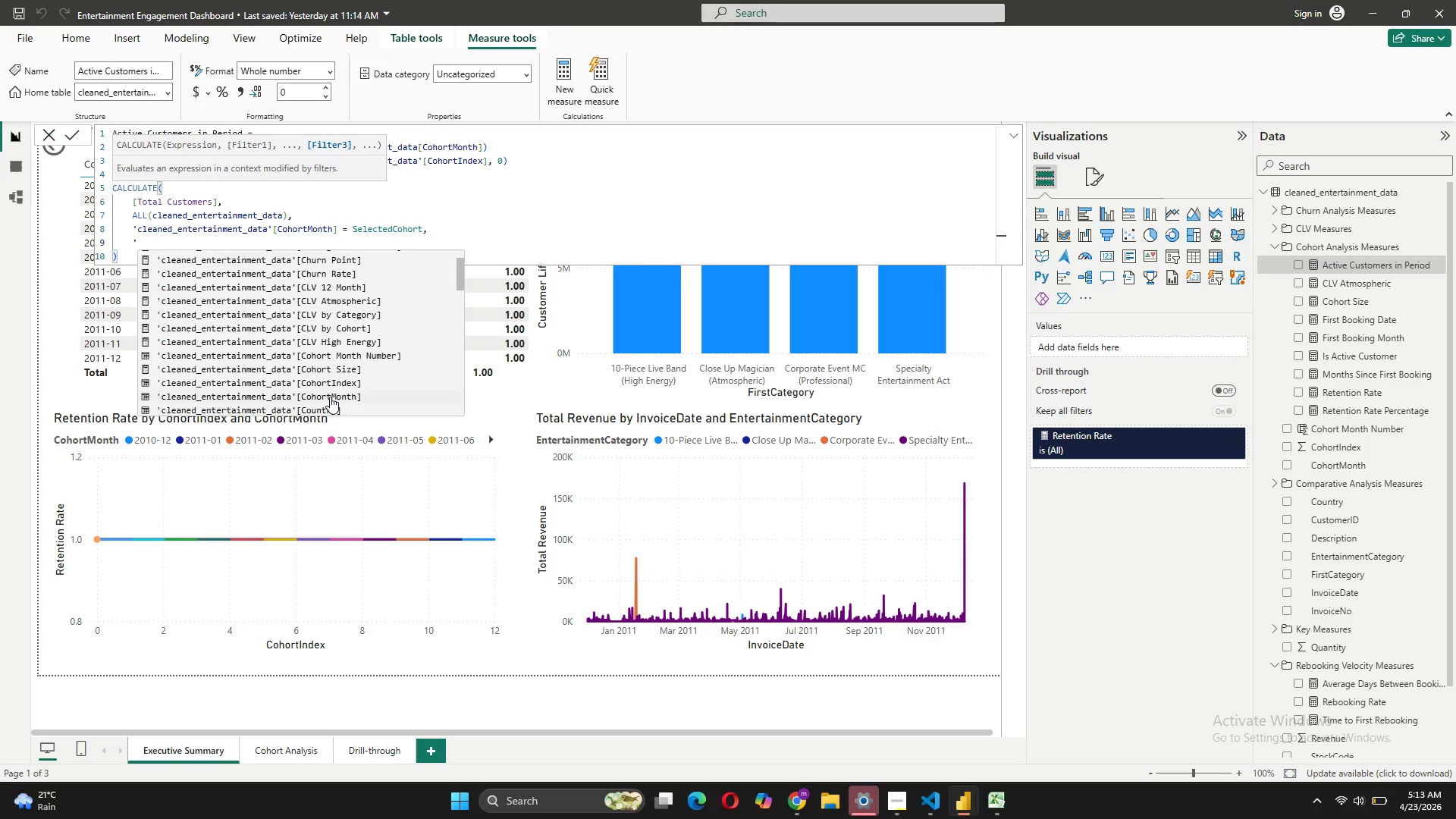 
left_click([337, 382])
 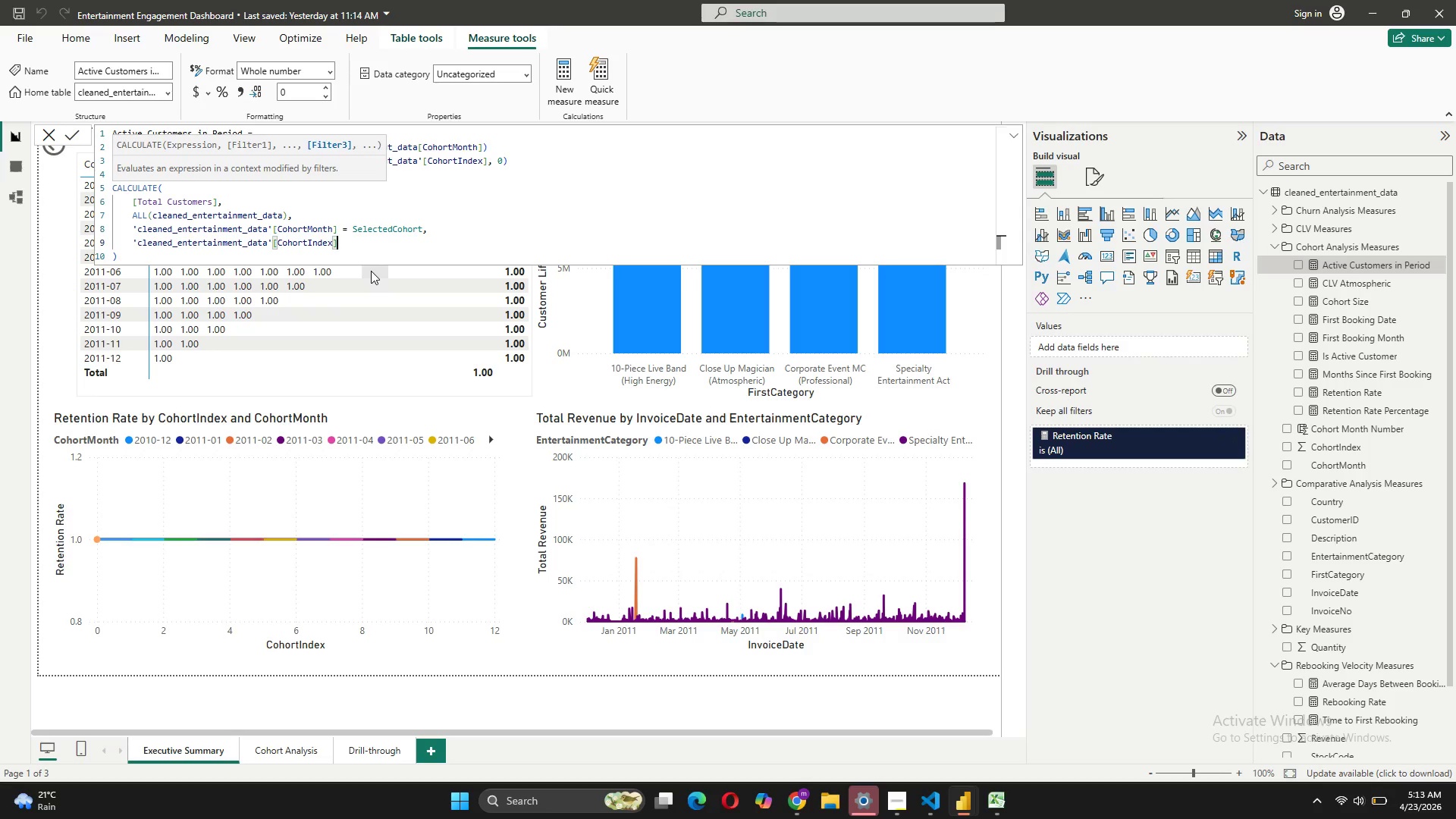 
type( = Sele)
 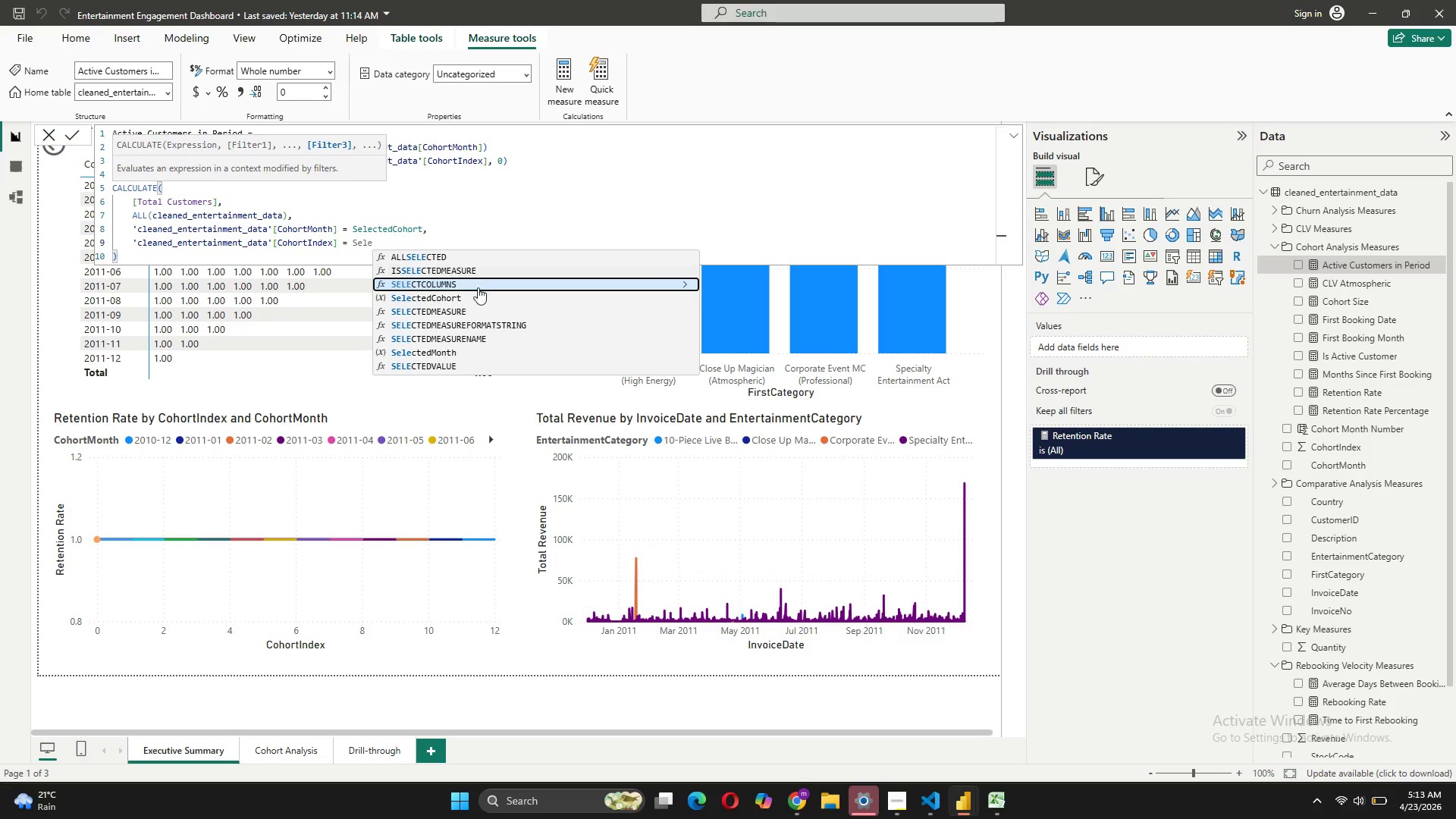 
left_click([469, 352])
 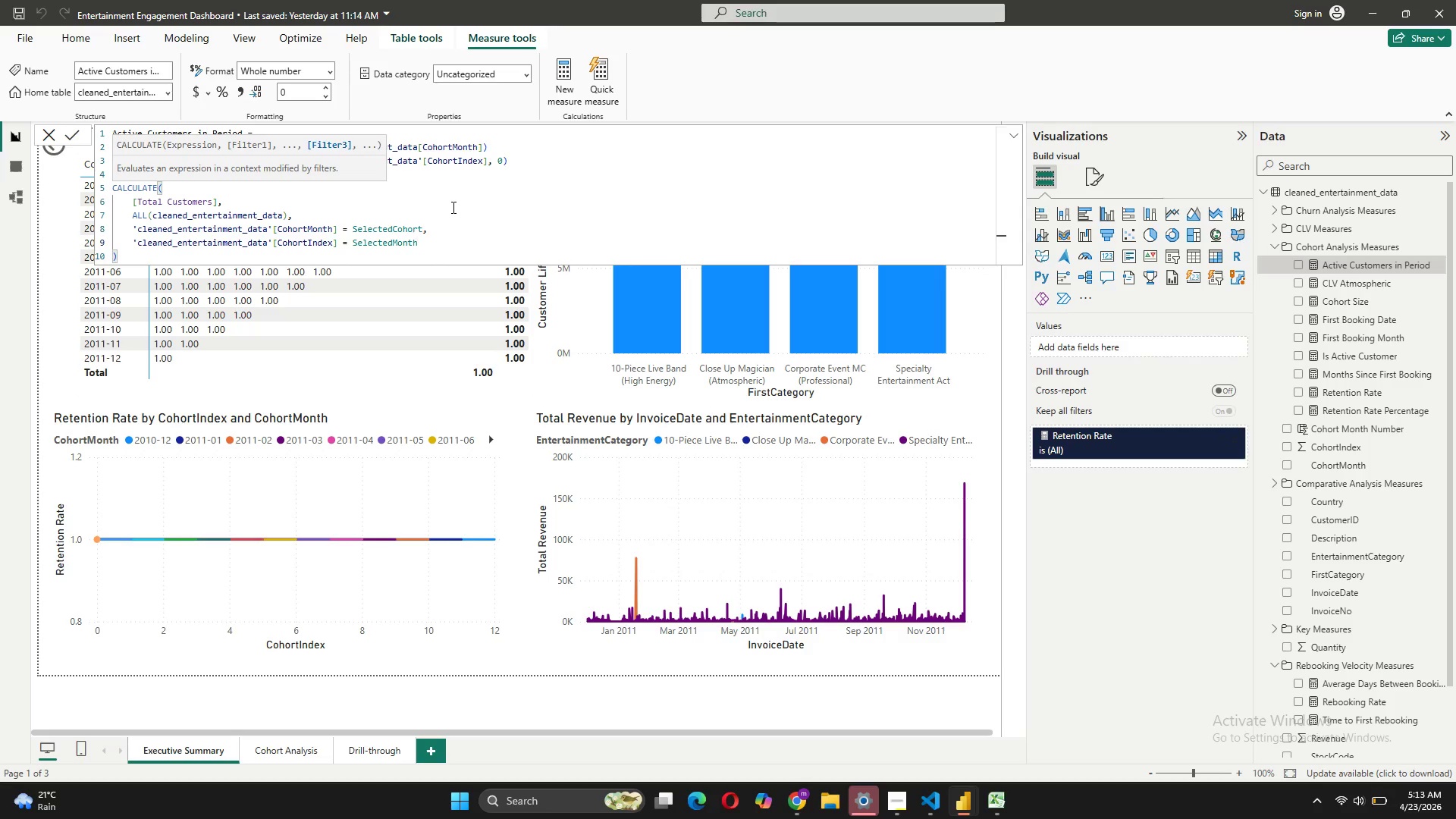 
left_click([452, 206])
 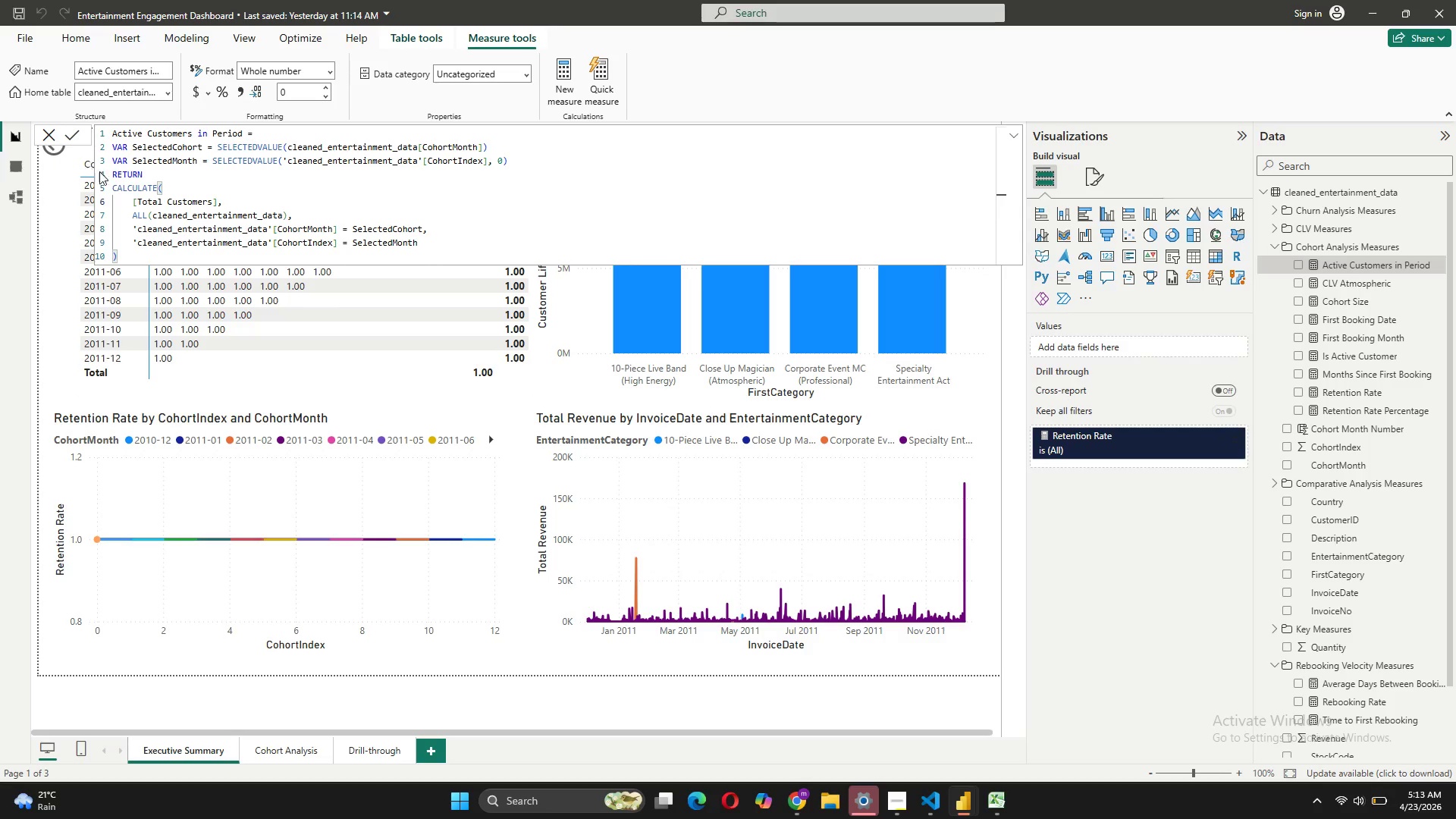 
left_click([71, 136])
 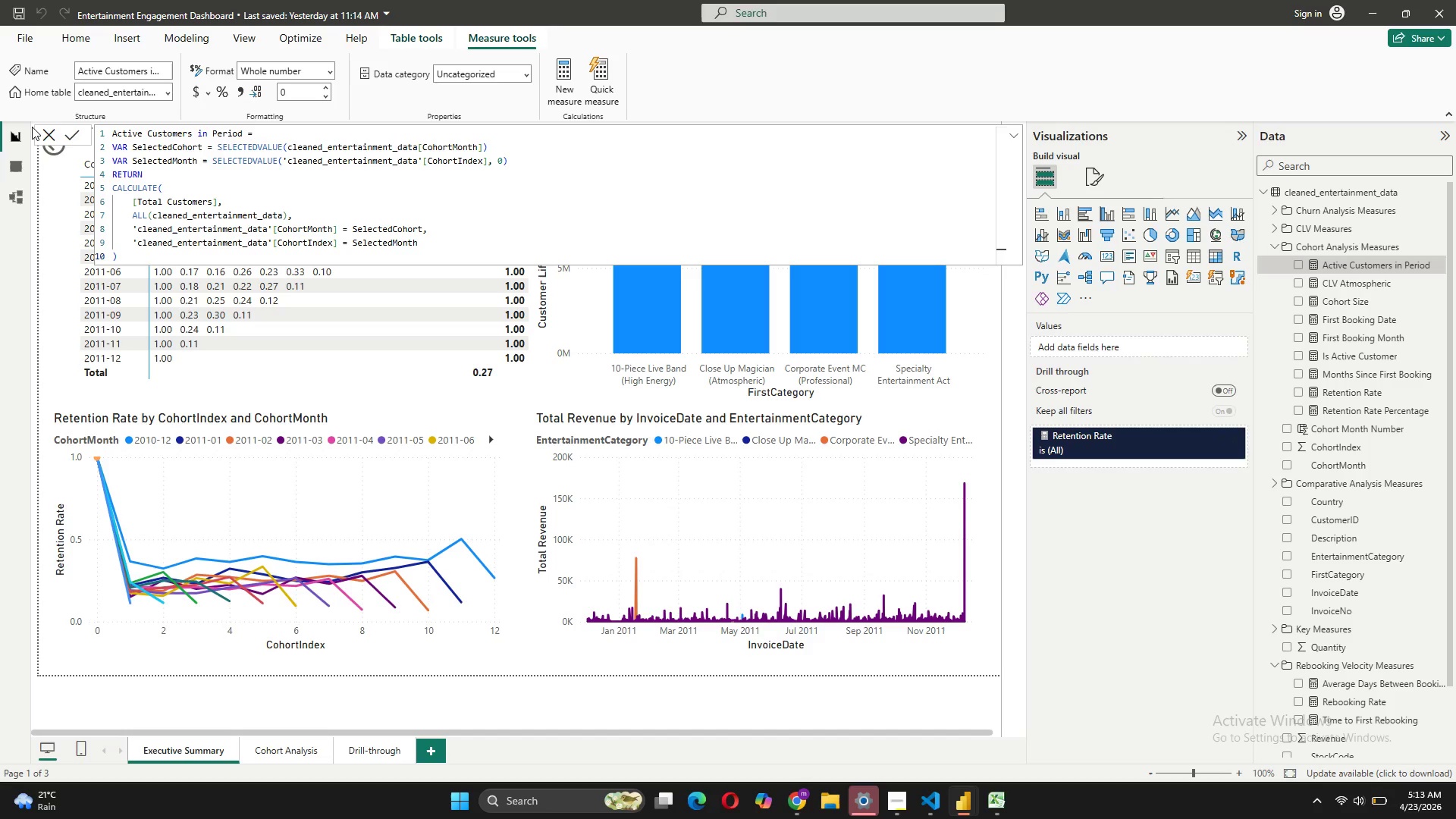 
wait(16.66)
 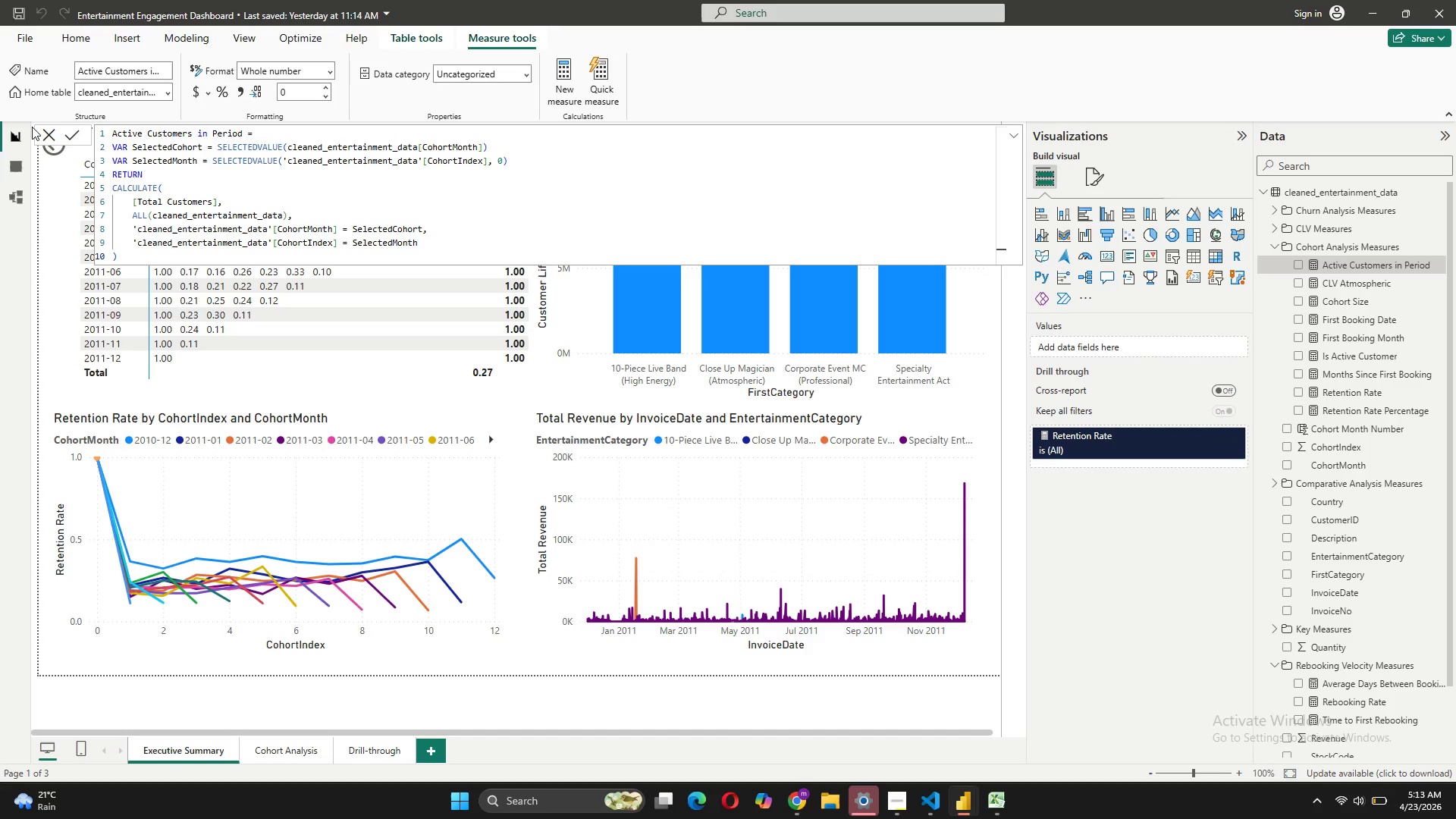 
left_click([1316, 388])
 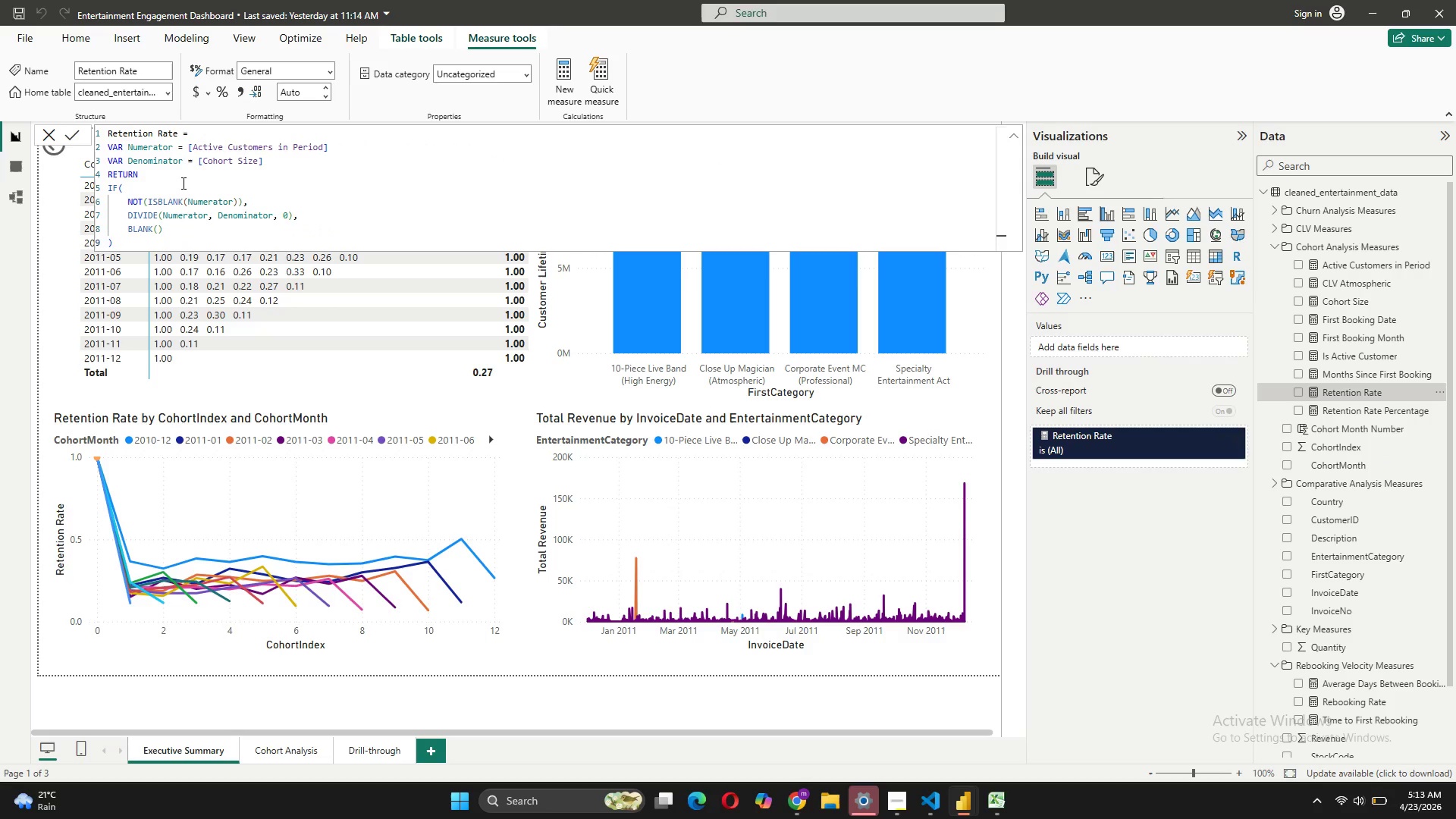 
wait(9.38)
 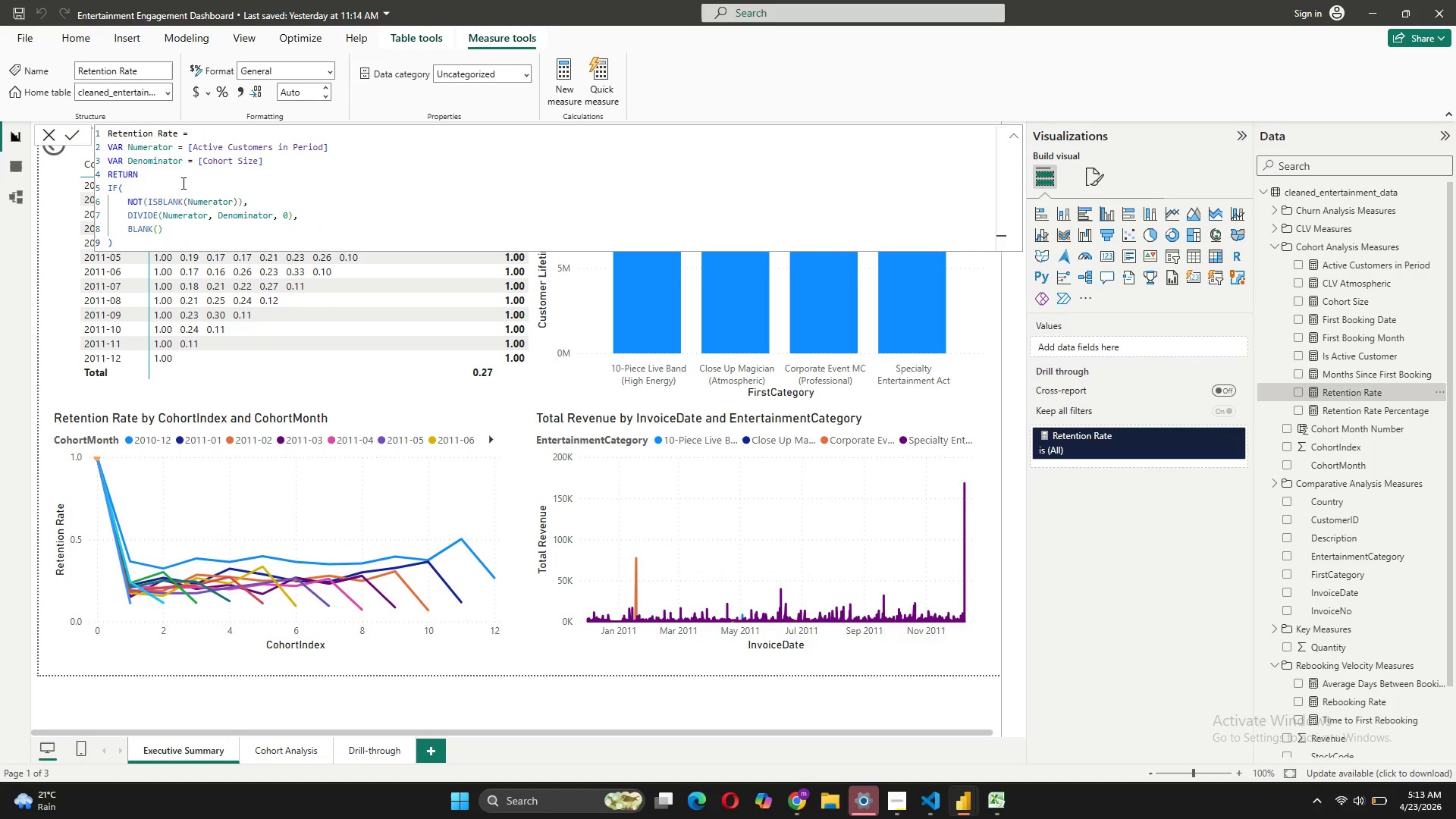 
left_click_drag(start_coordinate=[241, 202], to_coordinate=[129, 202])
 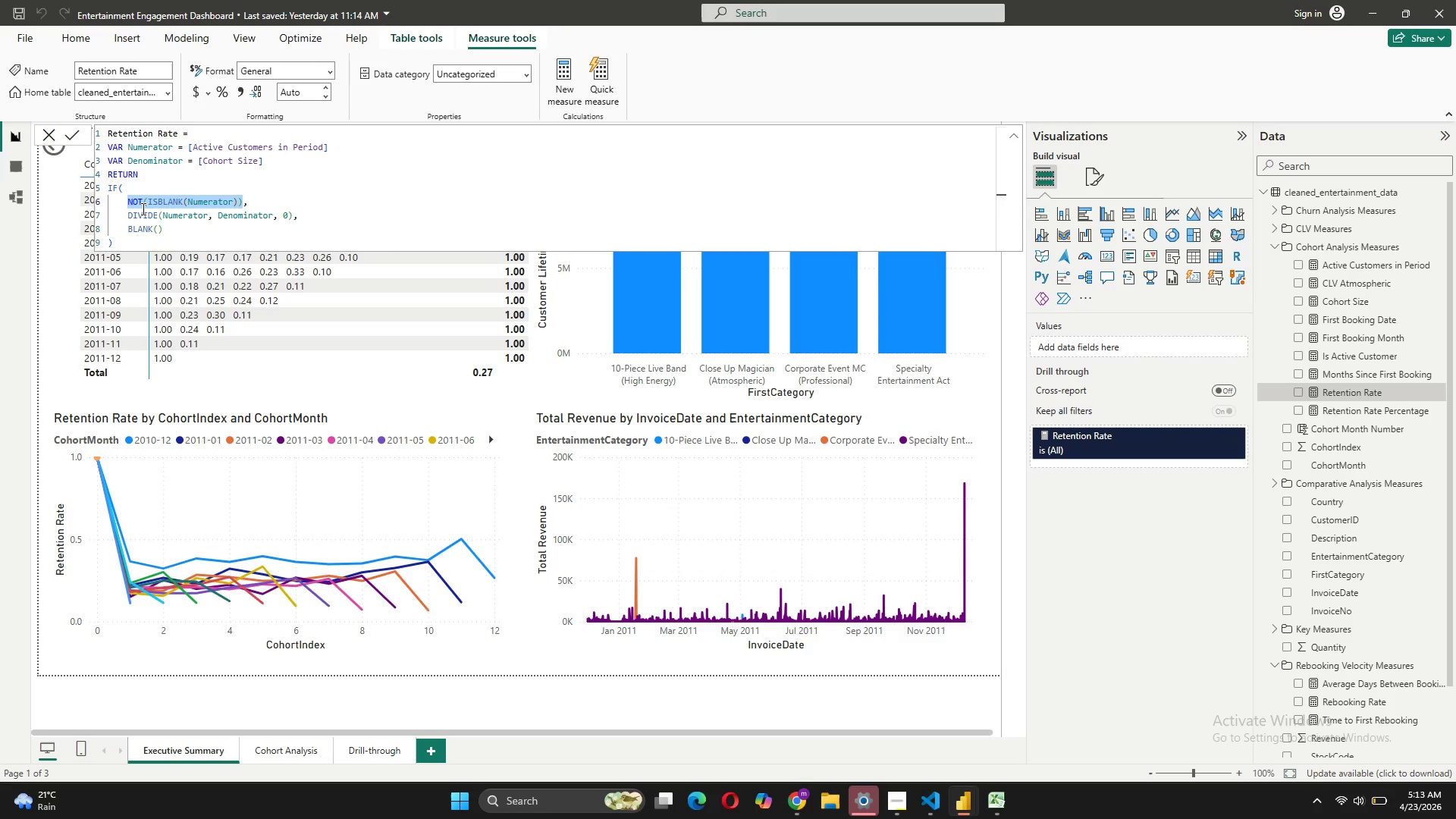 
type(Denomina)
key(Tab)
type( > 0)
 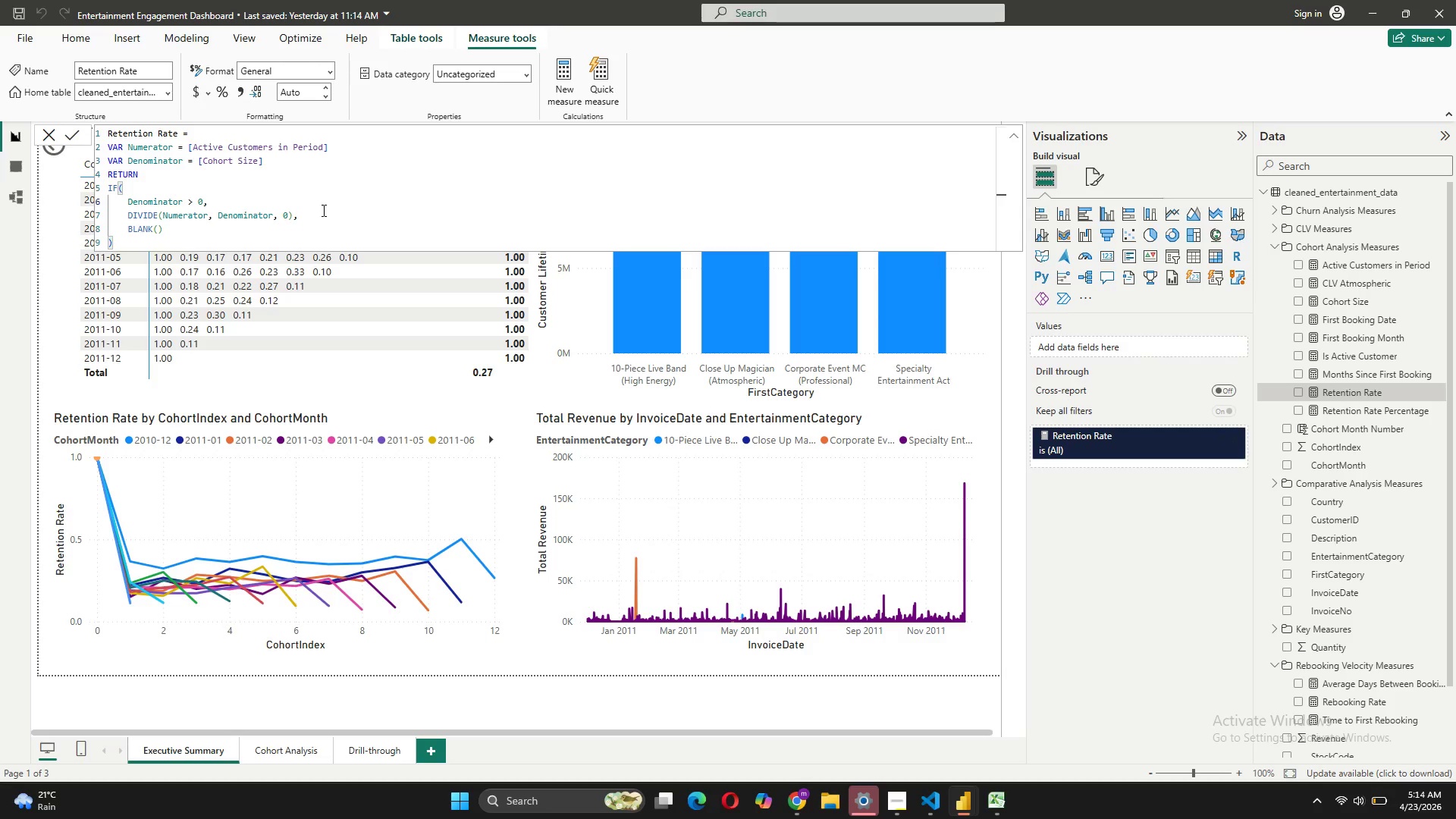 
wait(6.44)
 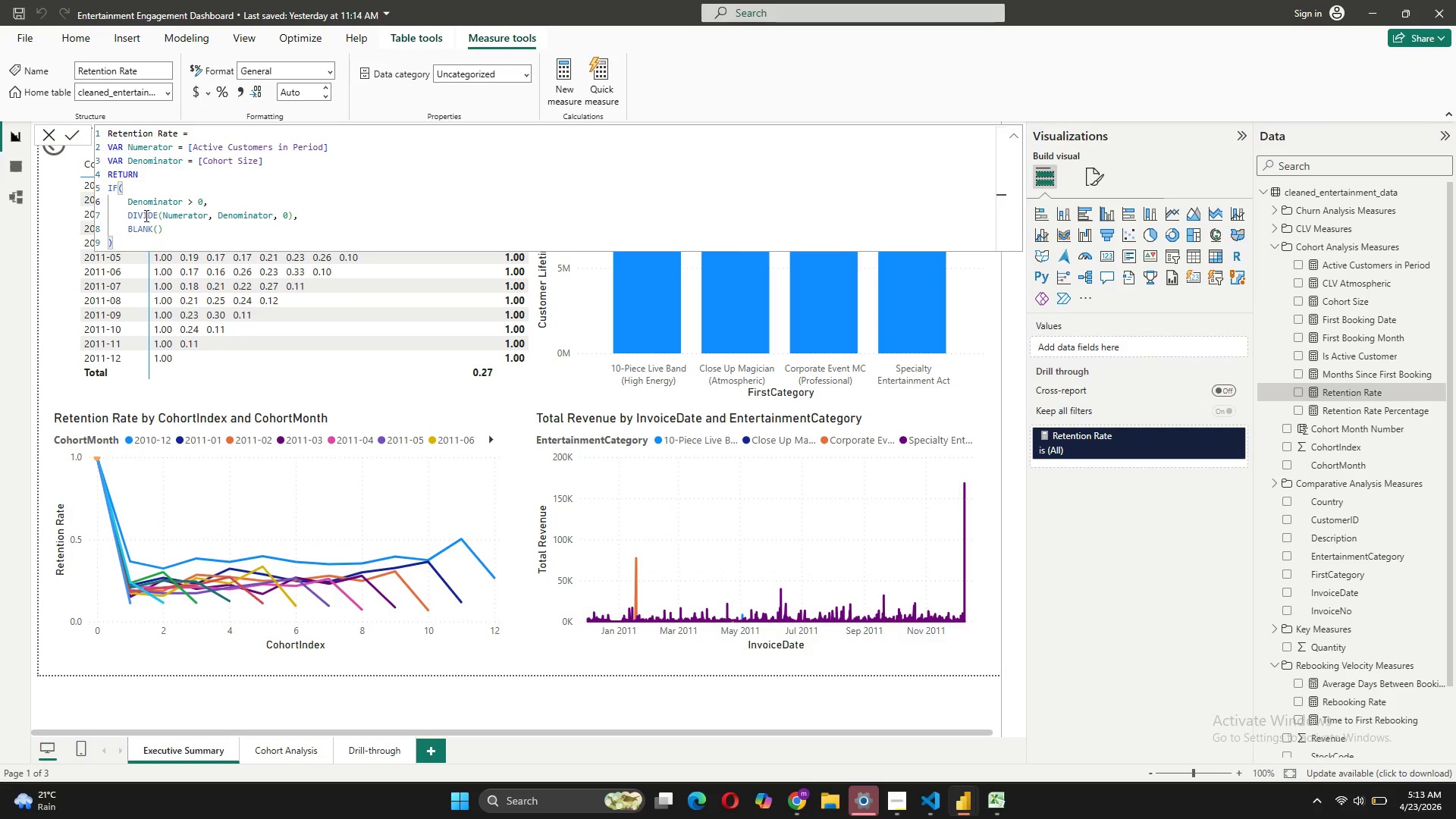 
left_click([71, 133])
 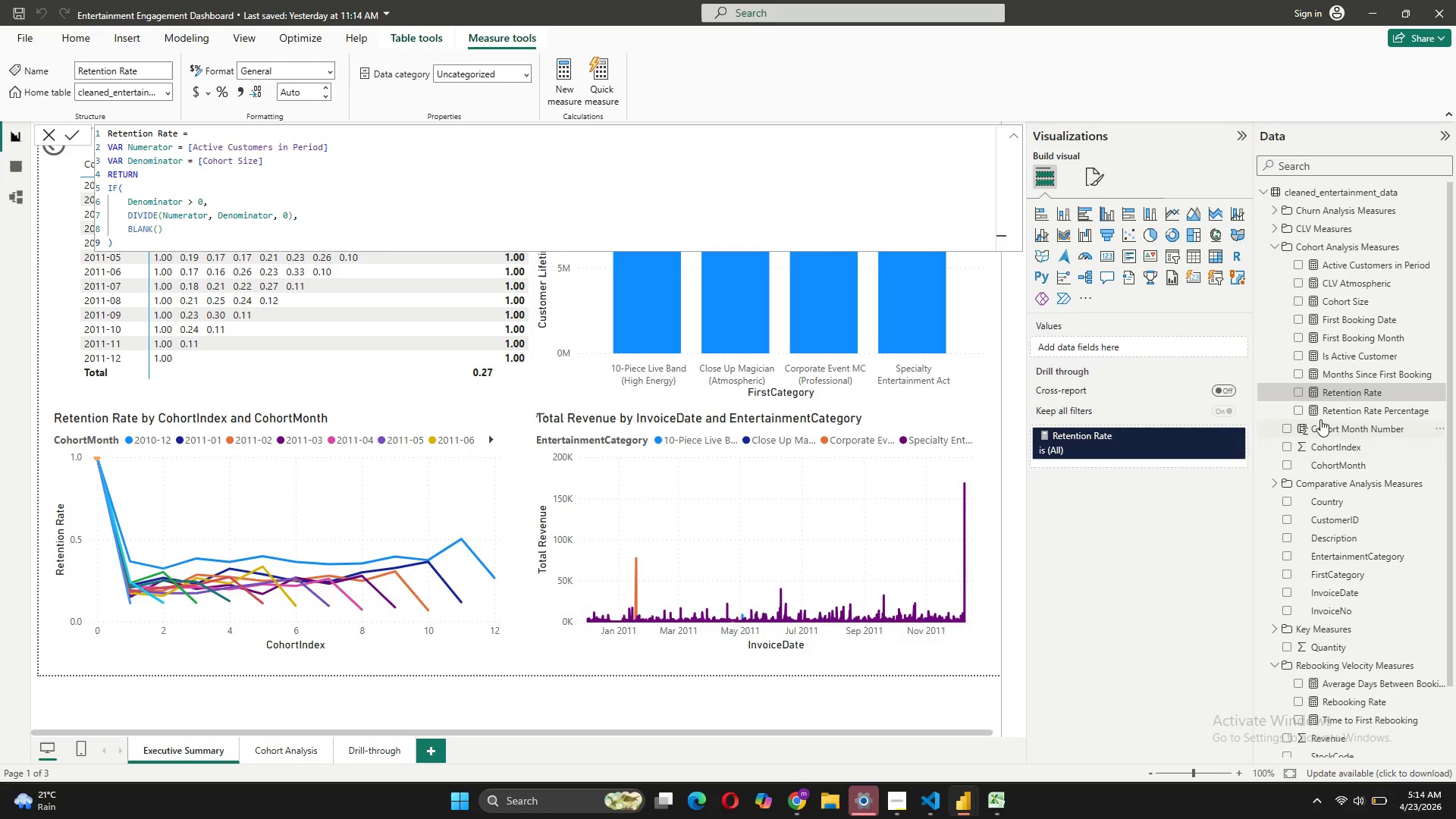 
left_click([1315, 411])
 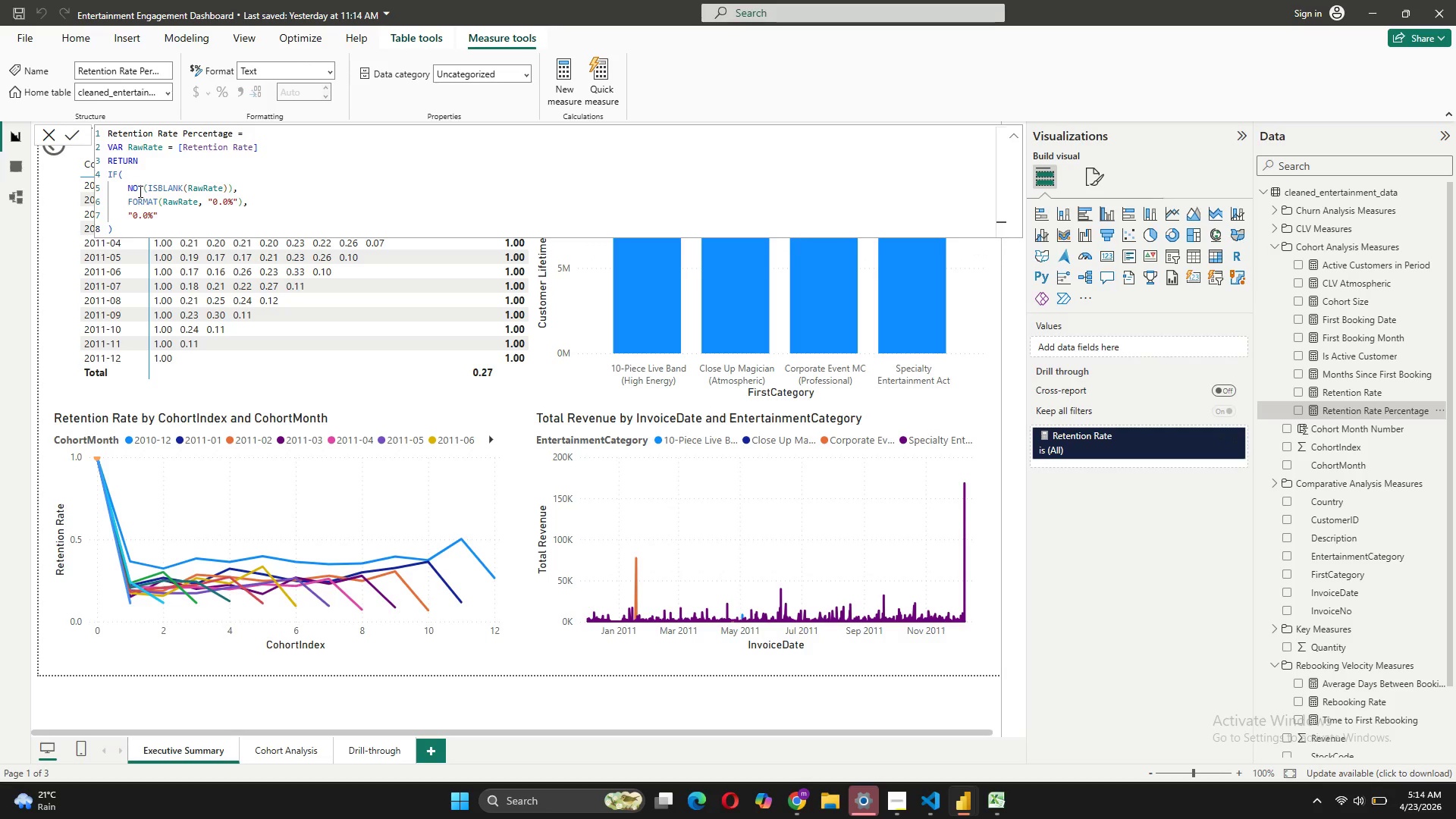 
wait(9.75)
 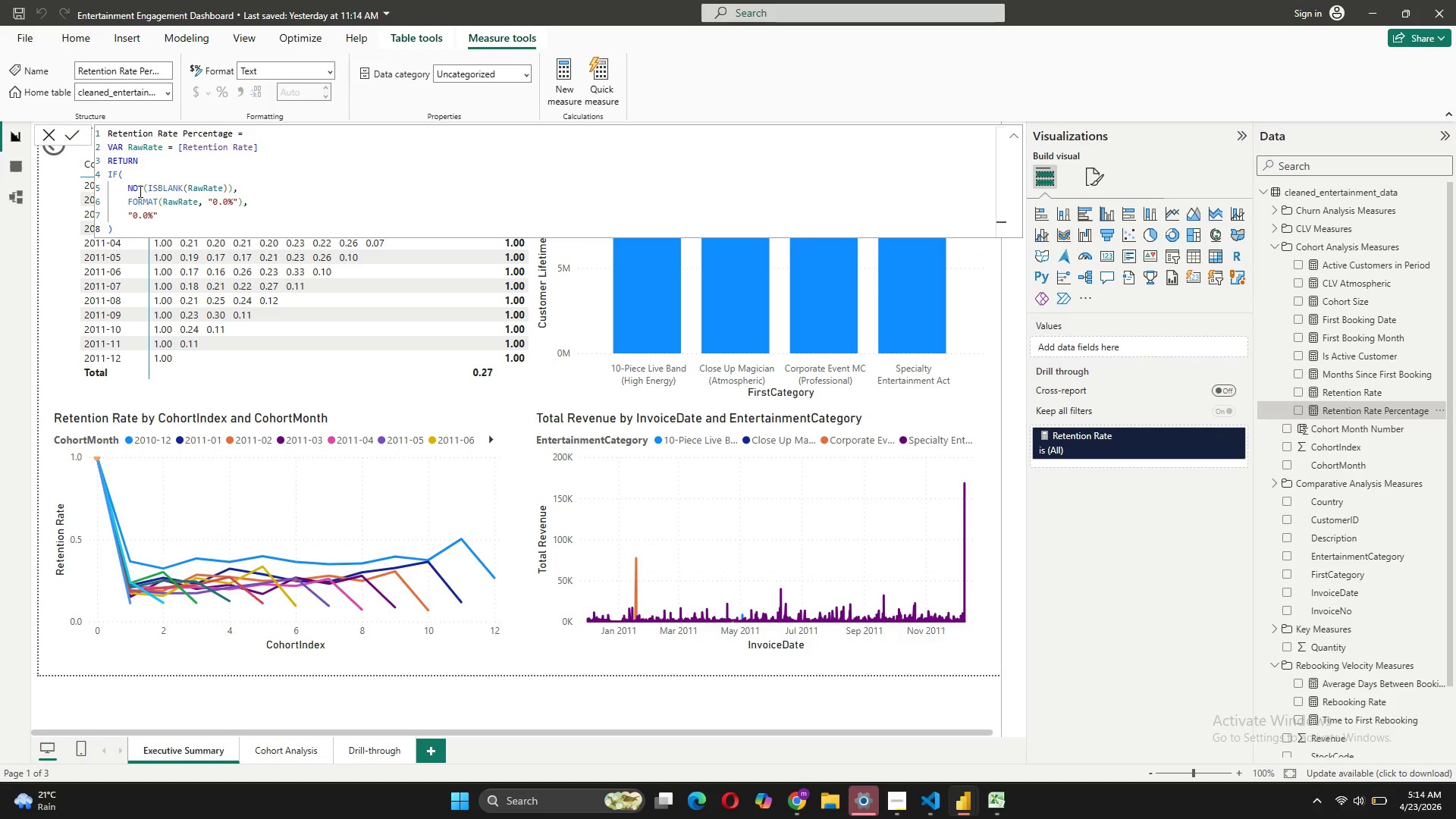 
left_click([205, 187])
 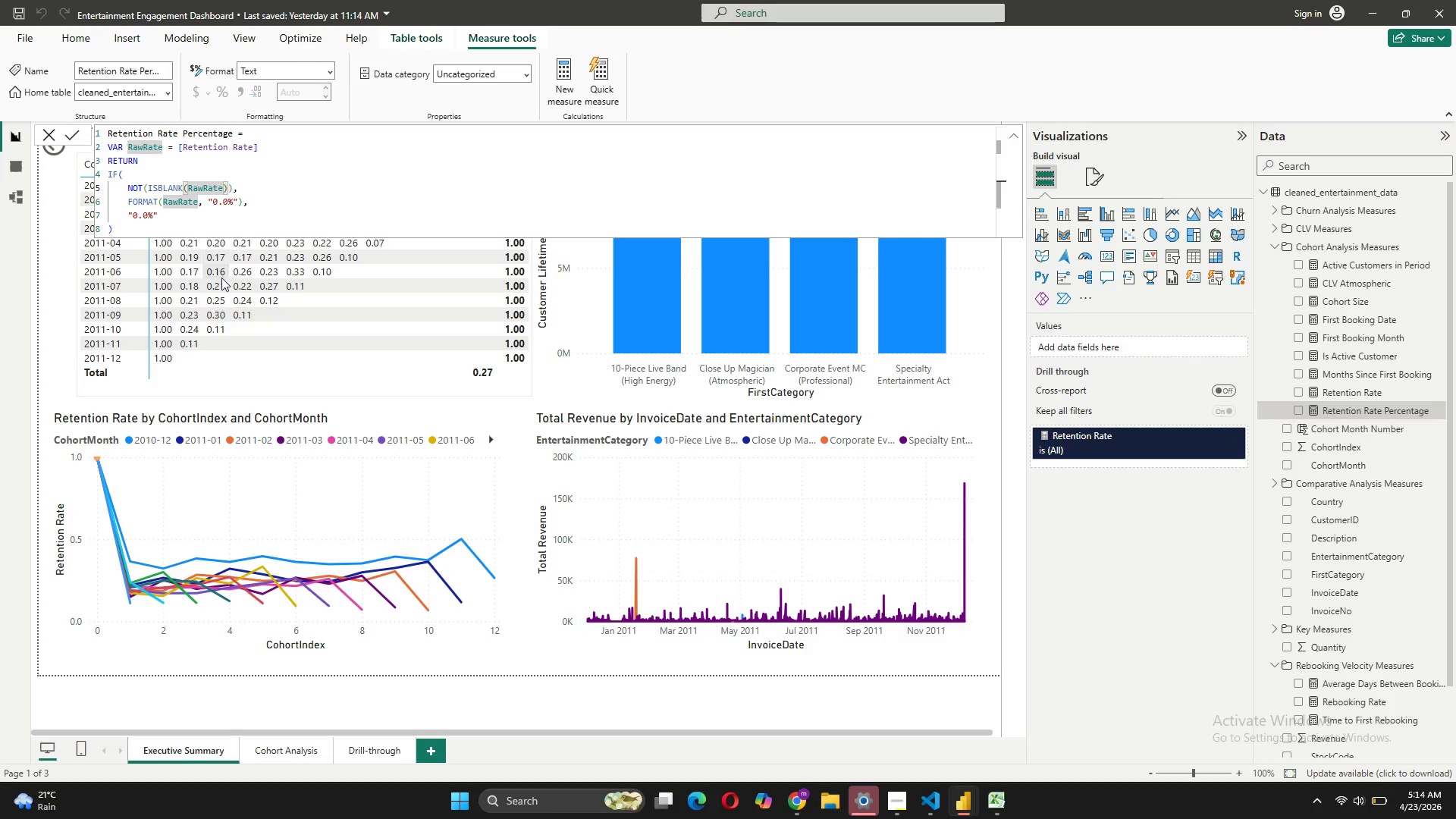 
wait(8.78)
 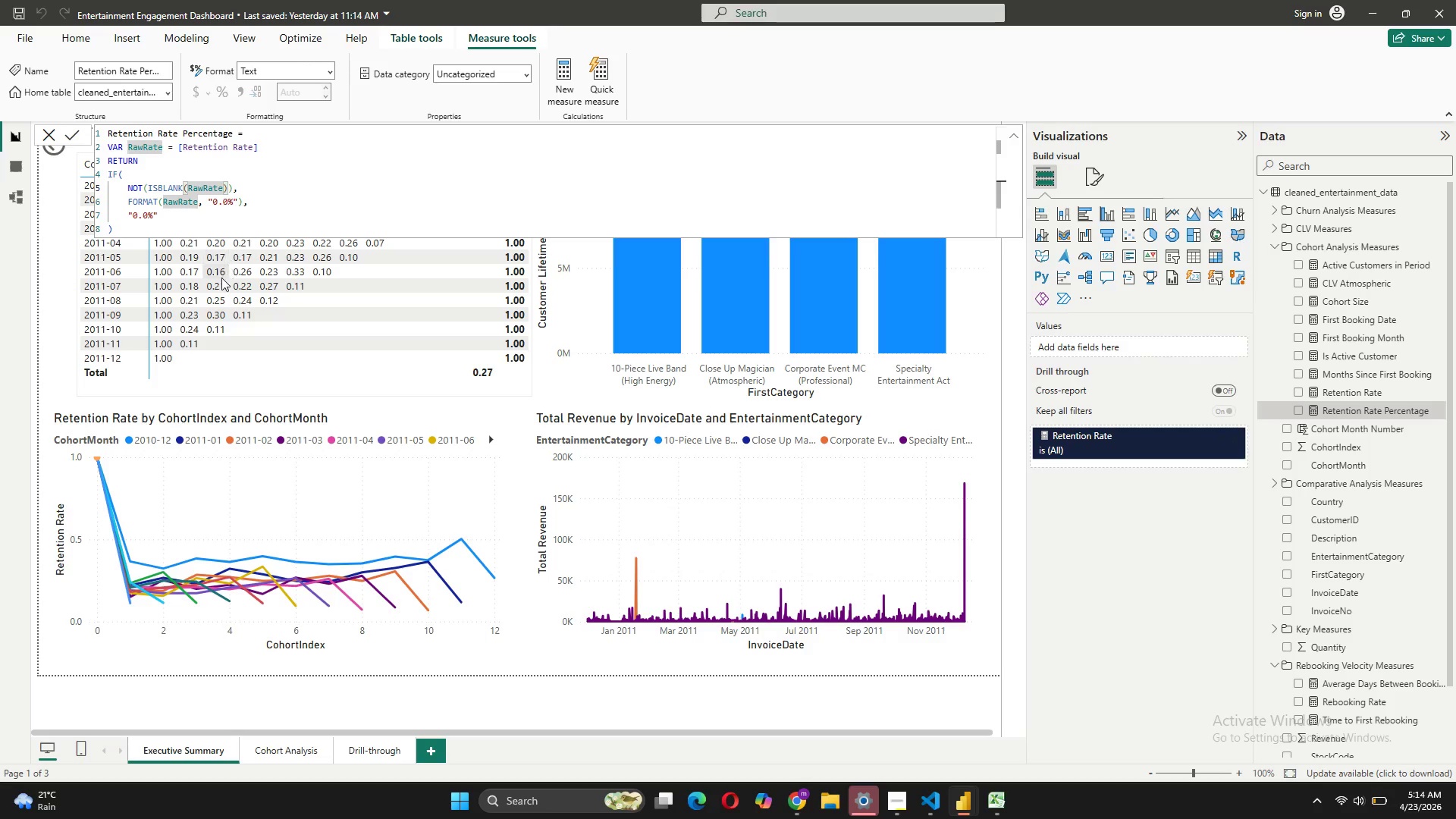 
left_click([75, 129])
 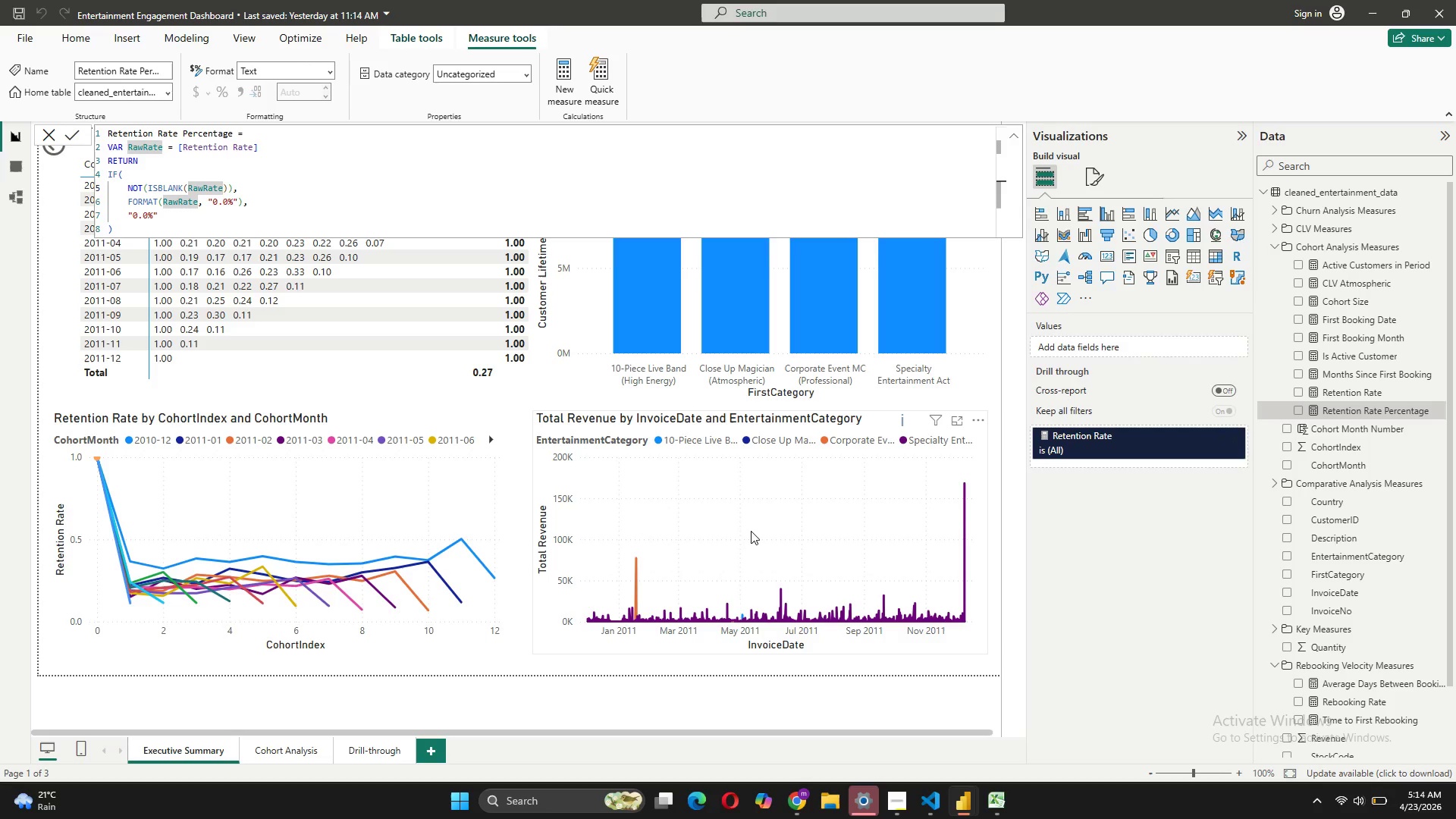 
wait(8.9)
 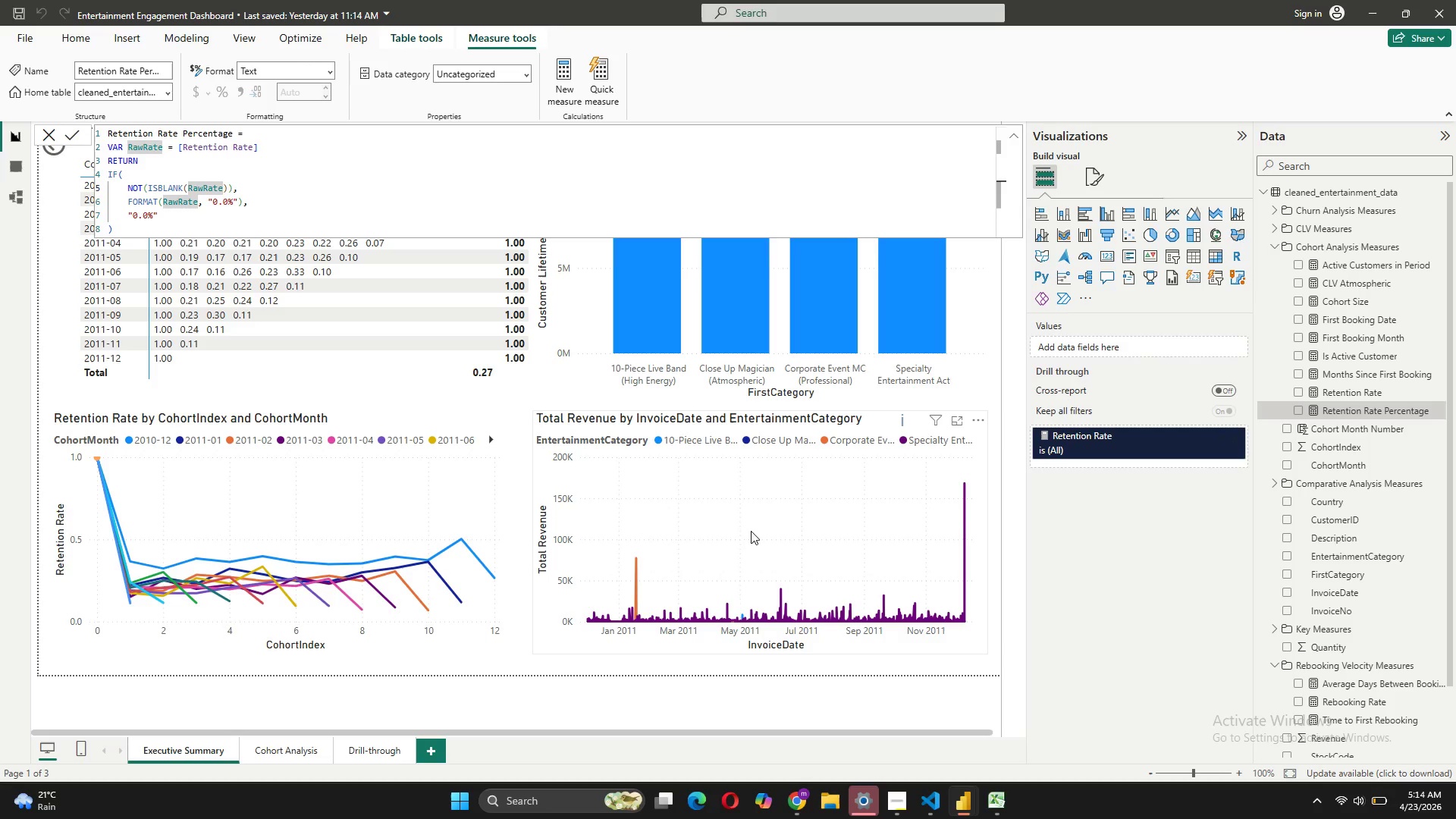 
mouse_move([421, 382])
 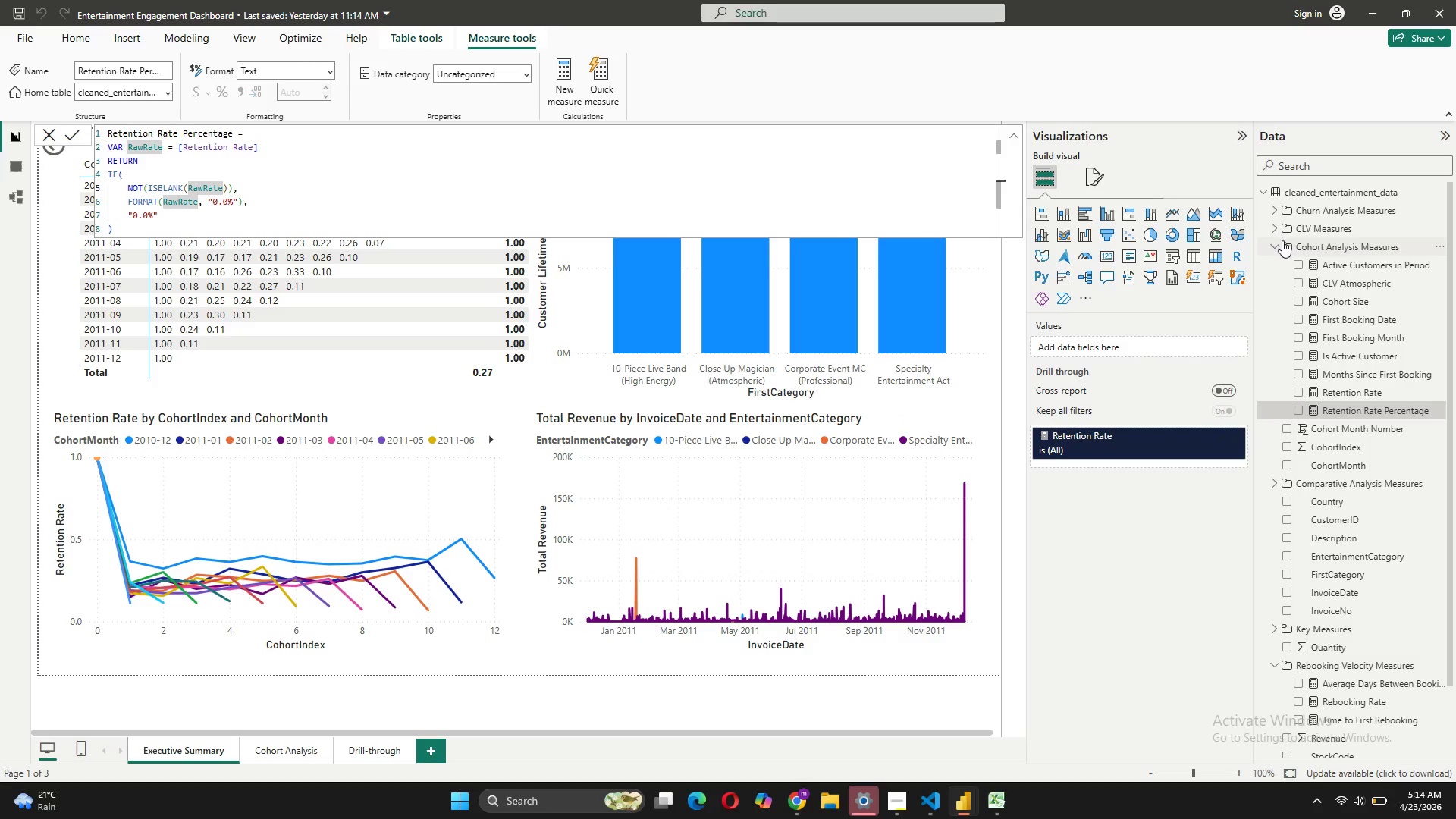 
left_click([1275, 239])
 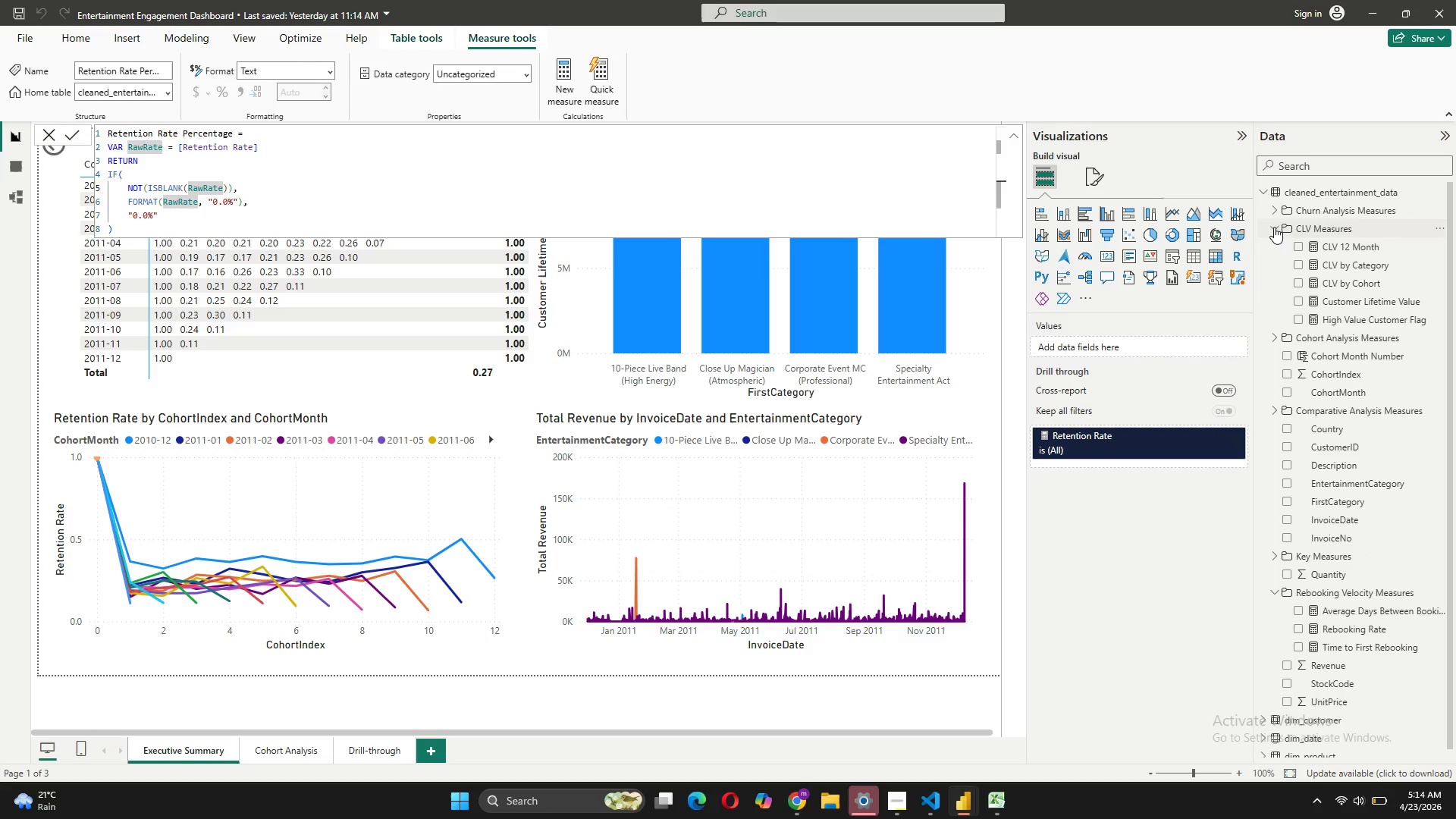 
mouse_move([1297, 287])
 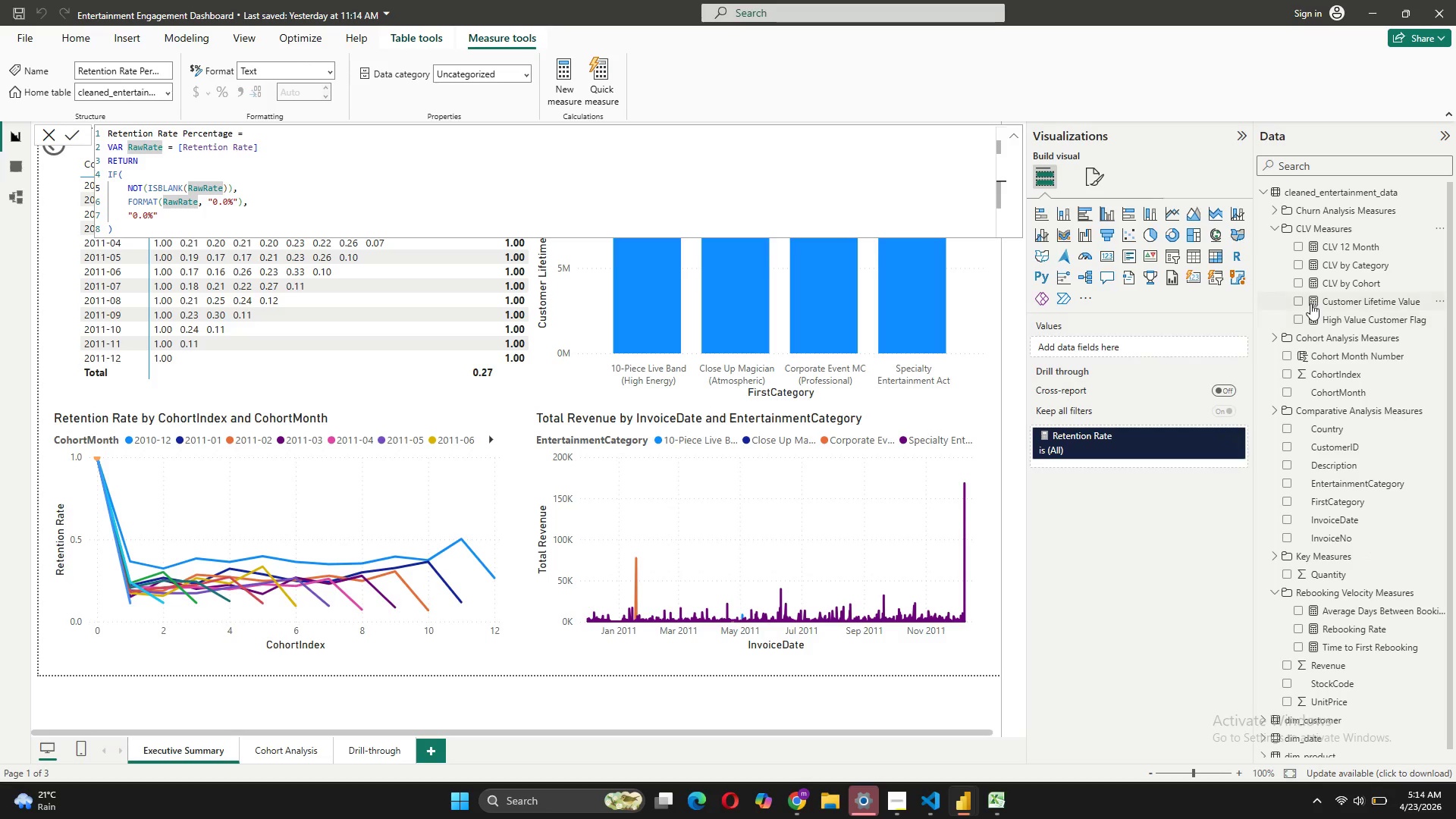 
left_click([1311, 300])
 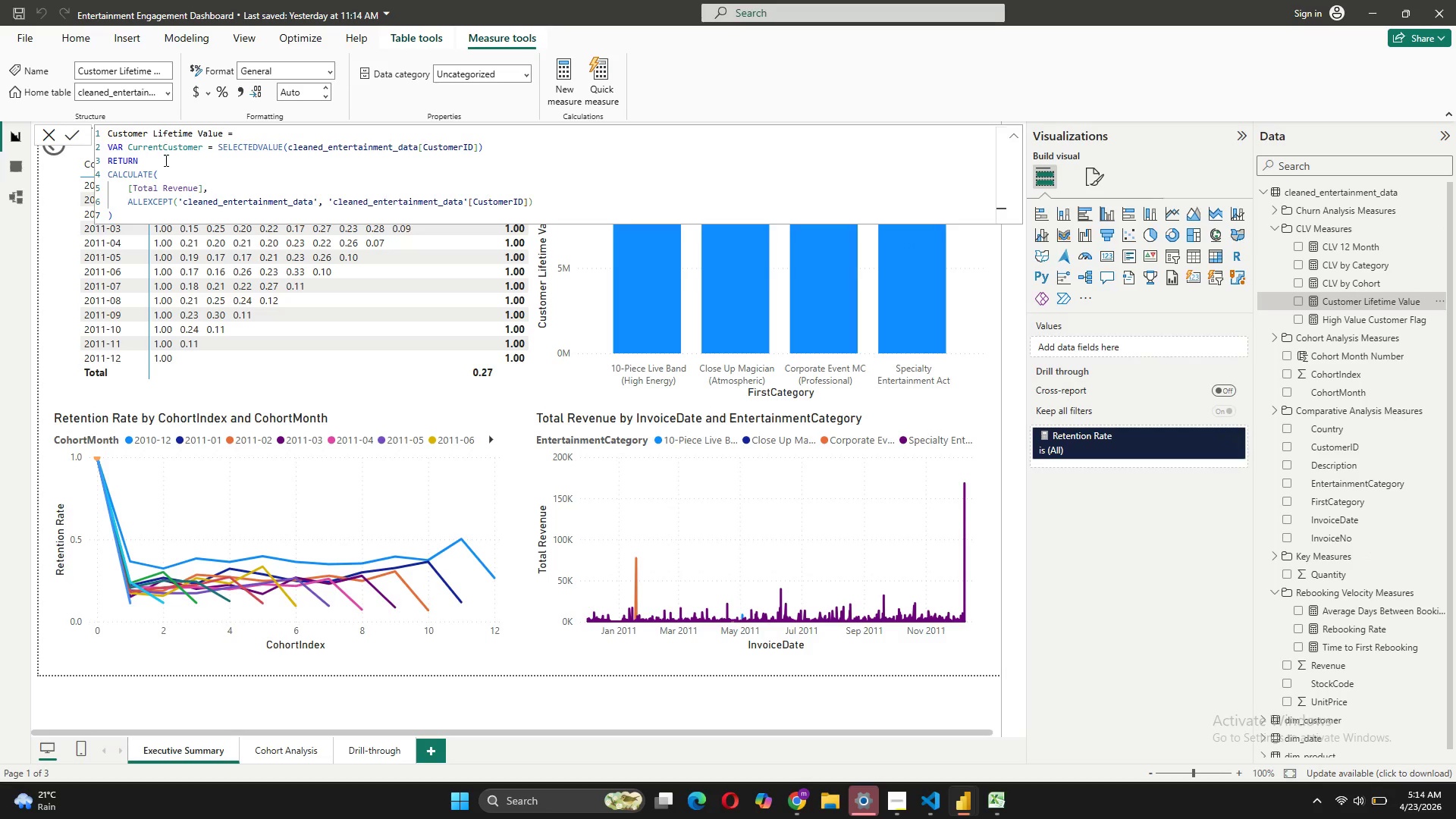 
wait(9.64)
 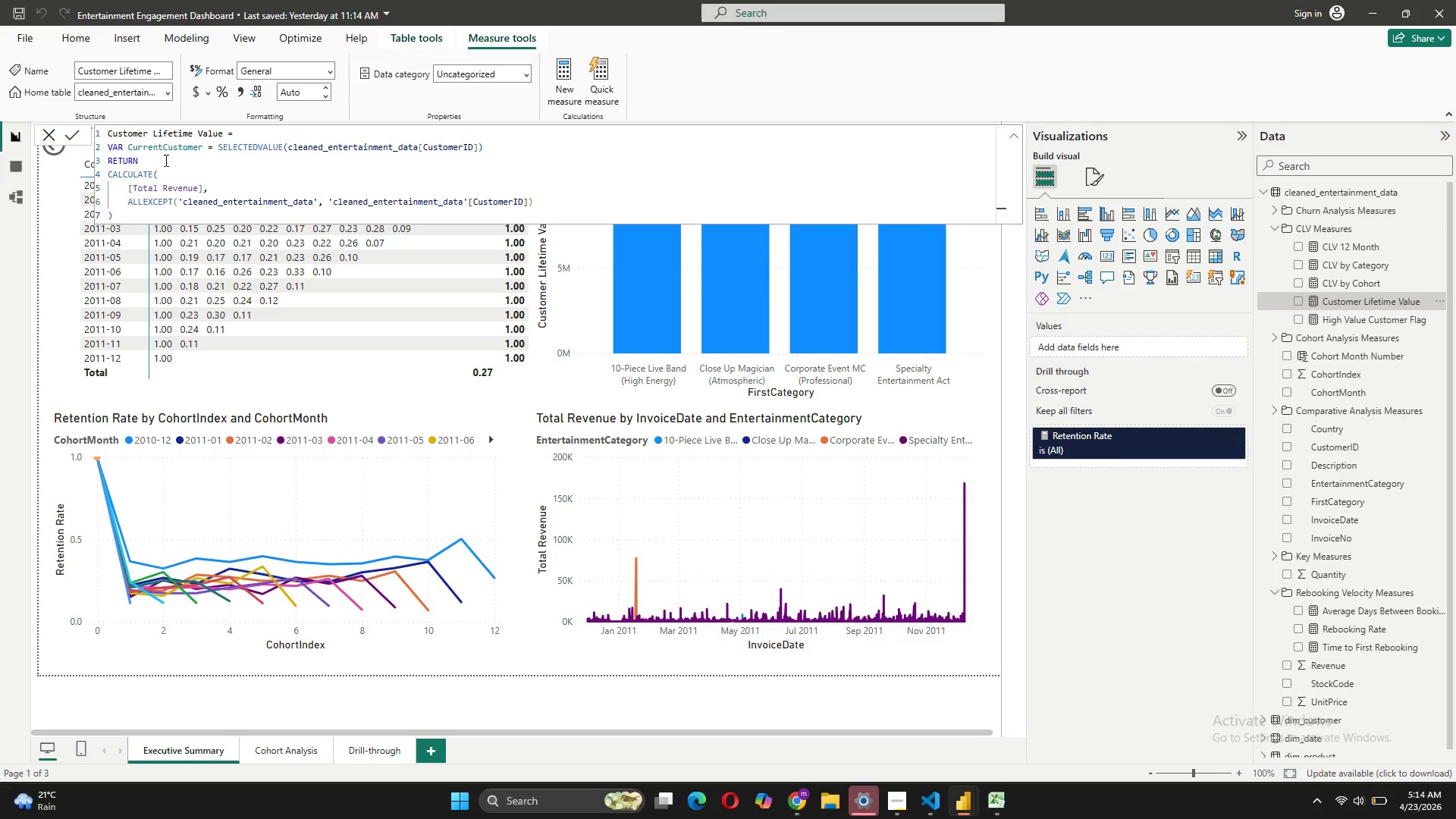 
left_click_drag(start_coordinate=[121, 212], to_coordinate=[107, 151])
 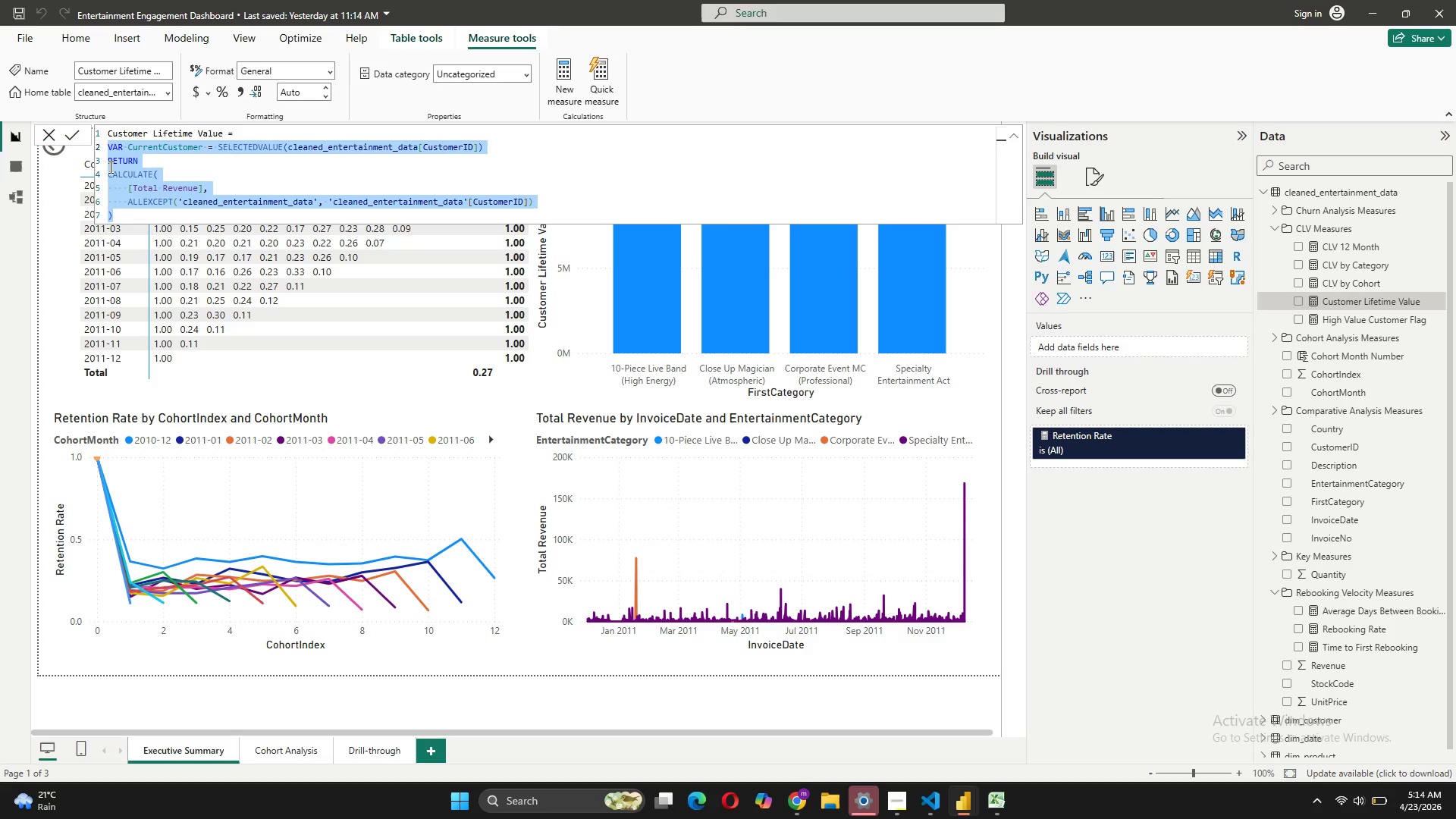 
type(SUMX())
 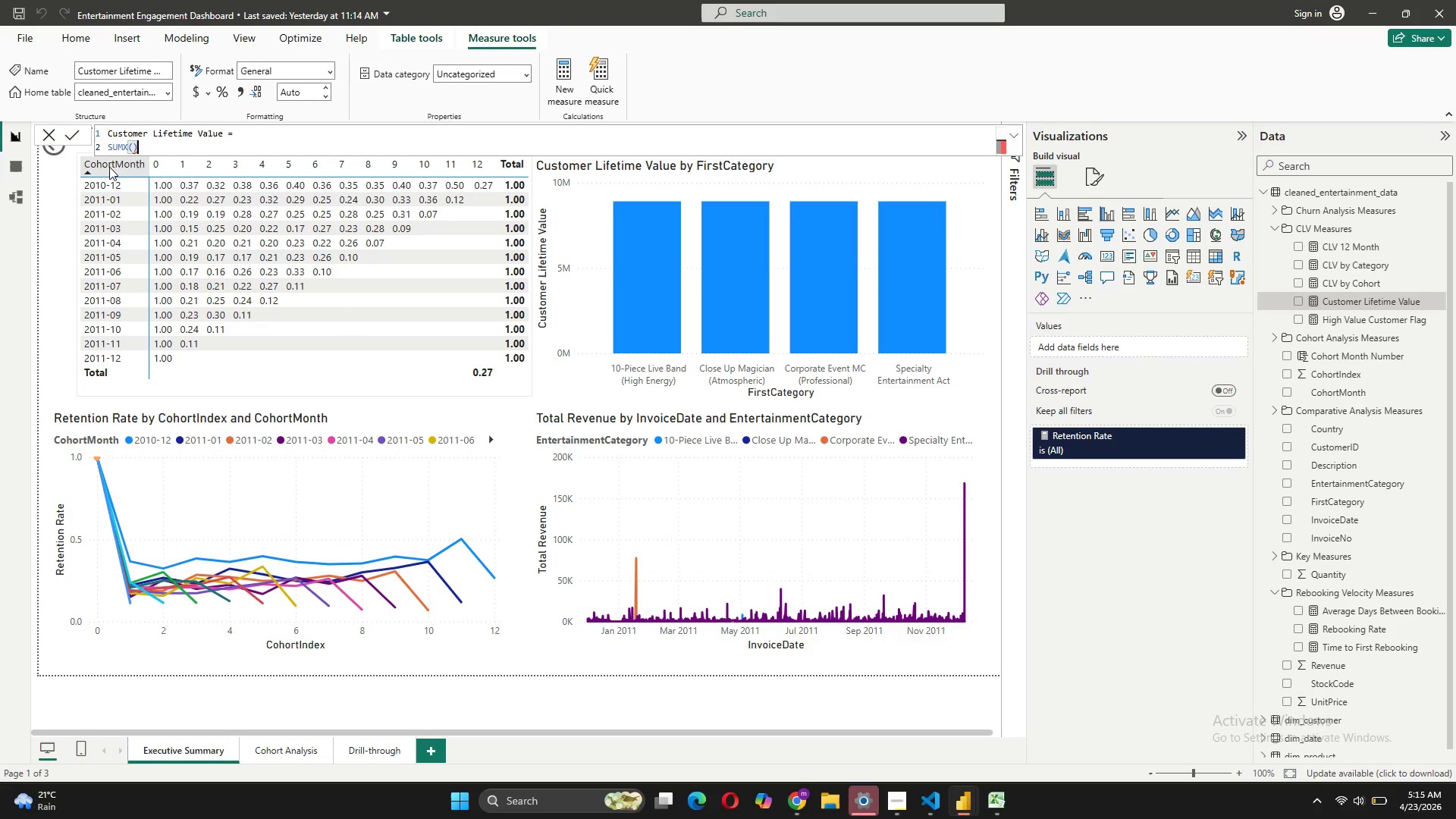 
key(ArrowLeft)
 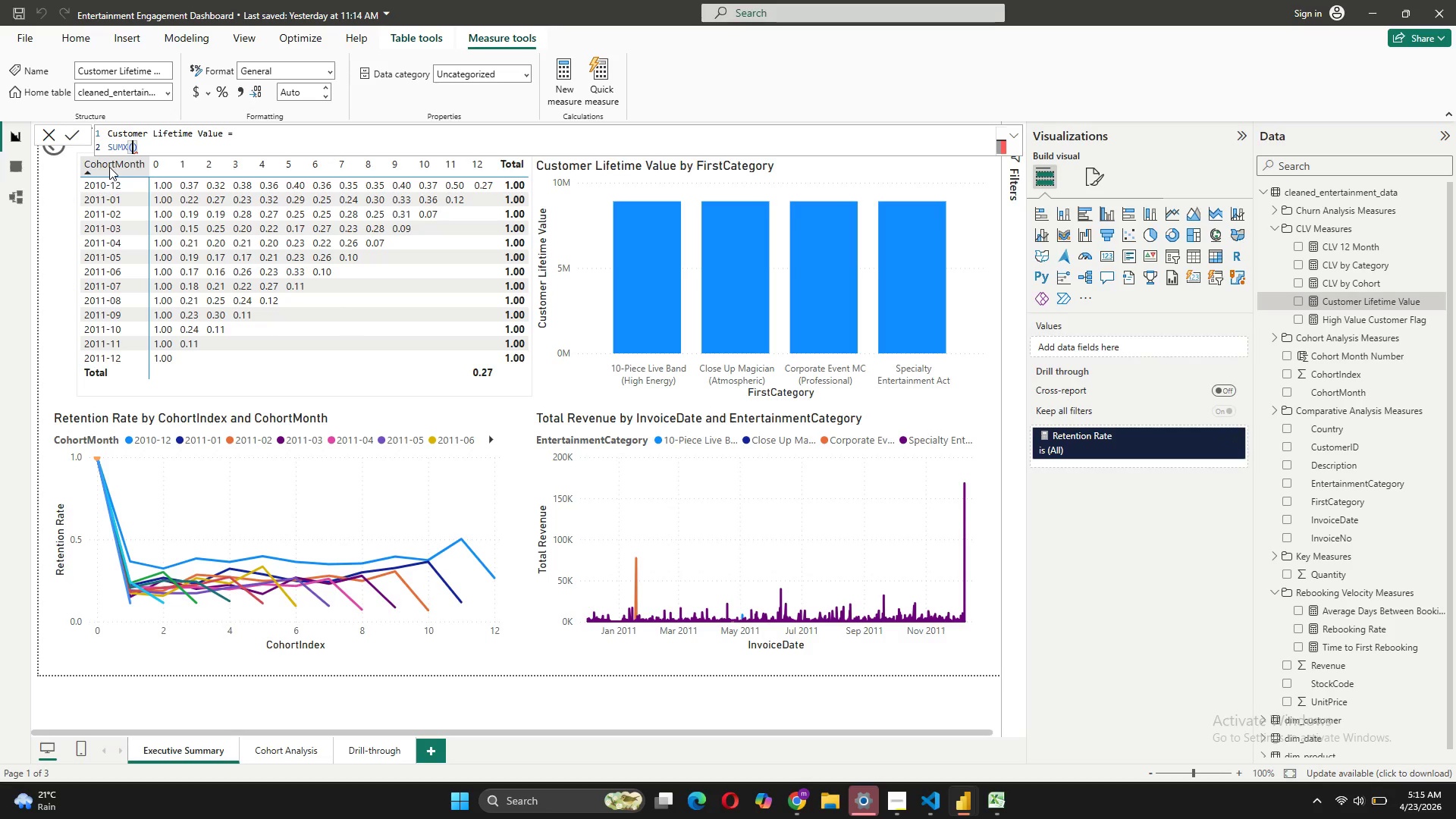 
key(Shift+ShiftRight)
 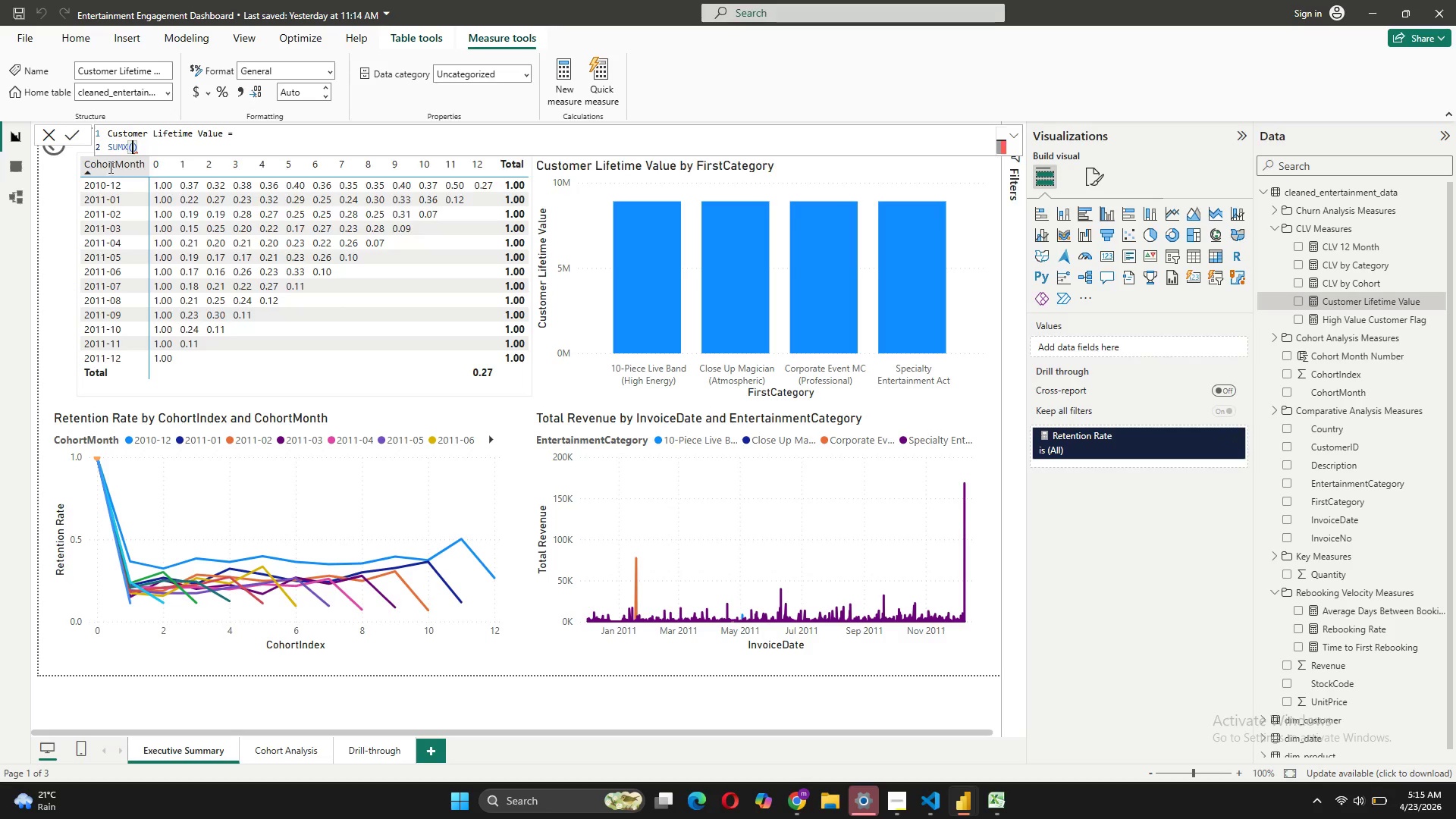 
key(Shift+Enter)
 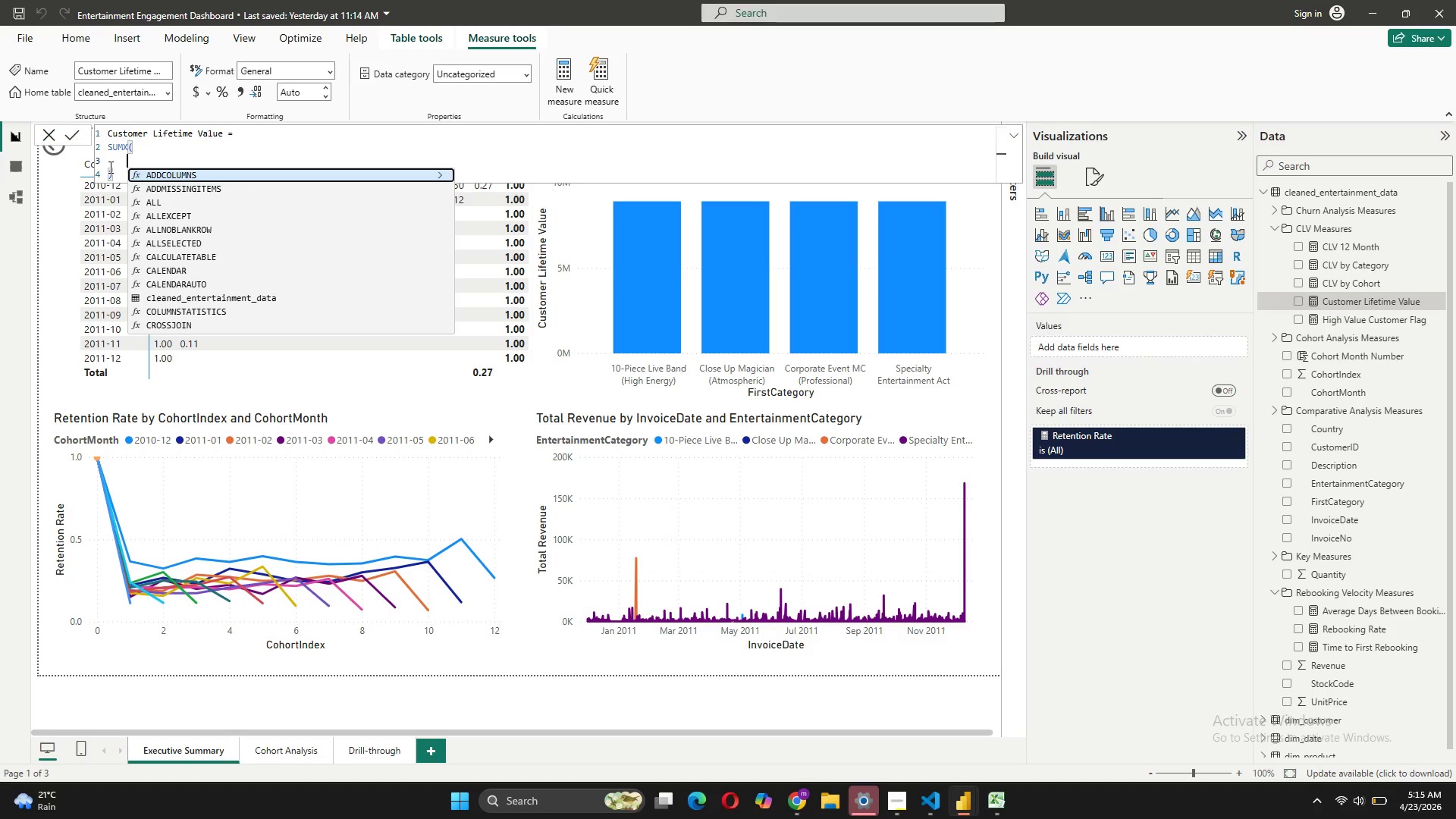 
type(IL)
key(Tab)
 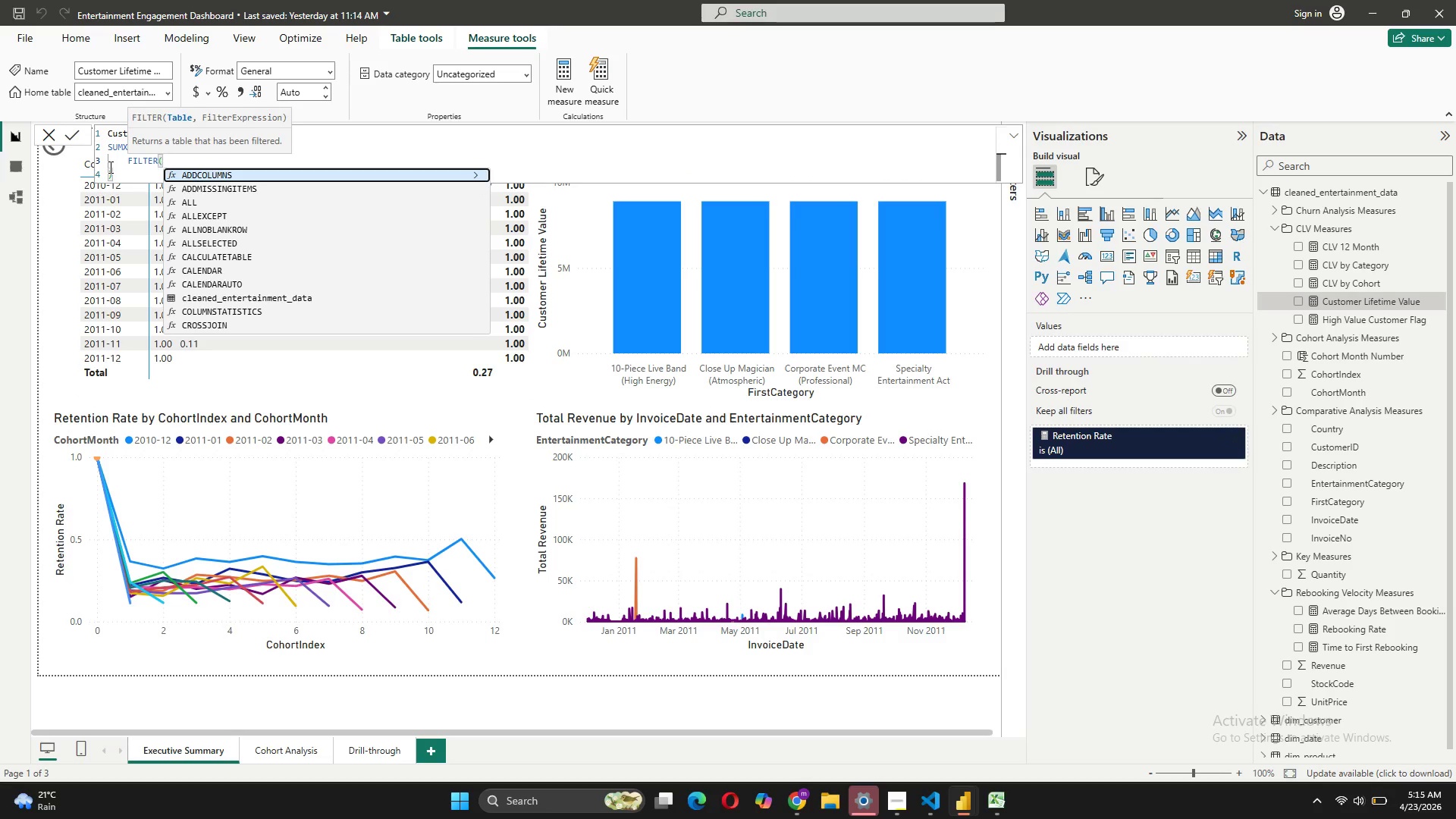 
key(Shift+Enter)
 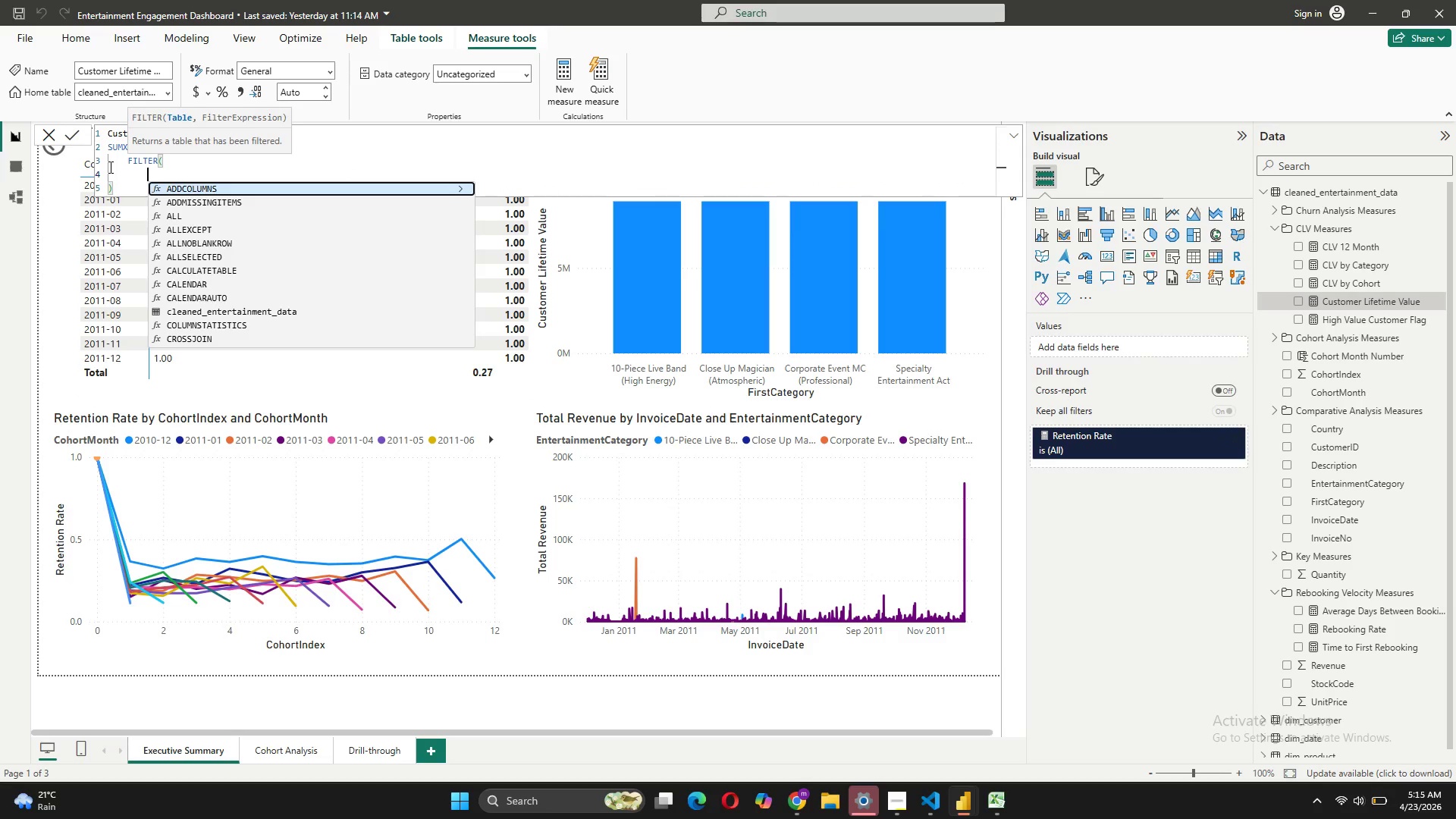 
type(AA)
key(Backspace)
type(LL()
 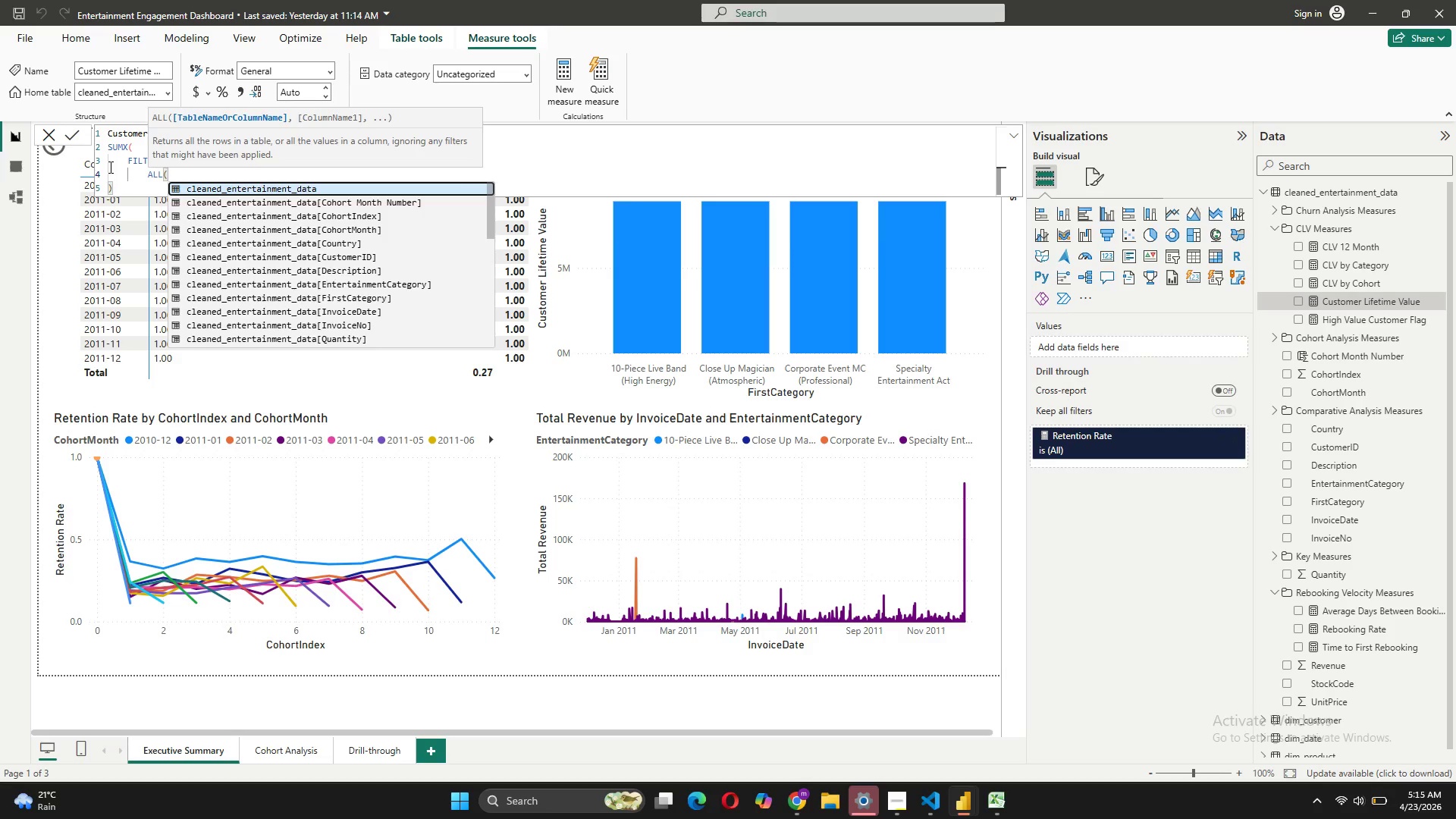 
left_click([193, 187])
 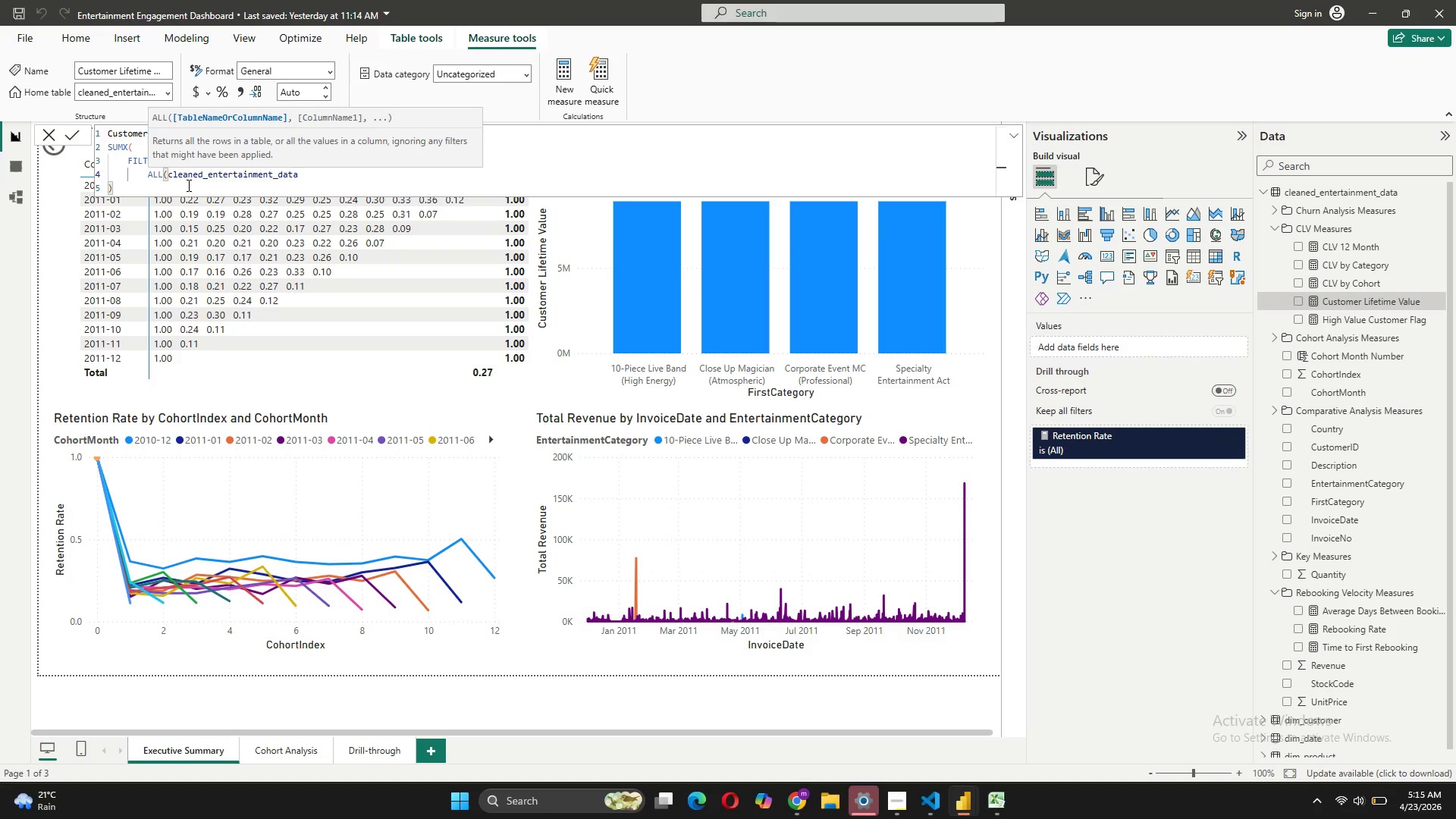 
key(Shift+0)
 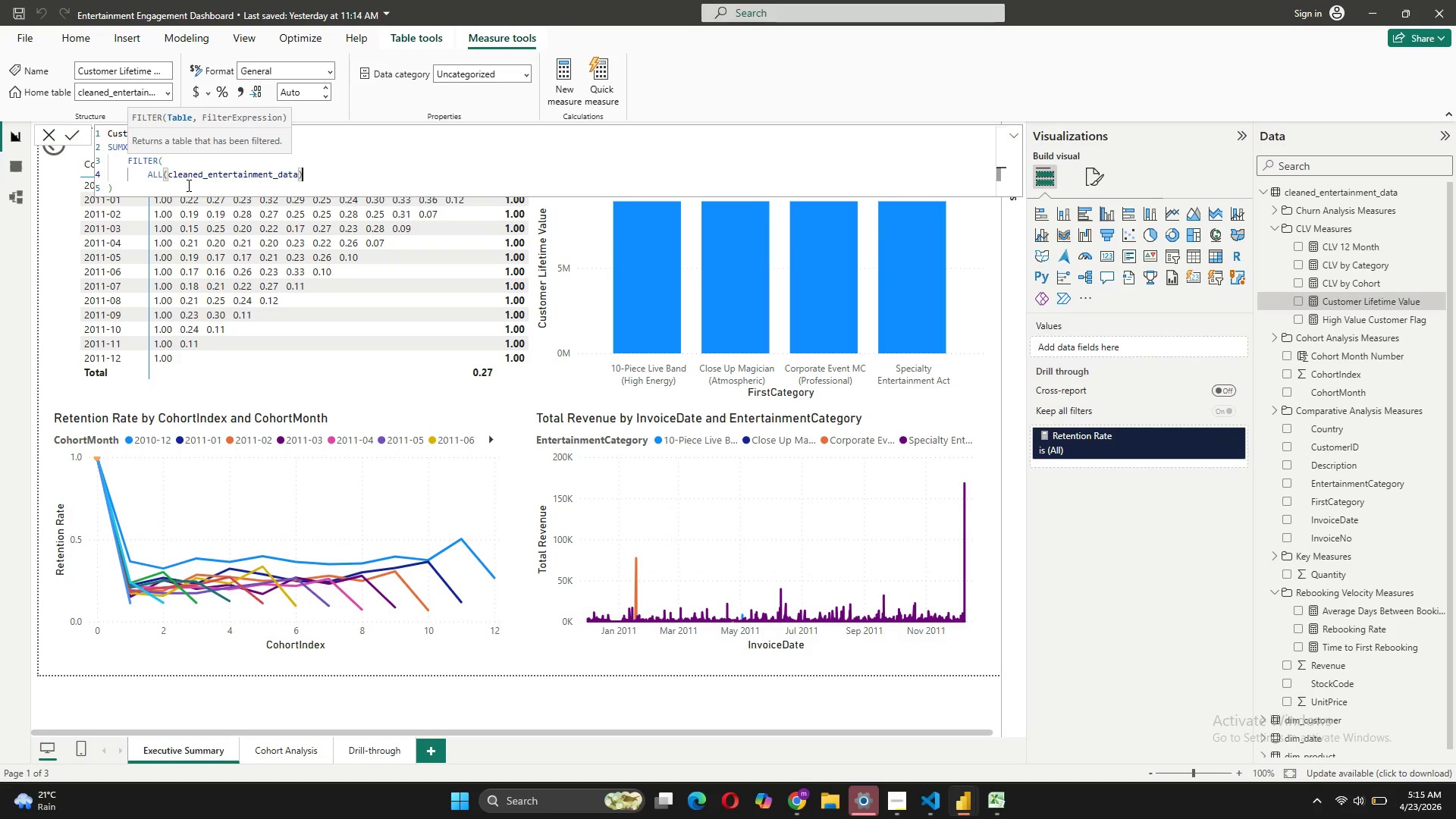 
key(Comma)
 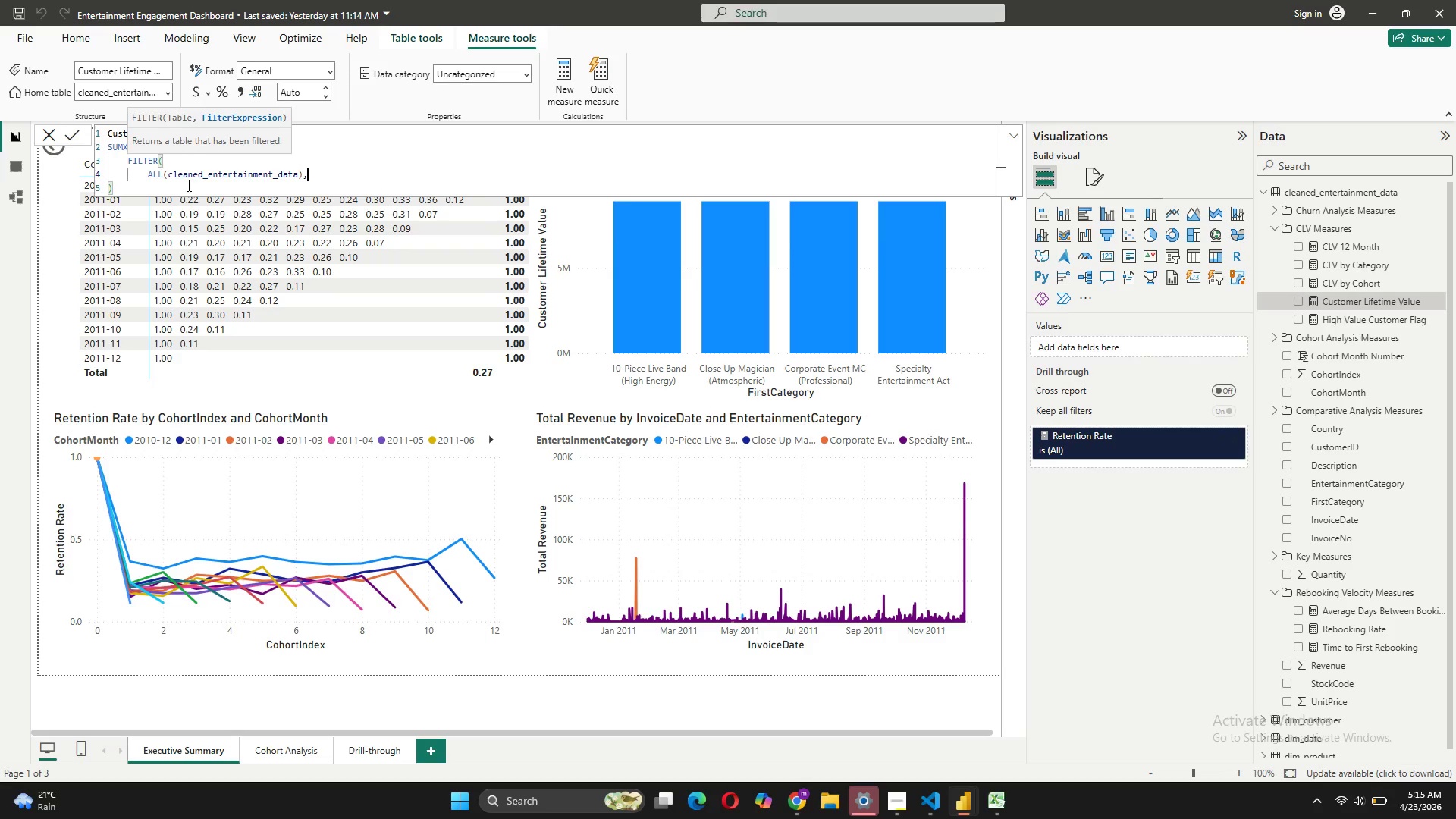 
key(Shift+ShiftRight)
 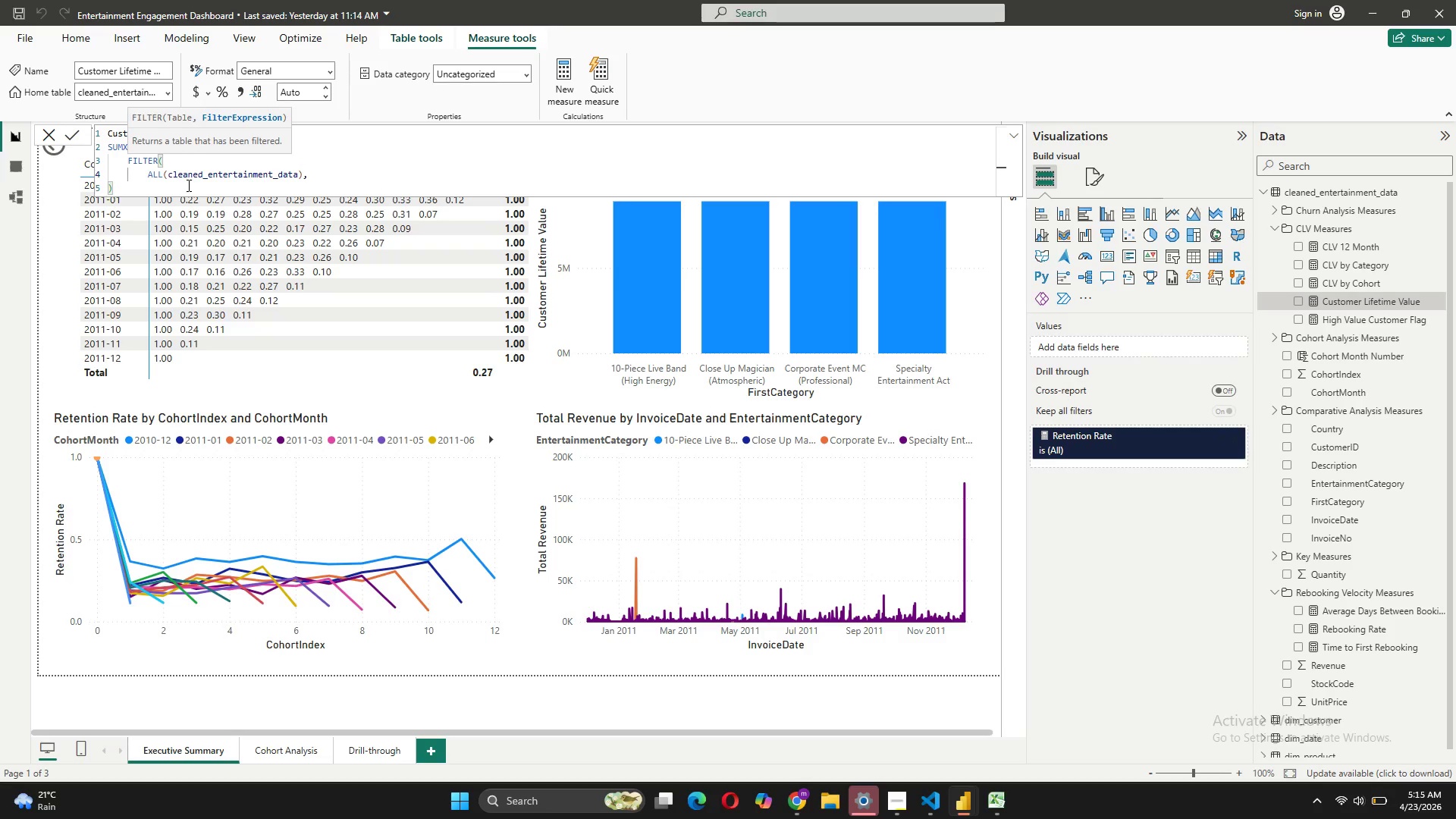 
key(Shift+Enter)
 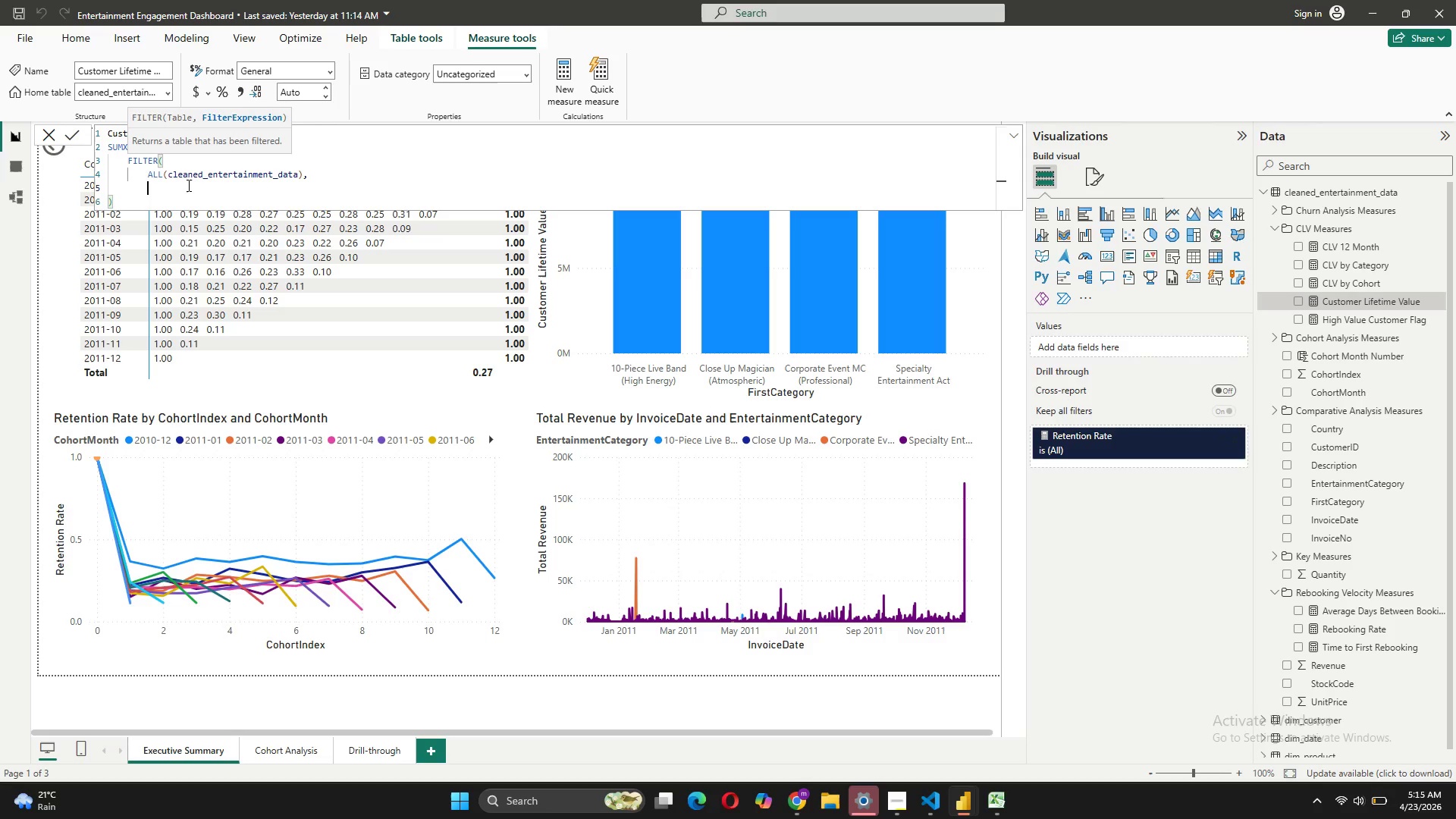 
key(Quote)
 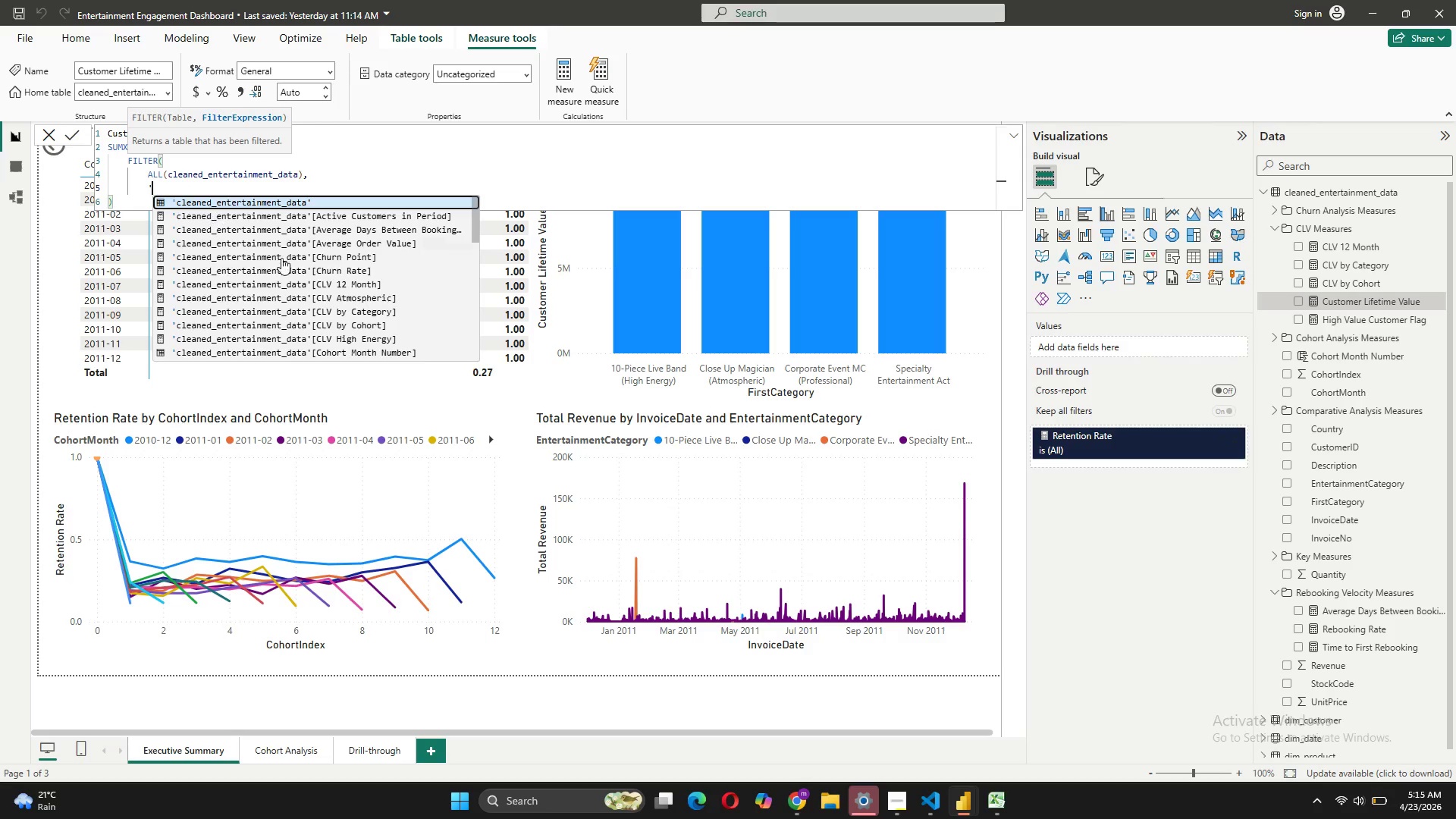 
scroll: coordinate [366, 303], scroll_direction: down, amount: 3.0
 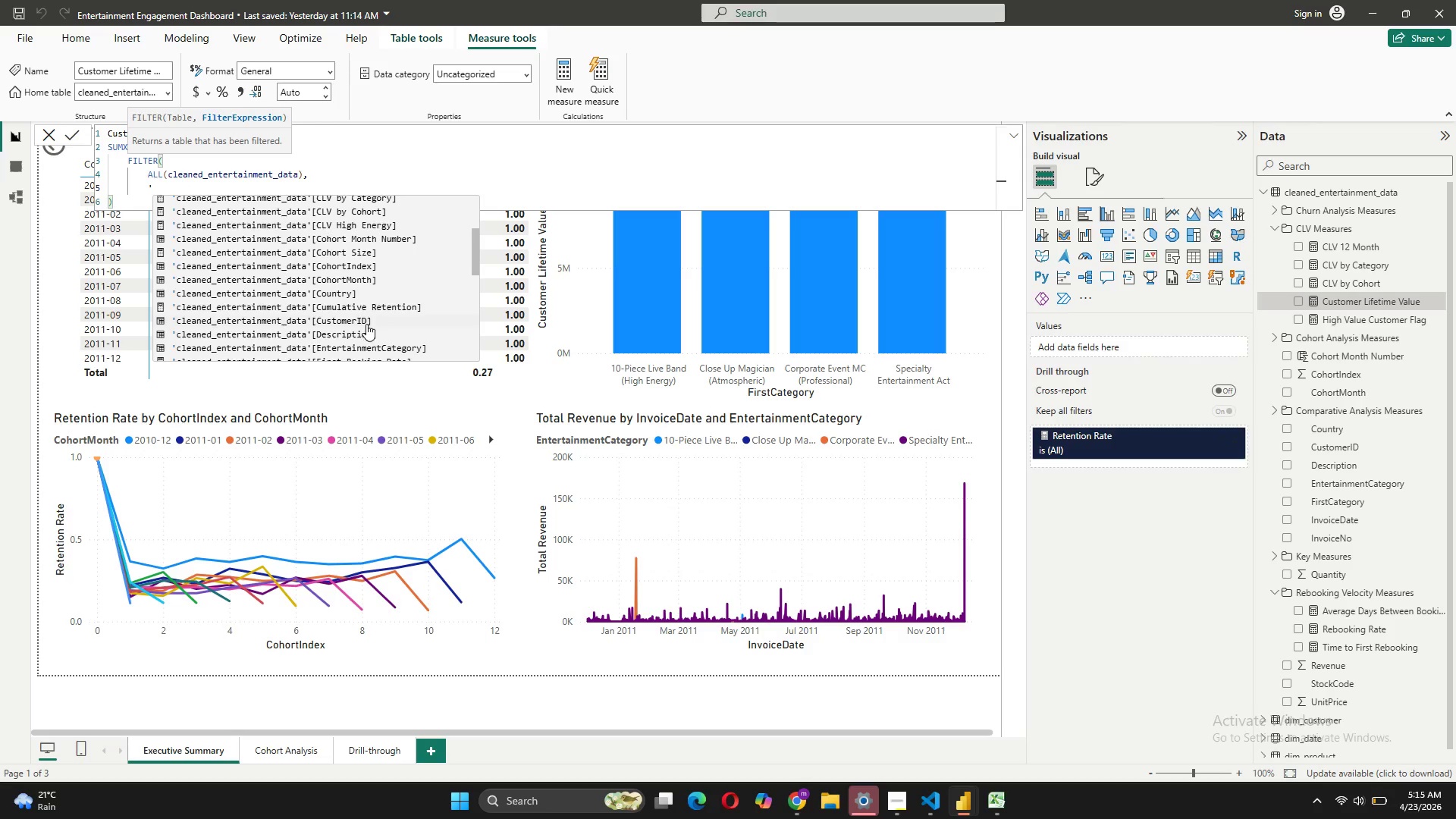 
left_click([368, 320])
 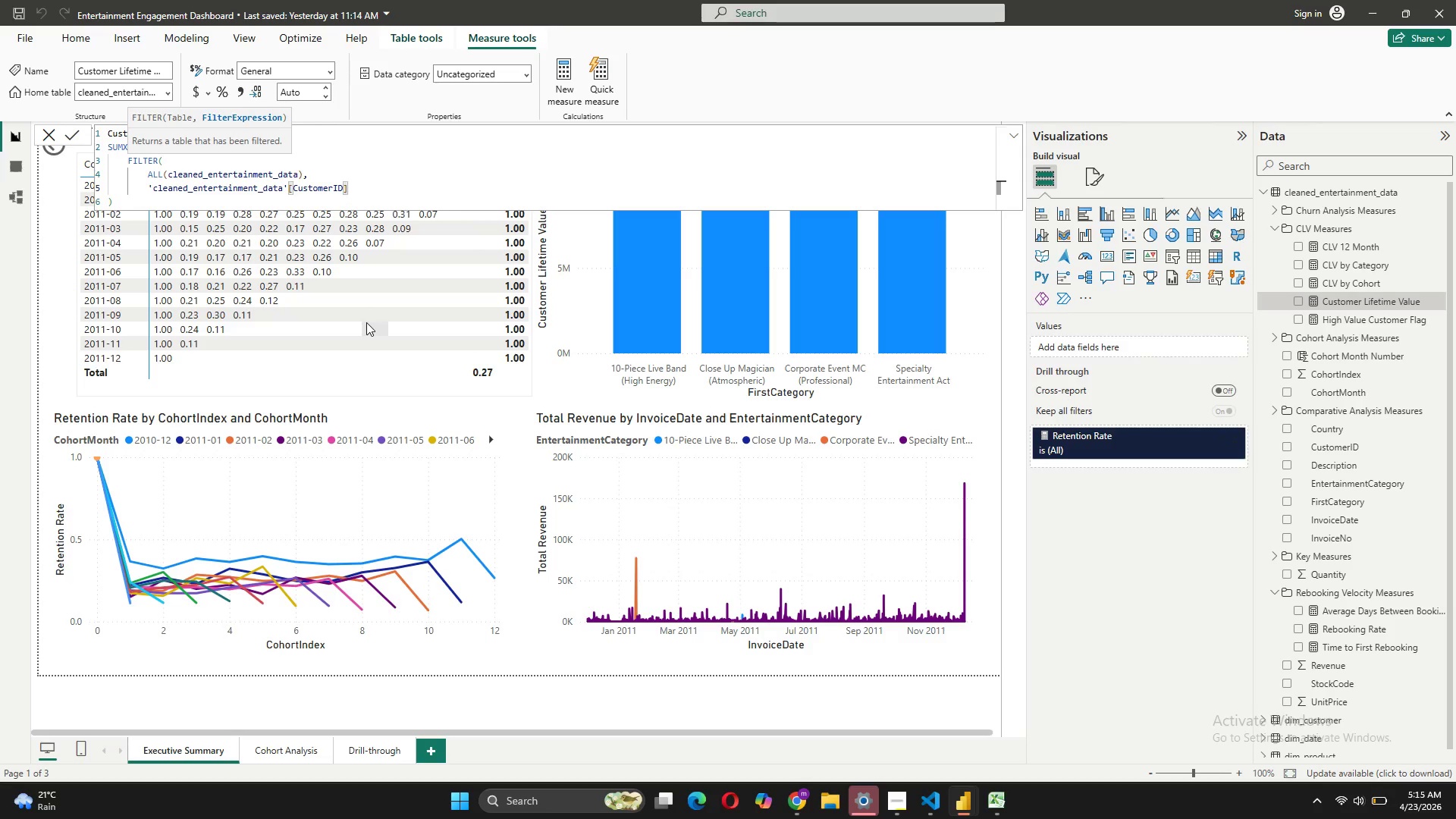 
type( = EAR)
 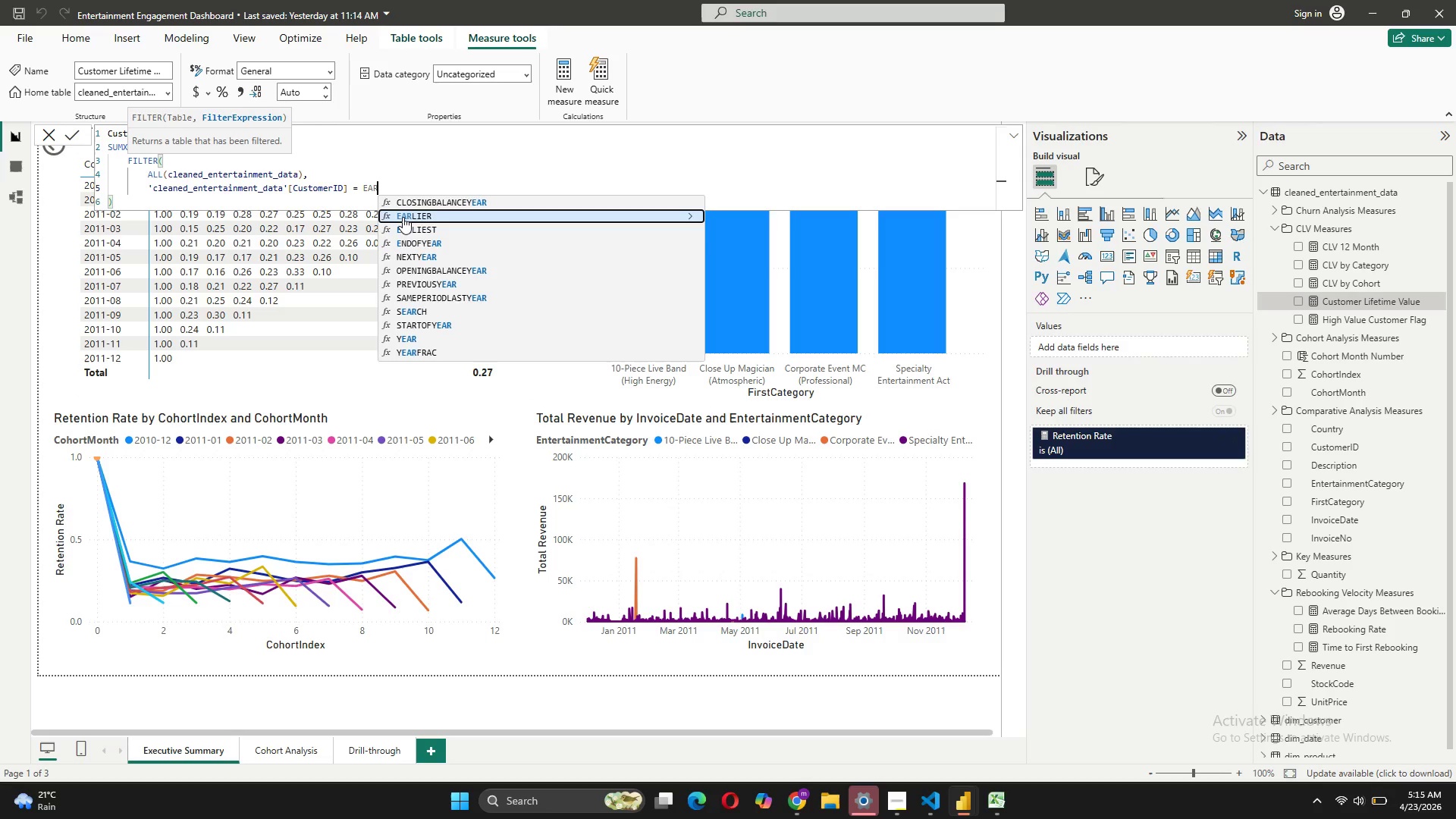 
left_click([411, 213])
 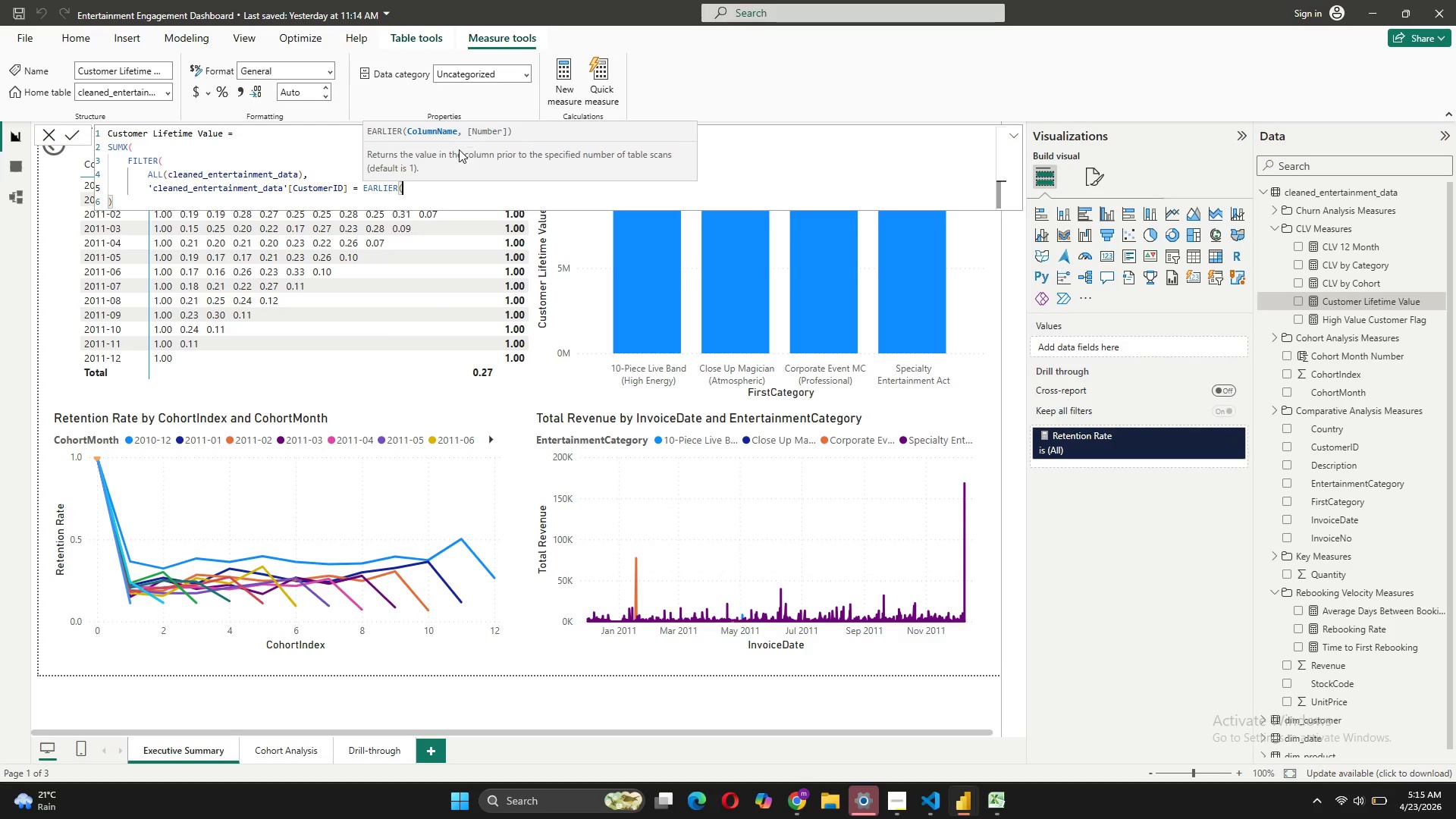 
wait(5.53)
 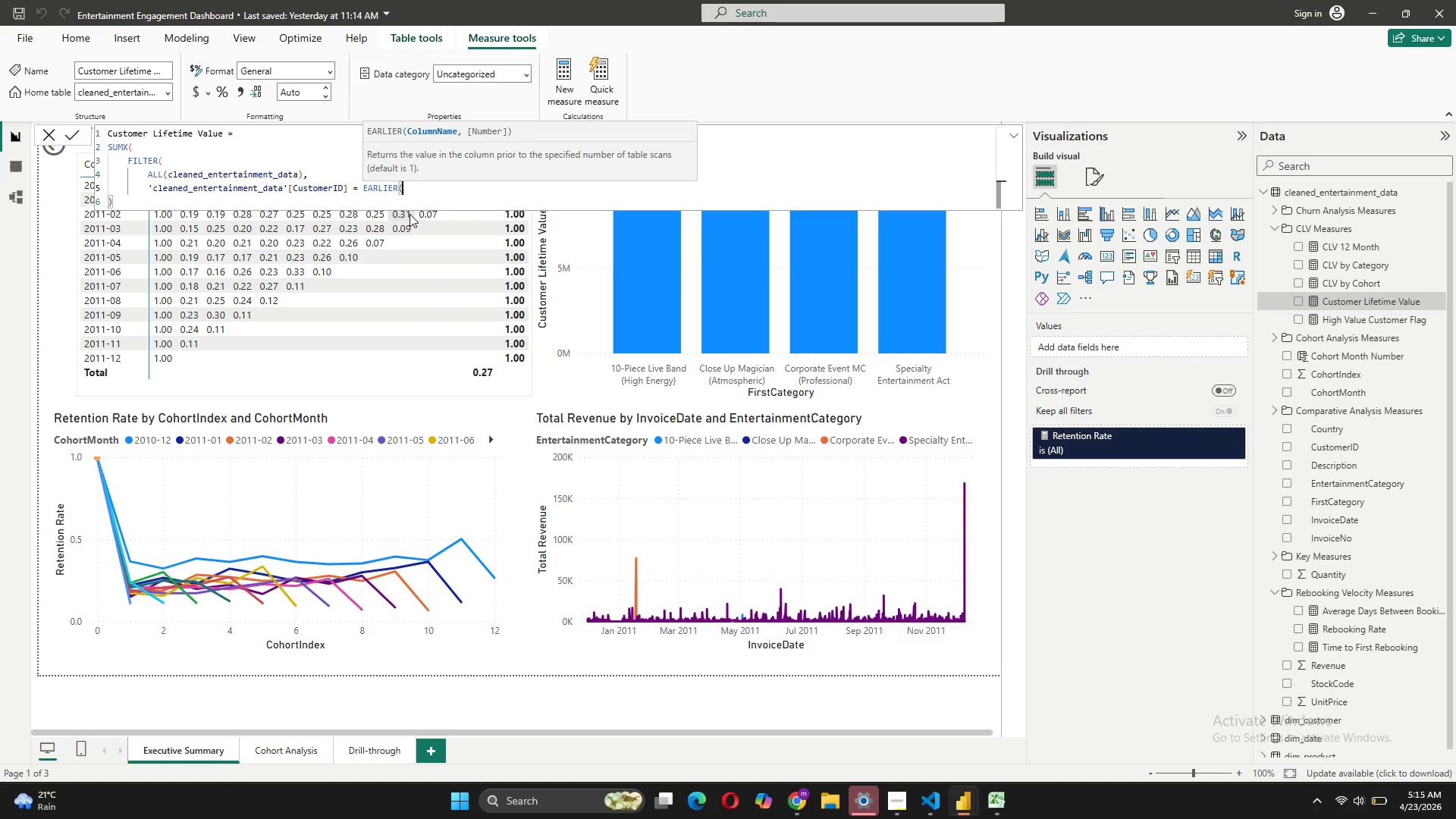 
type(CLE)
key(Backspace)
key(Backspace)
key(Backspace)
type(clea)
key(Backspace)
key(Backspace)
key(Backspace)
key(Backspace)
type('cl)
 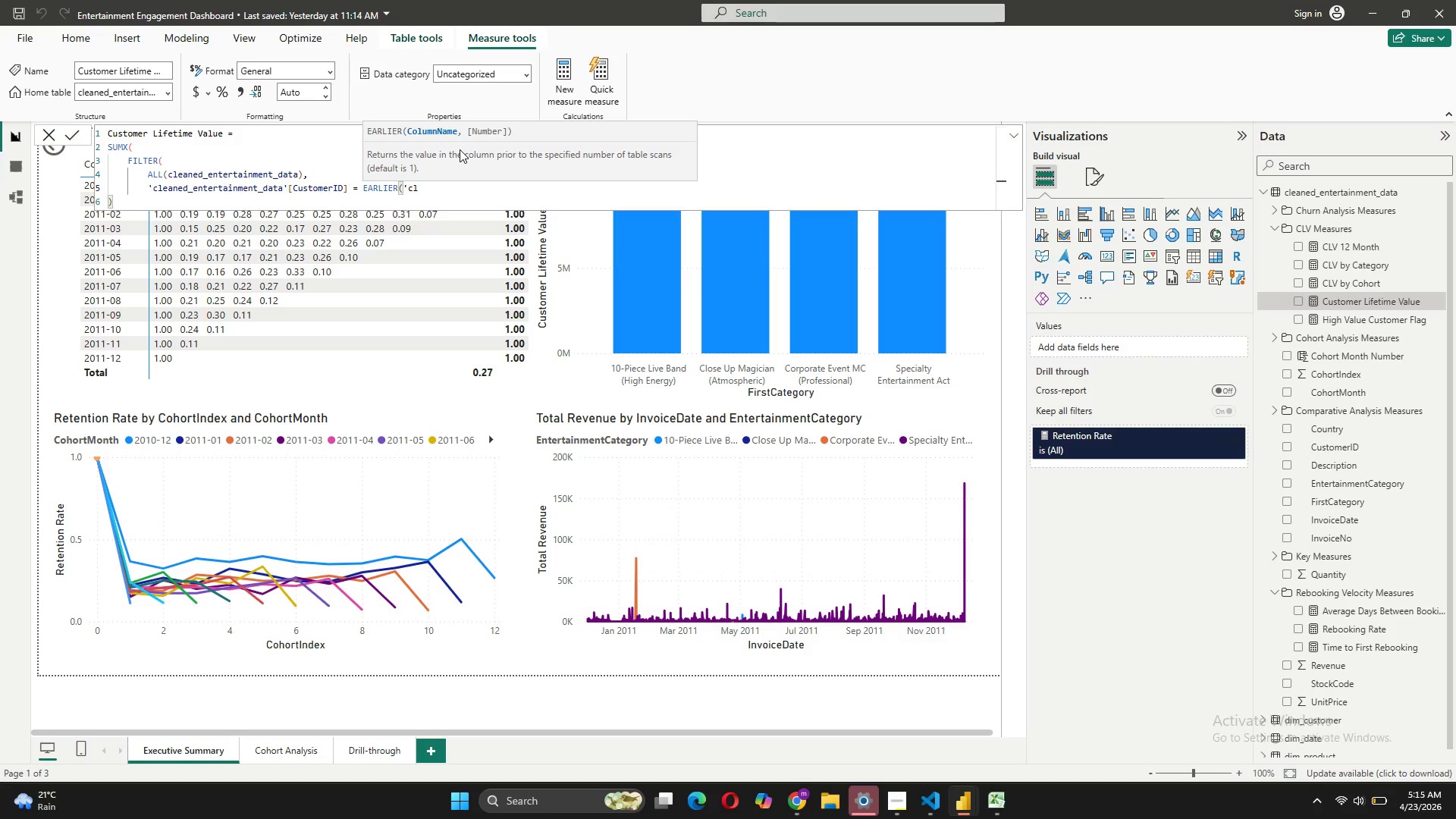 
hold_key(key=ControlLeft, duration=0.47)
 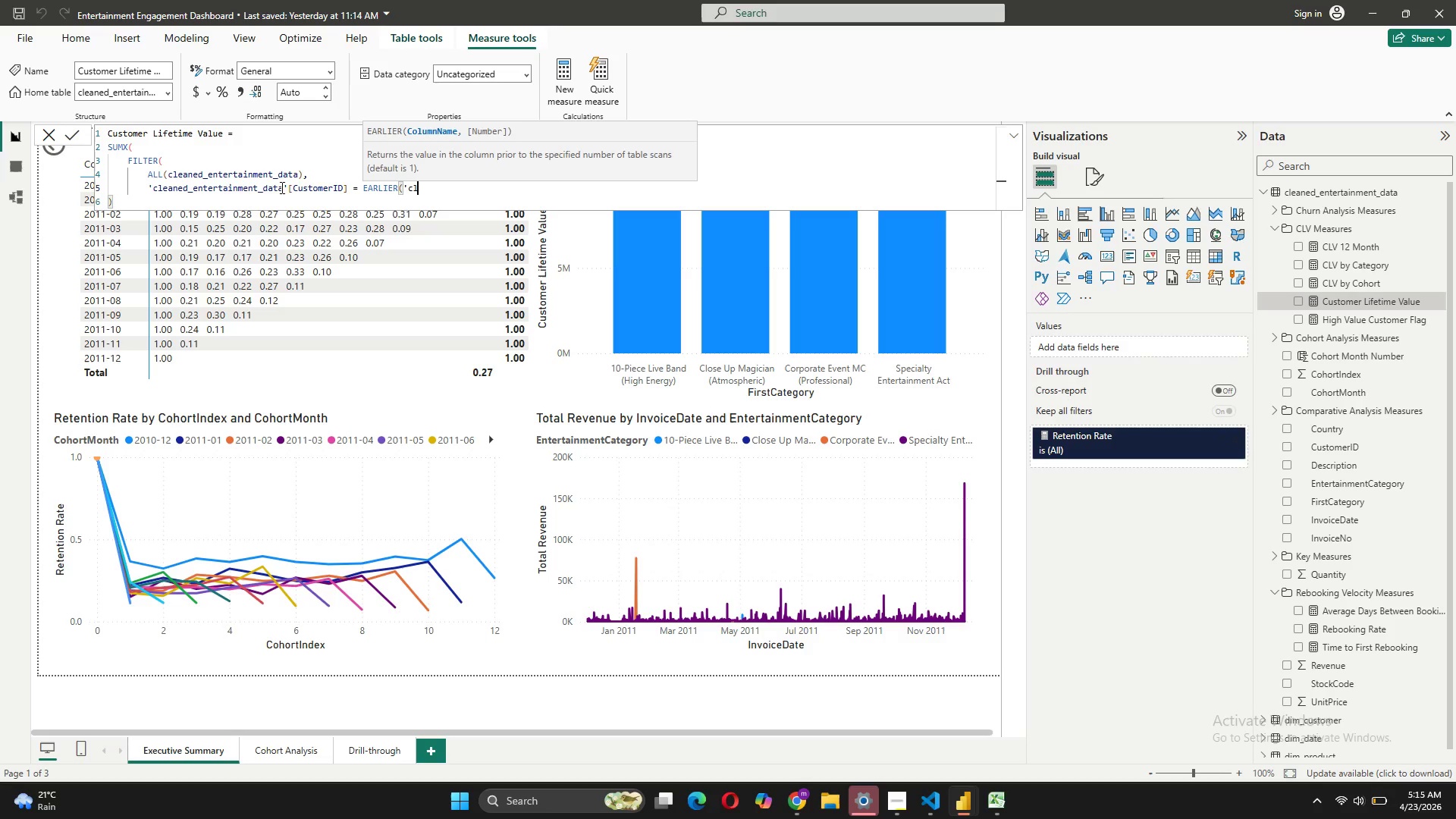 
left_click_drag(start_coordinate=[280, 190], to_coordinate=[155, 193])
 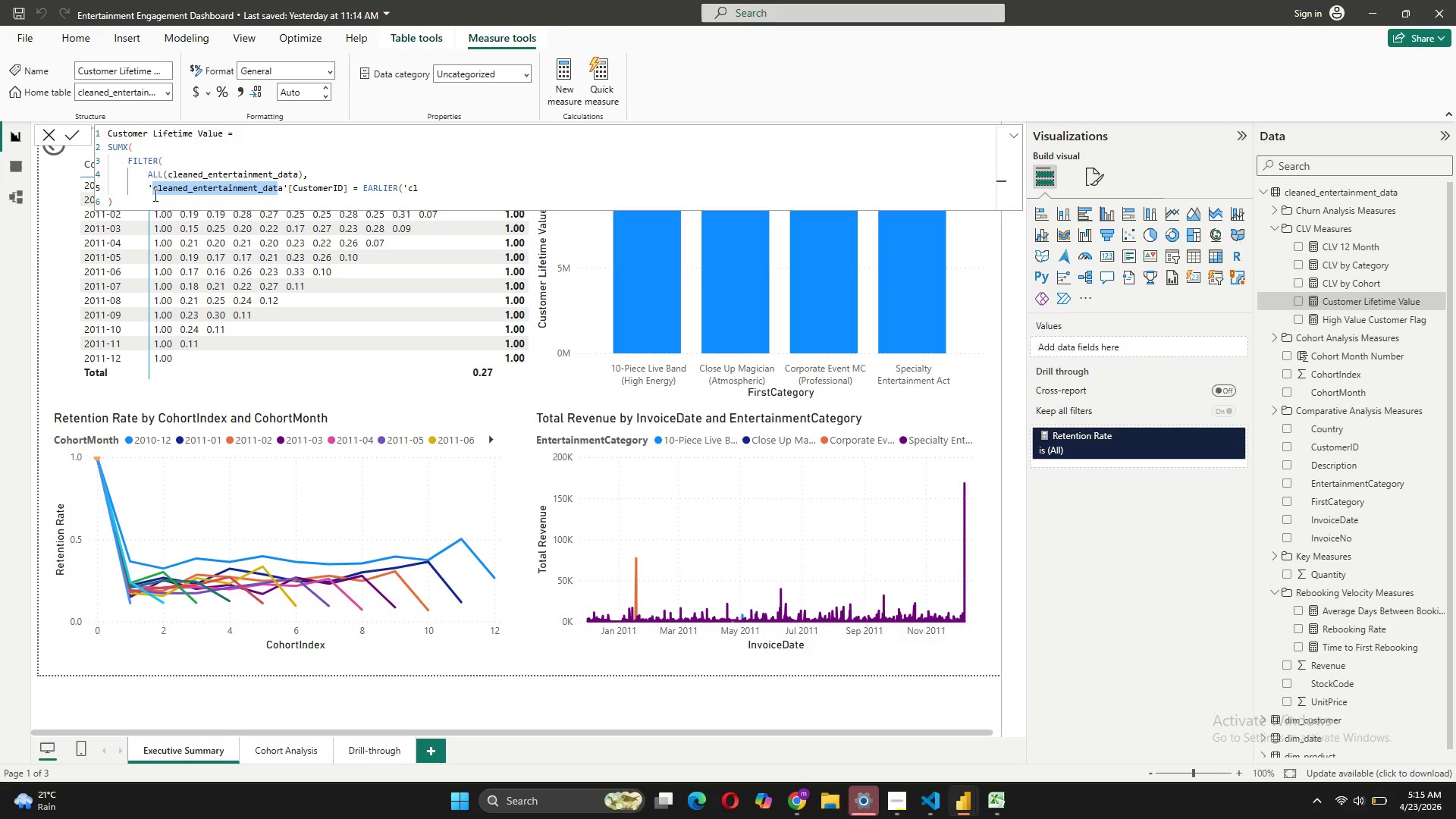 
key(Control+C)
 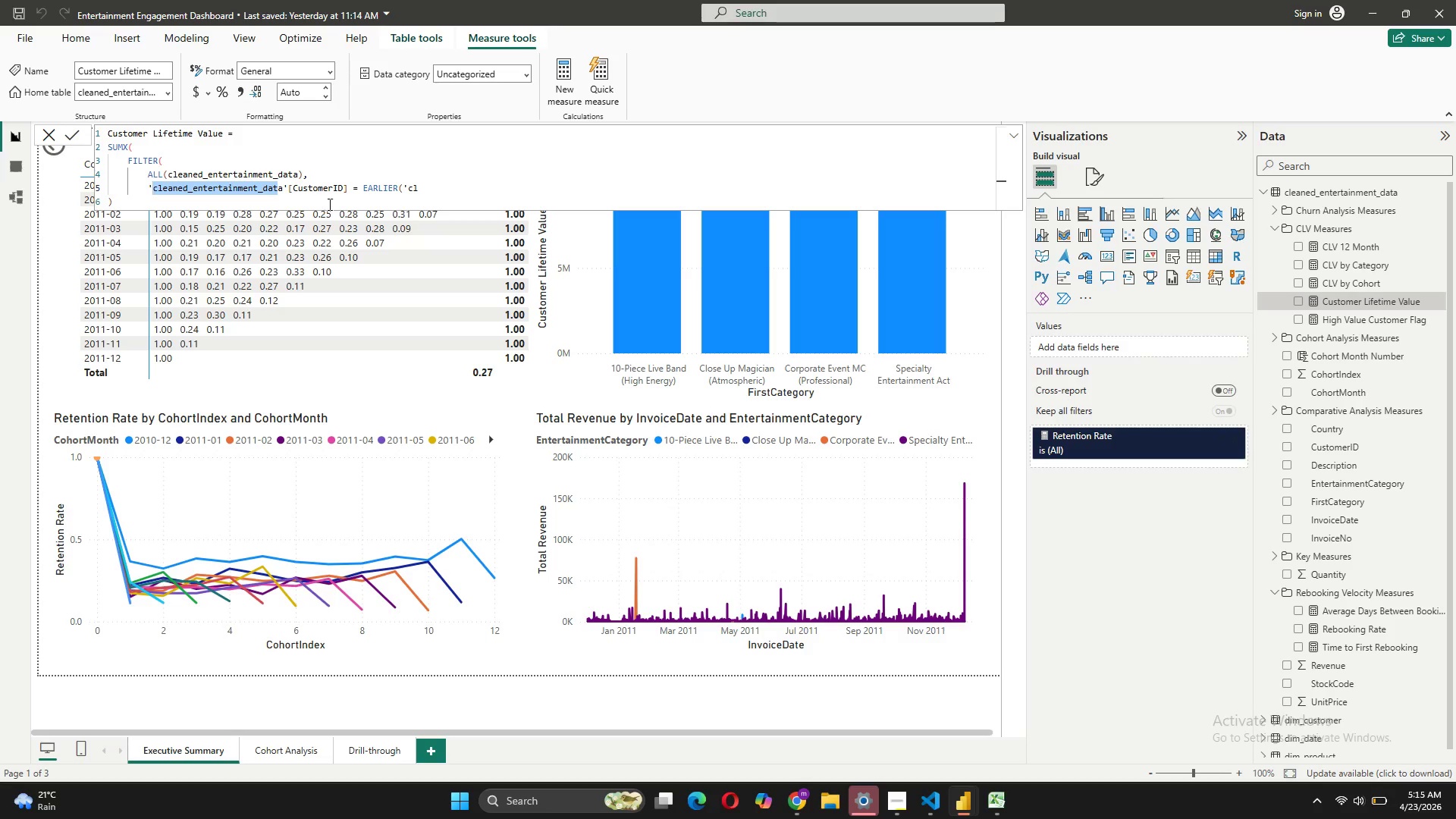 
left_click([350, 186])
 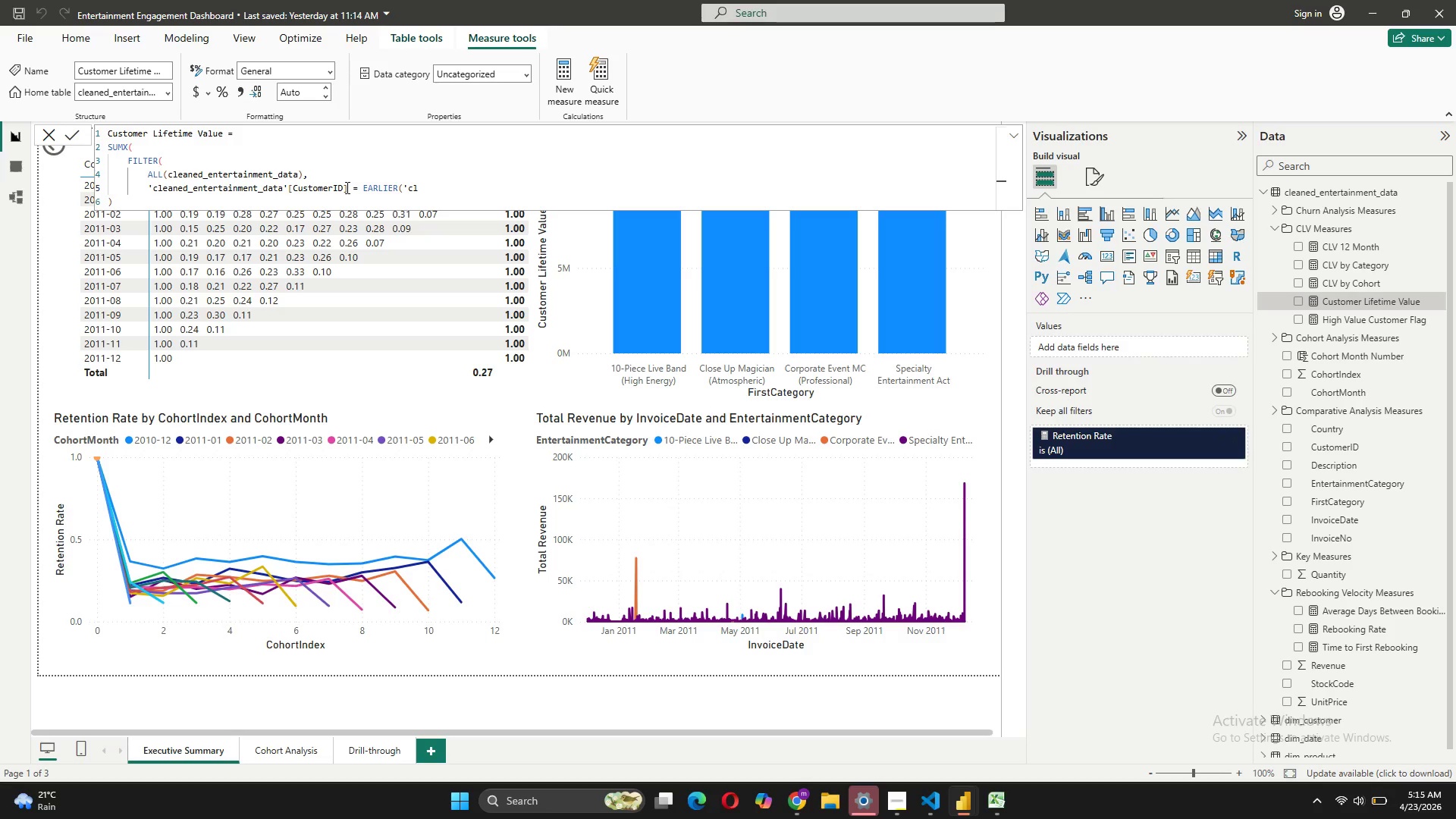 
left_click_drag(start_coordinate=[346, 188], to_coordinate=[149, 190])
 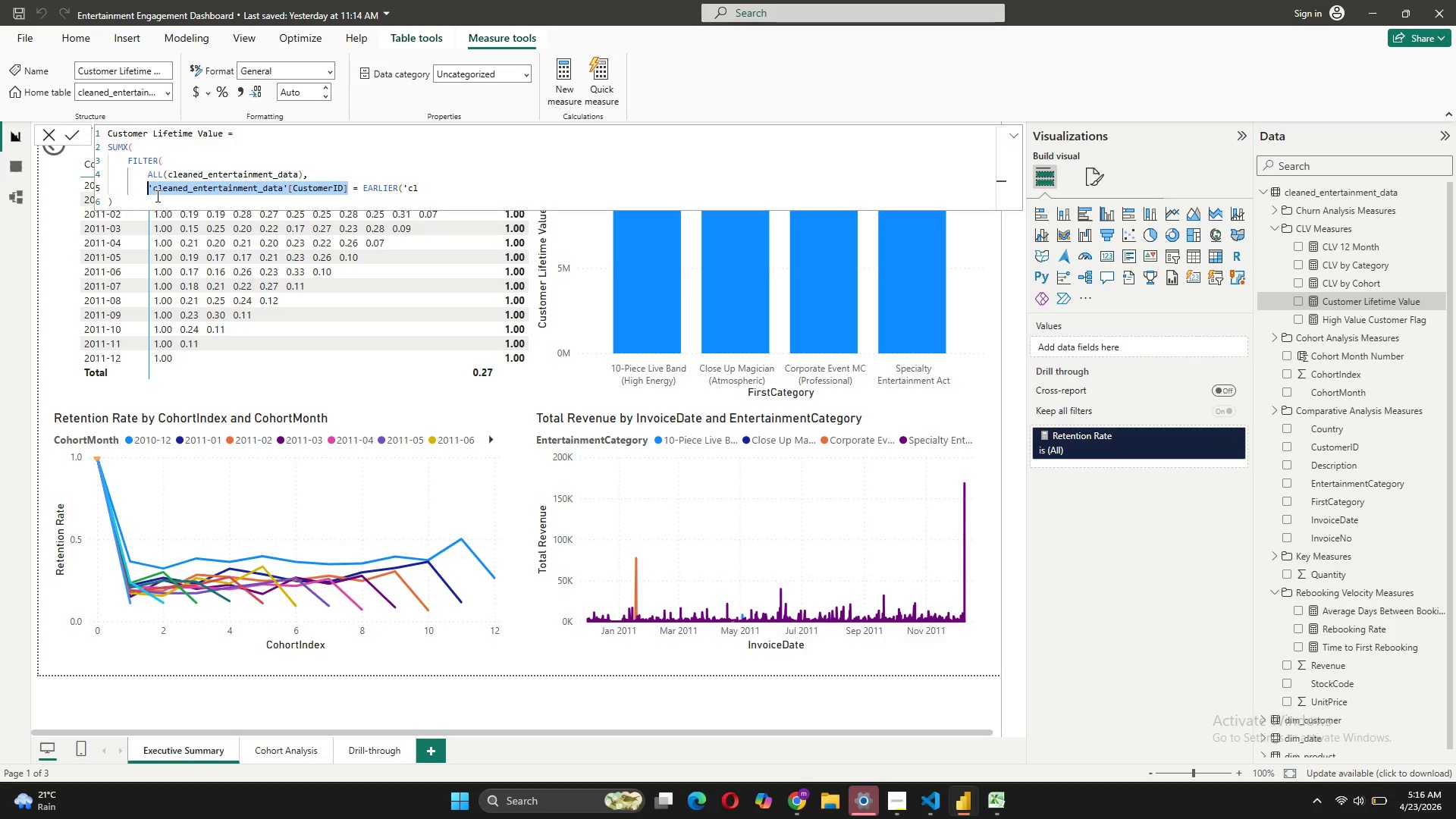 
key(Control+C)
 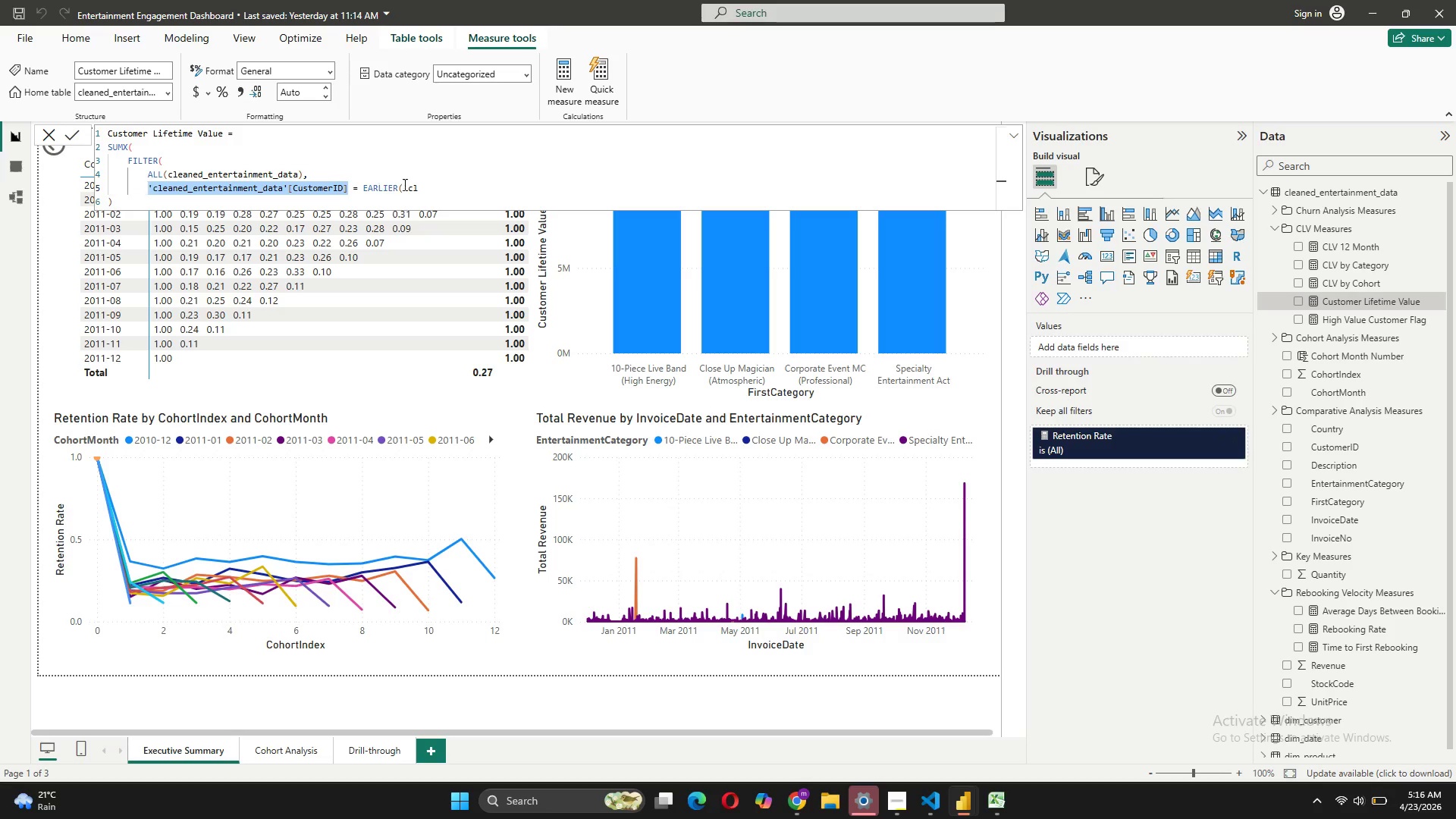 
left_click([417, 184])
 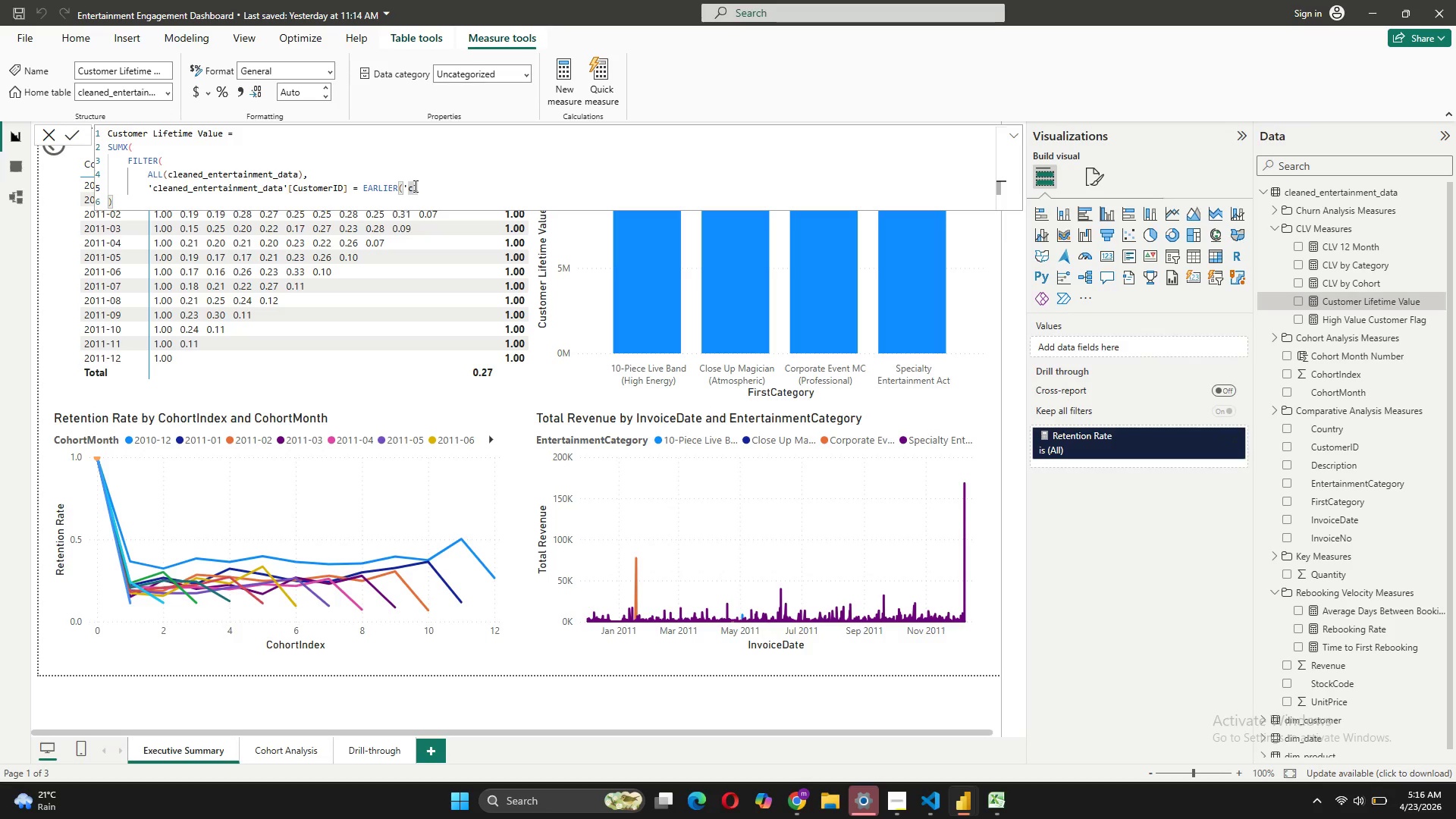 
key(Backspace)
 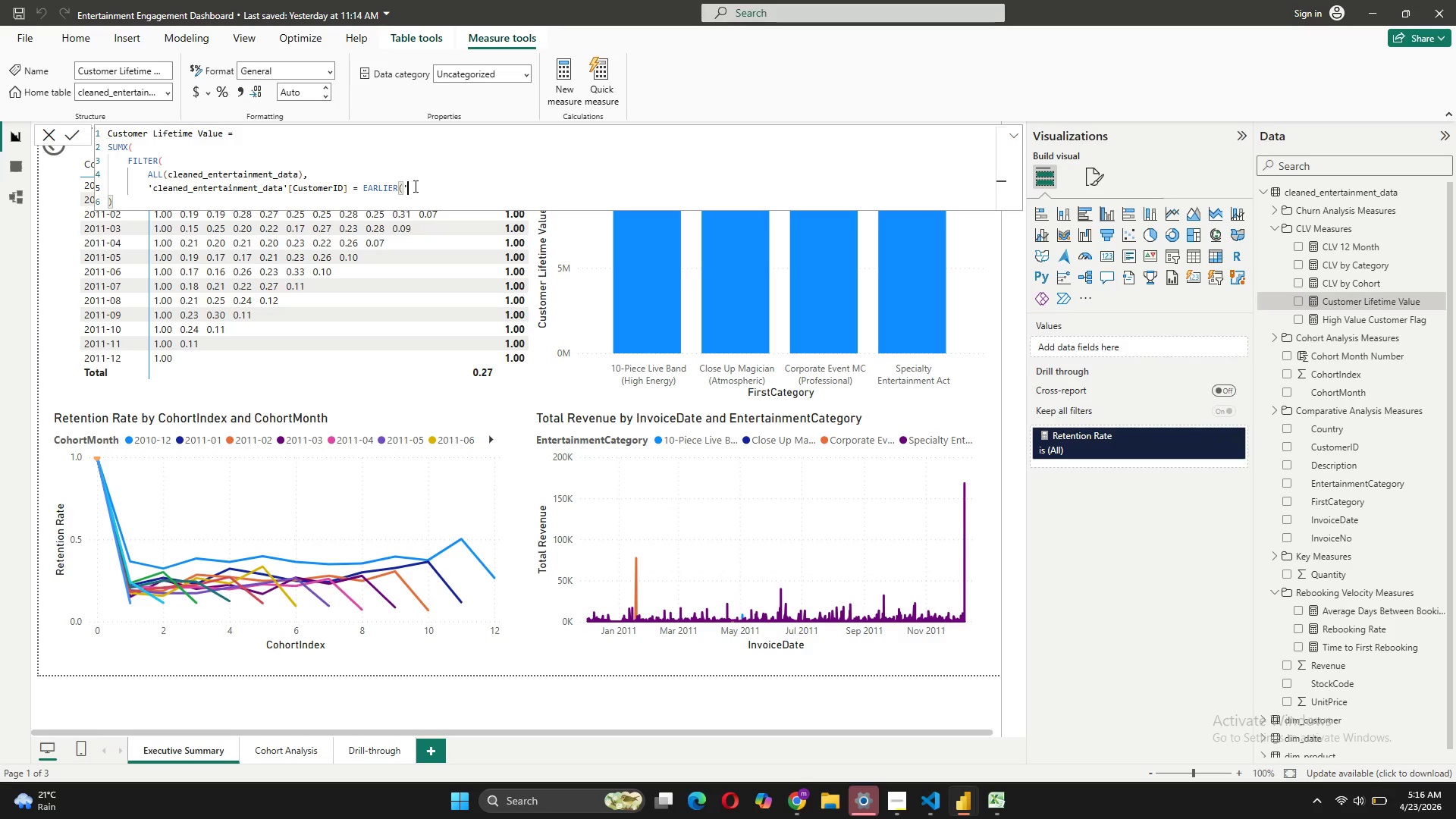 
key(Backspace)
 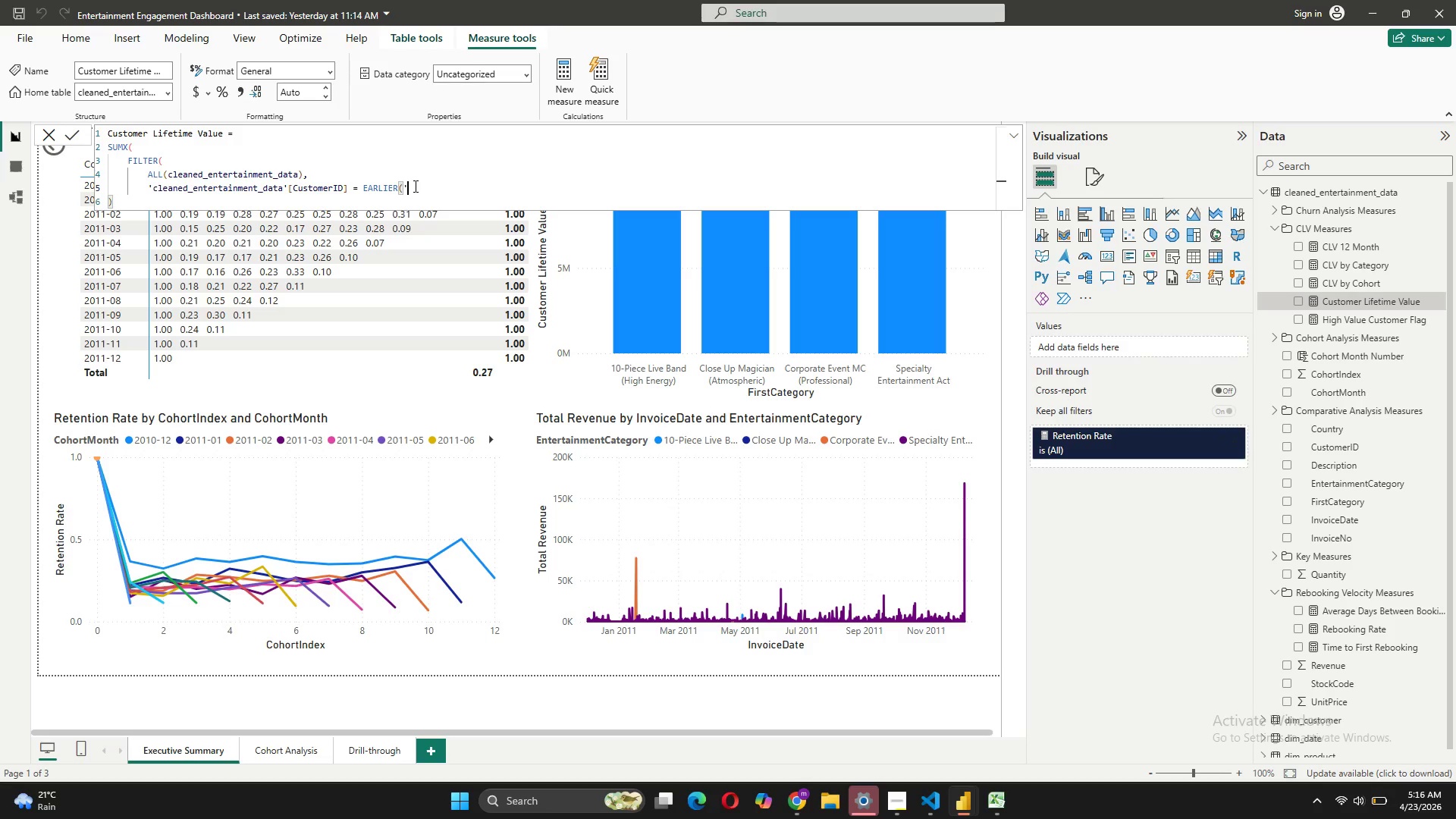 
key(Backspace)
 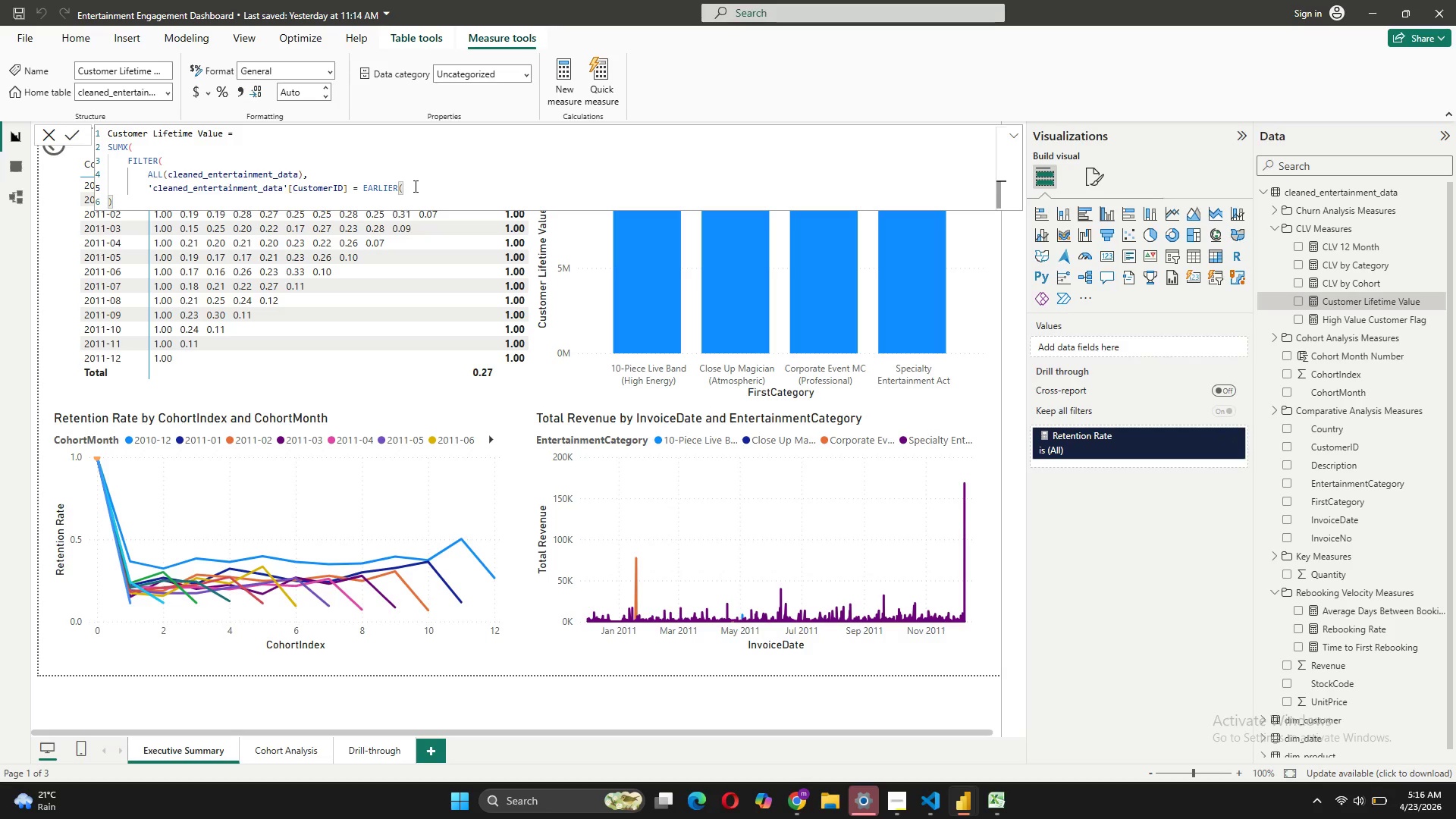 
key(Control+V)
 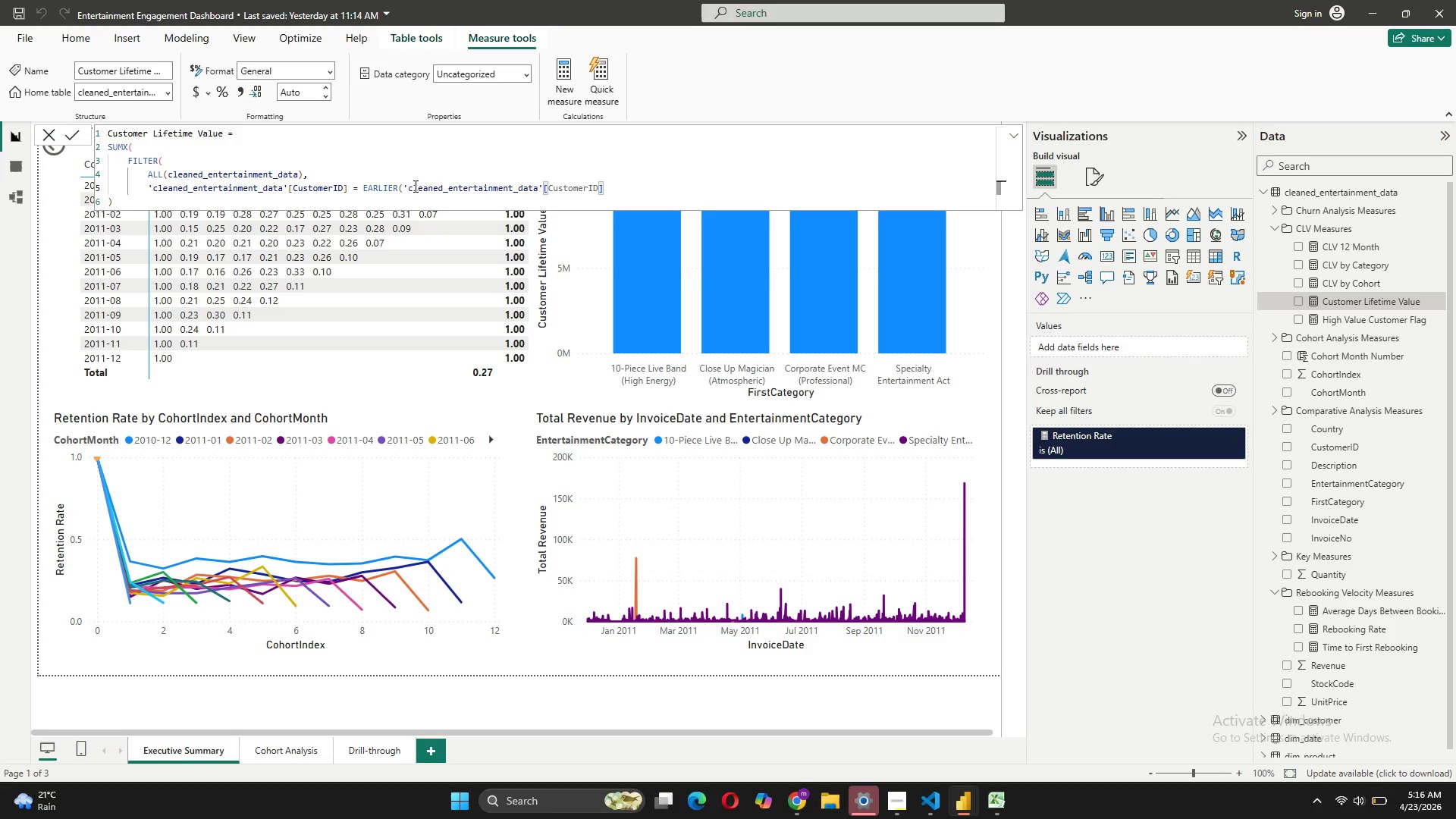 
key(Shift+0)
 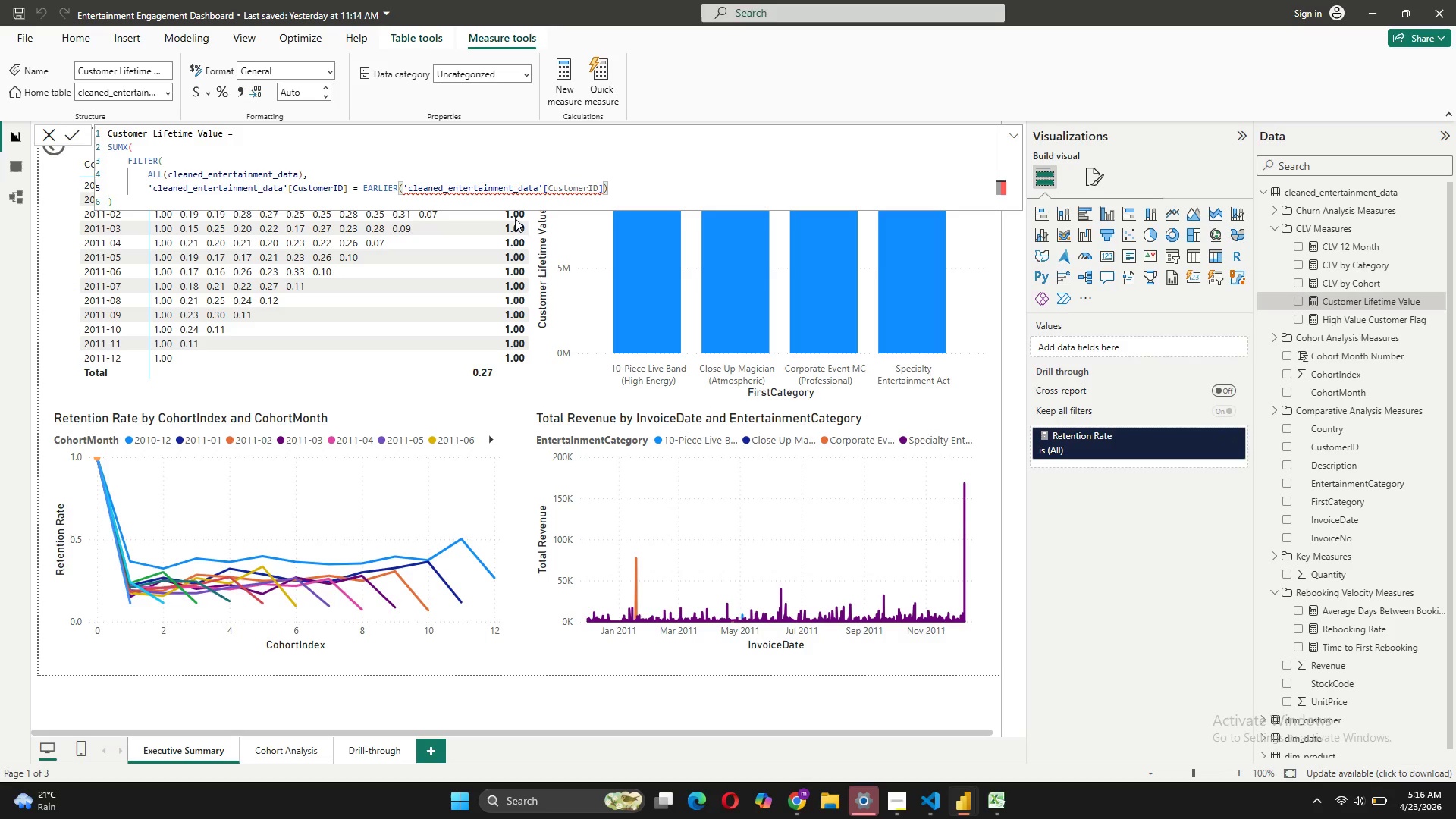 
wait(6.55)
 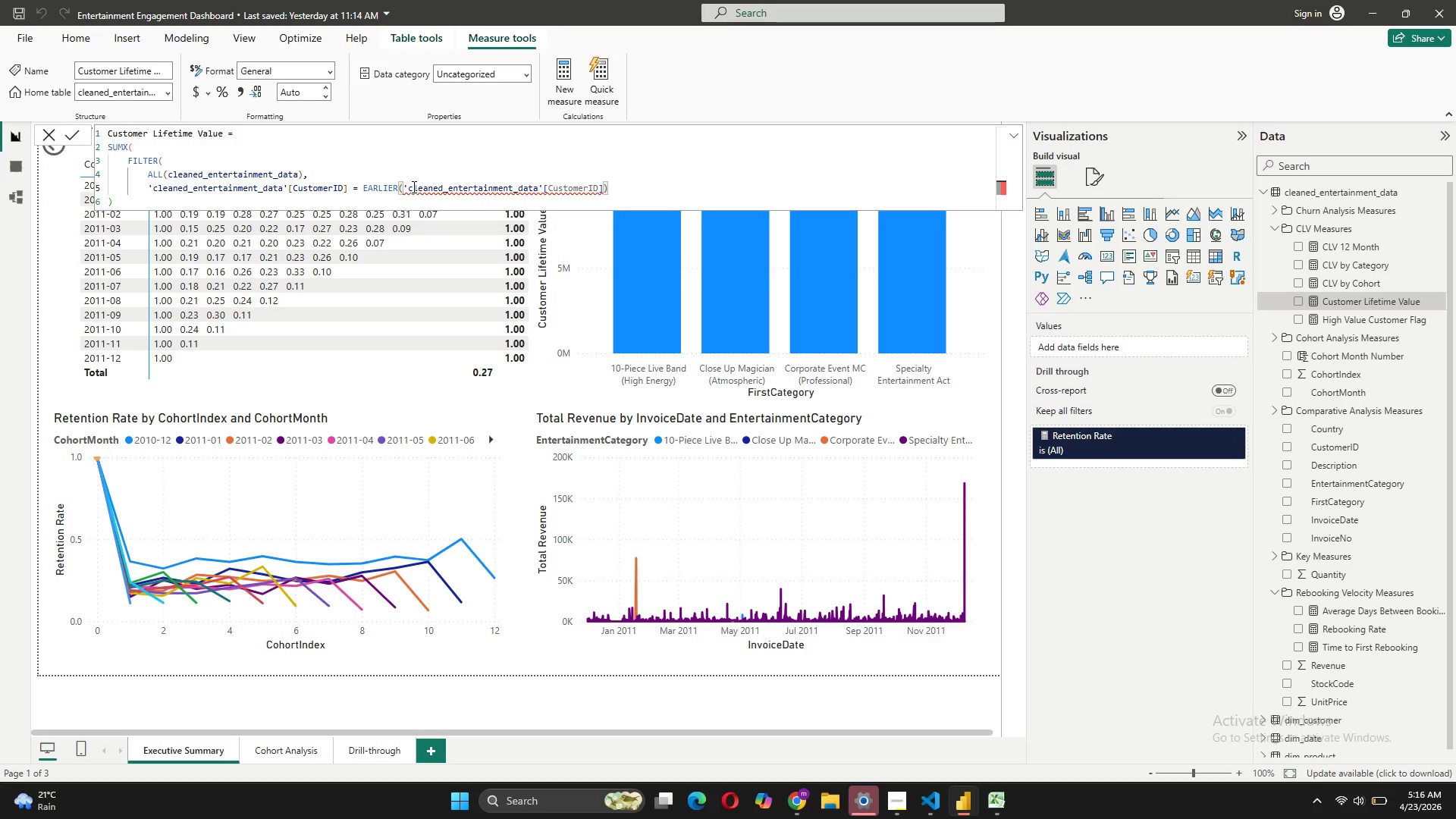 
key(Shift+ShiftRight)
 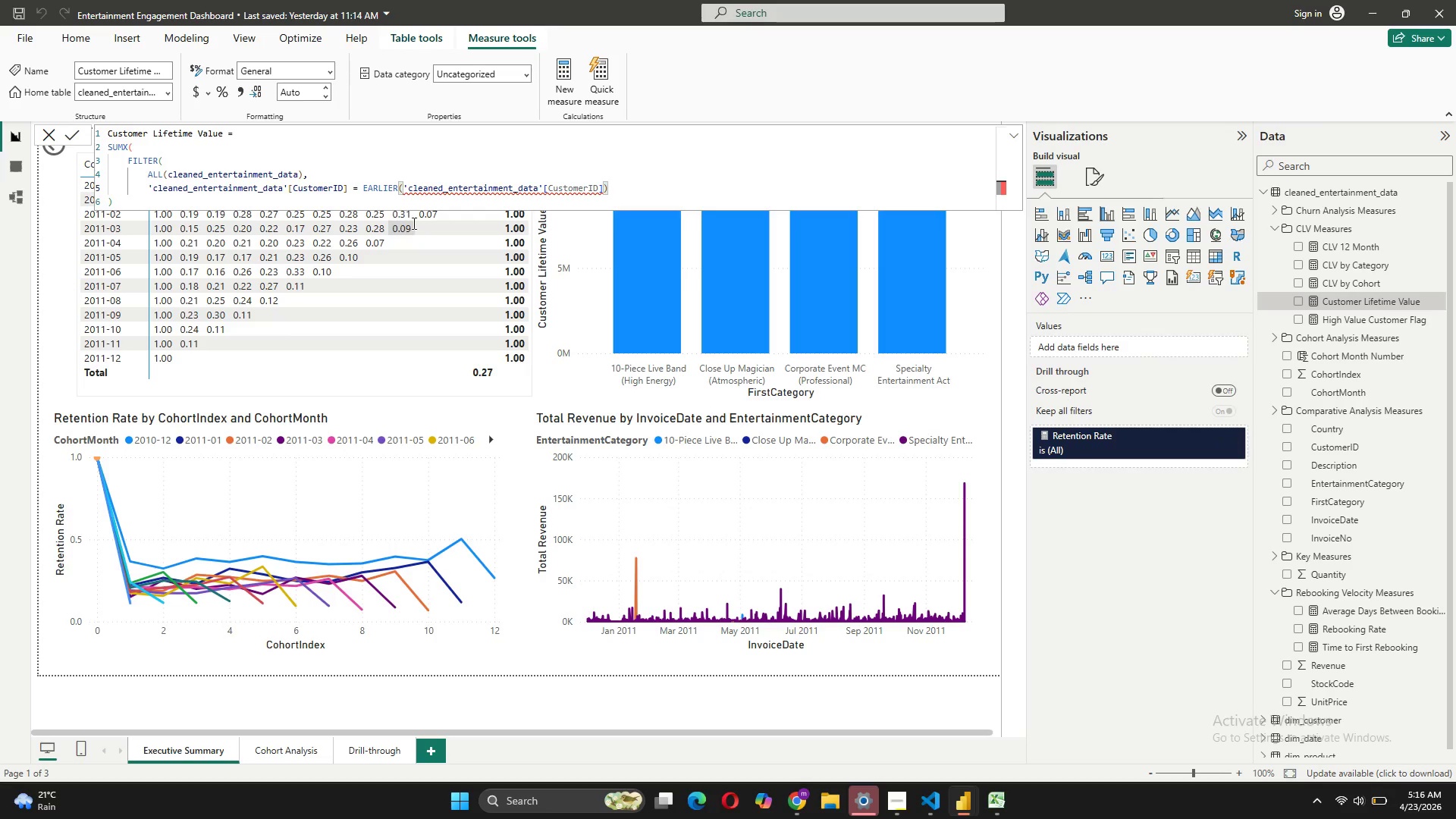 
key(Shift+Enter)
 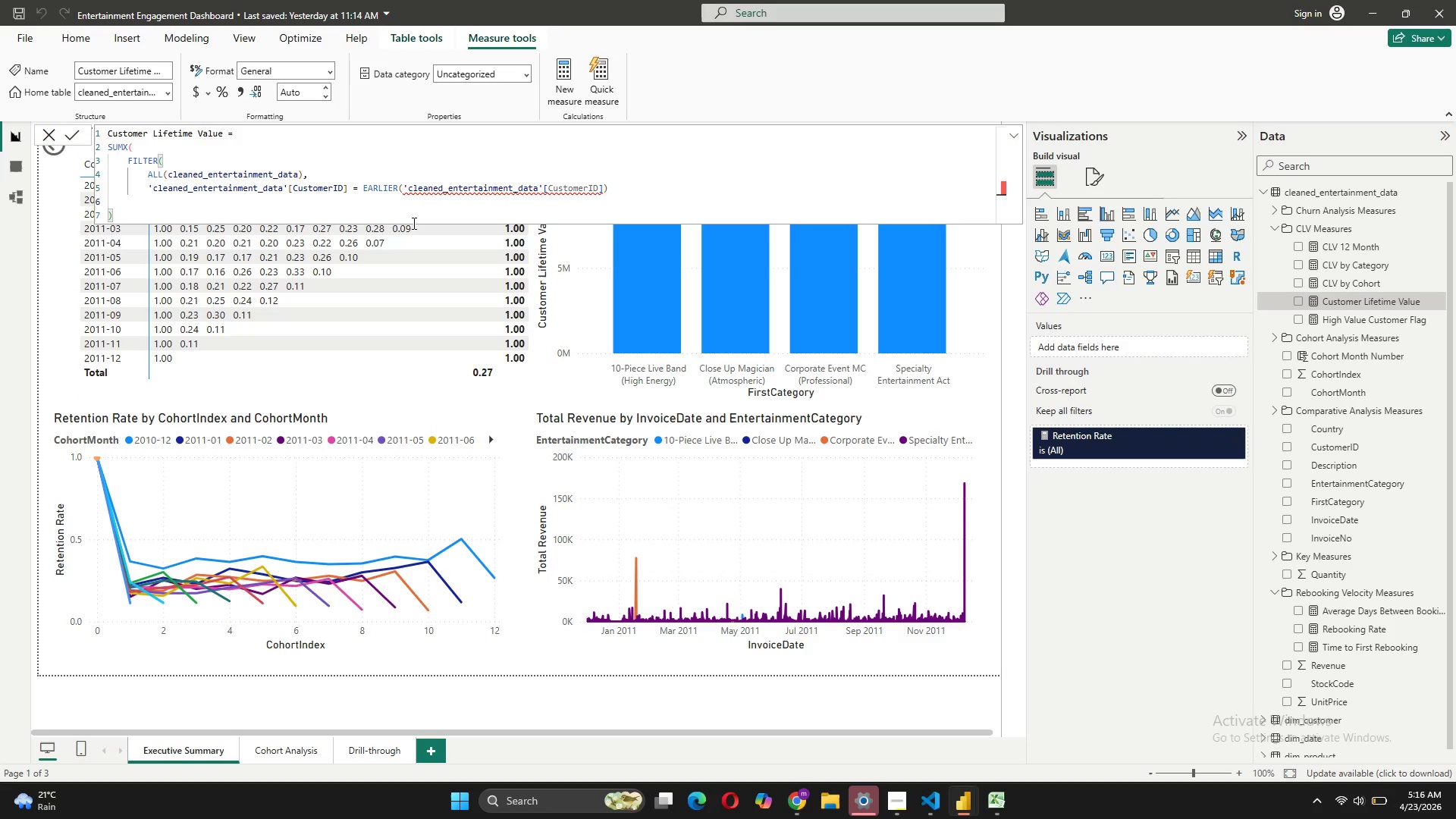 
key(Shift+0)
 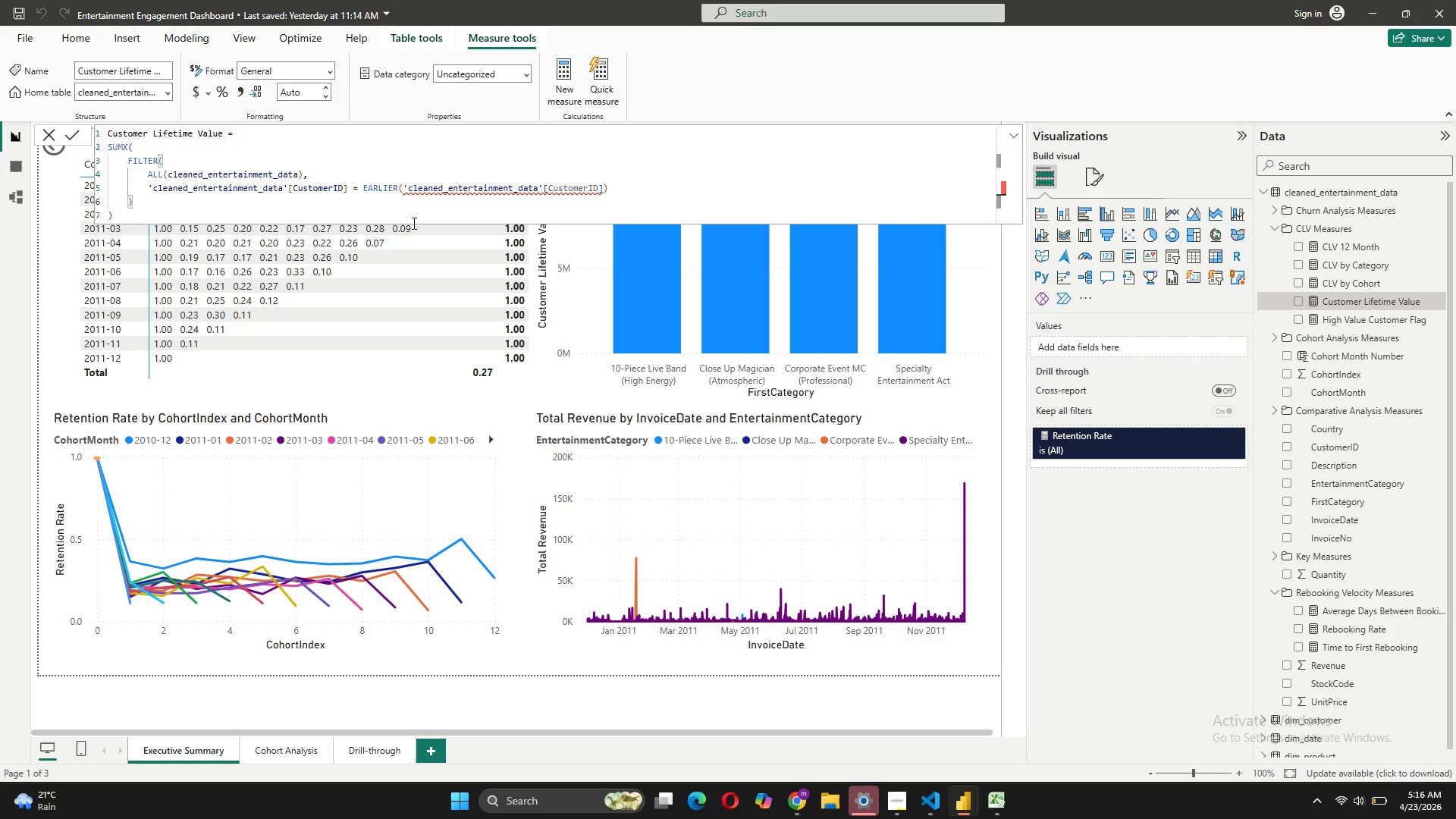 
key(Comma)
 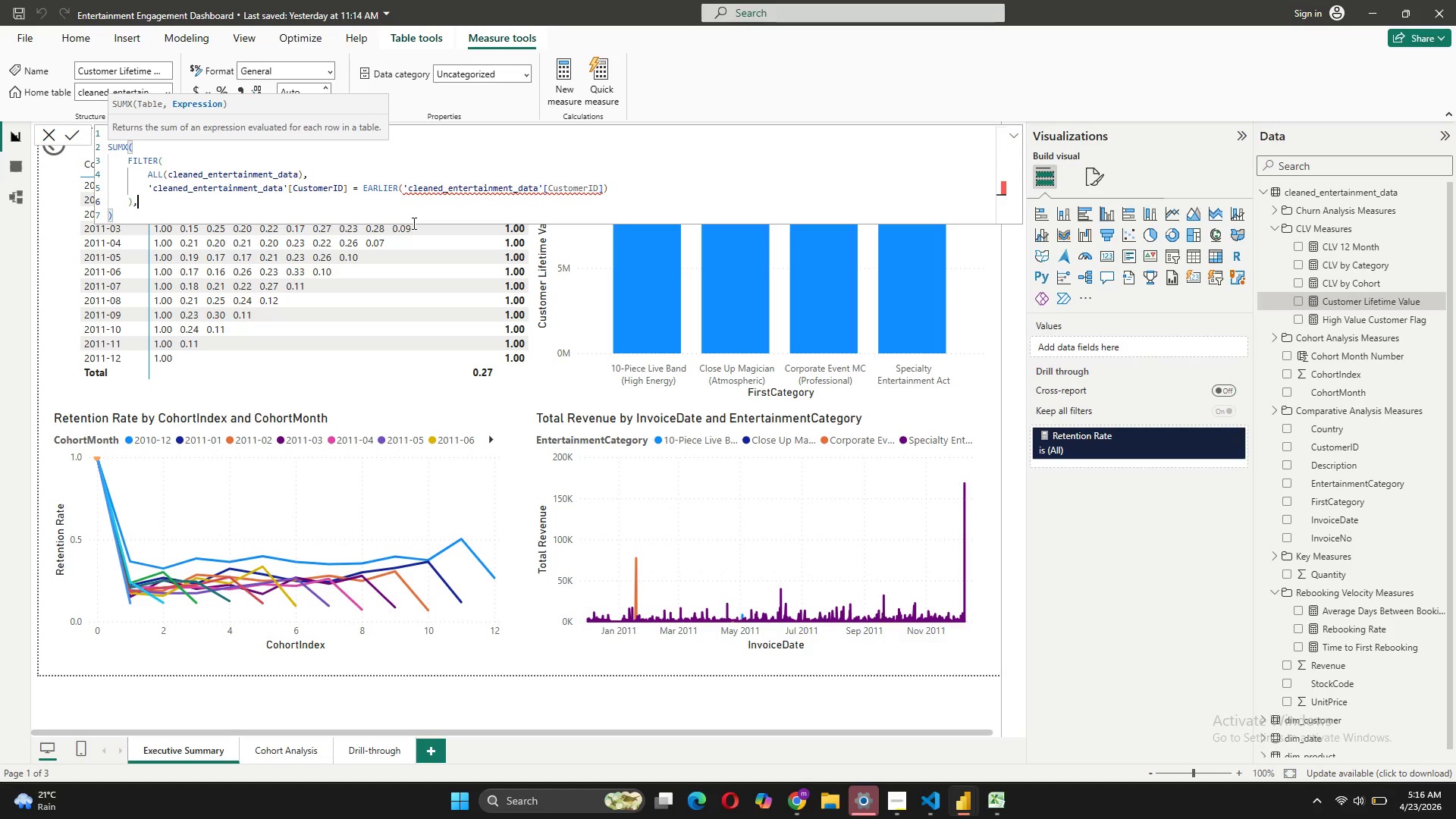 
key(Shift+ShiftRight)
 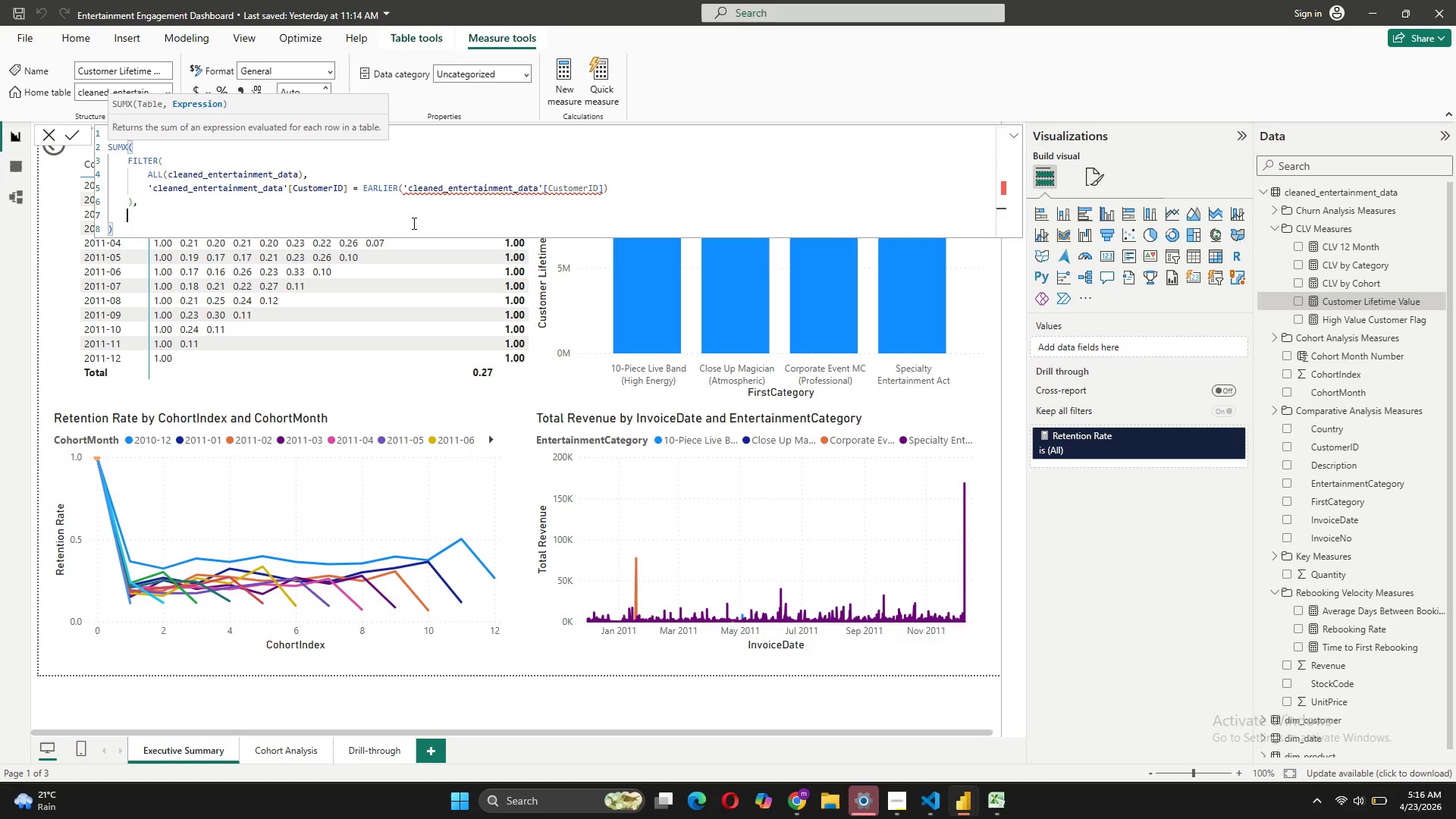 
key(Shift+Enter)
 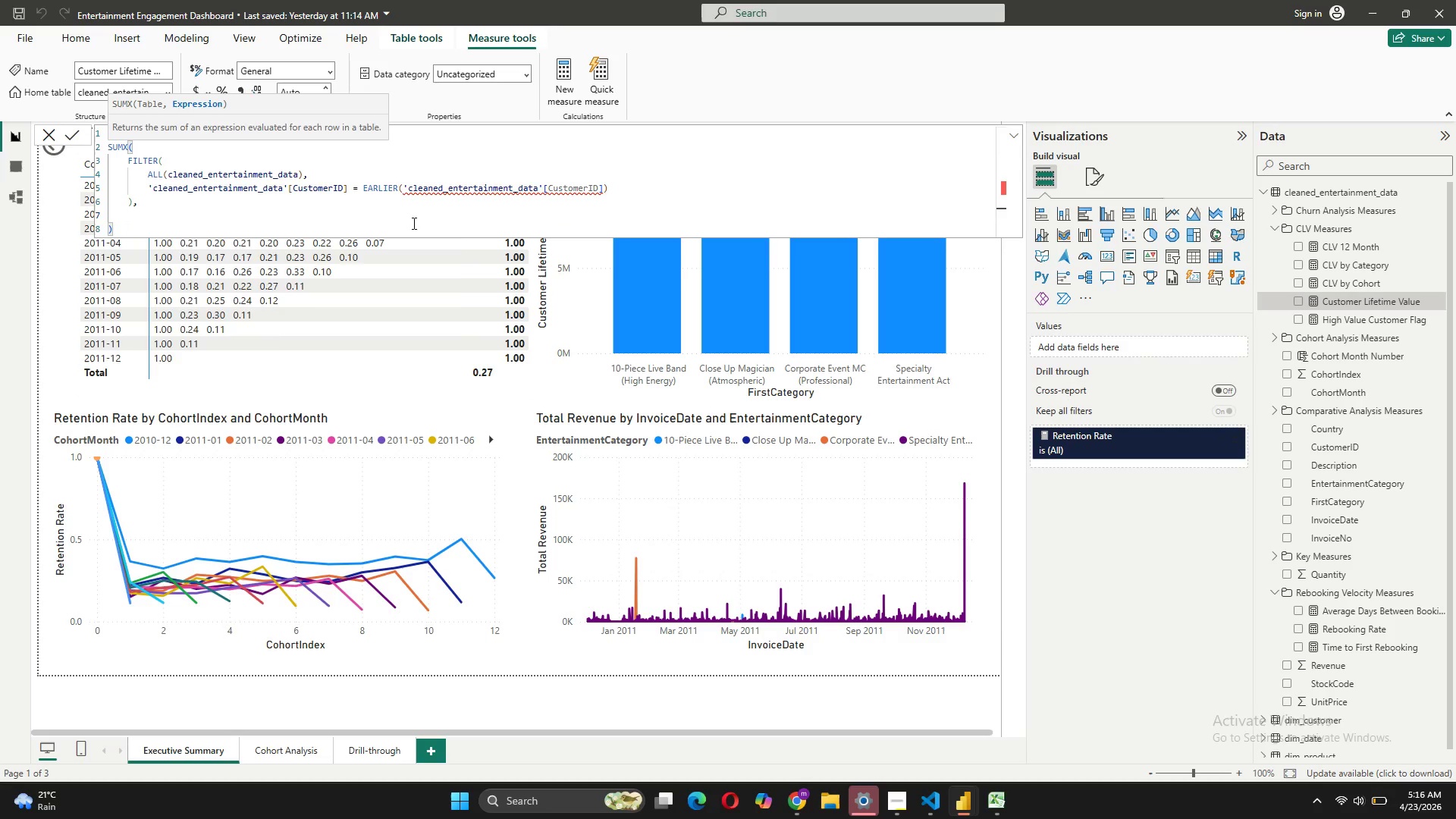 
key(Quote)
 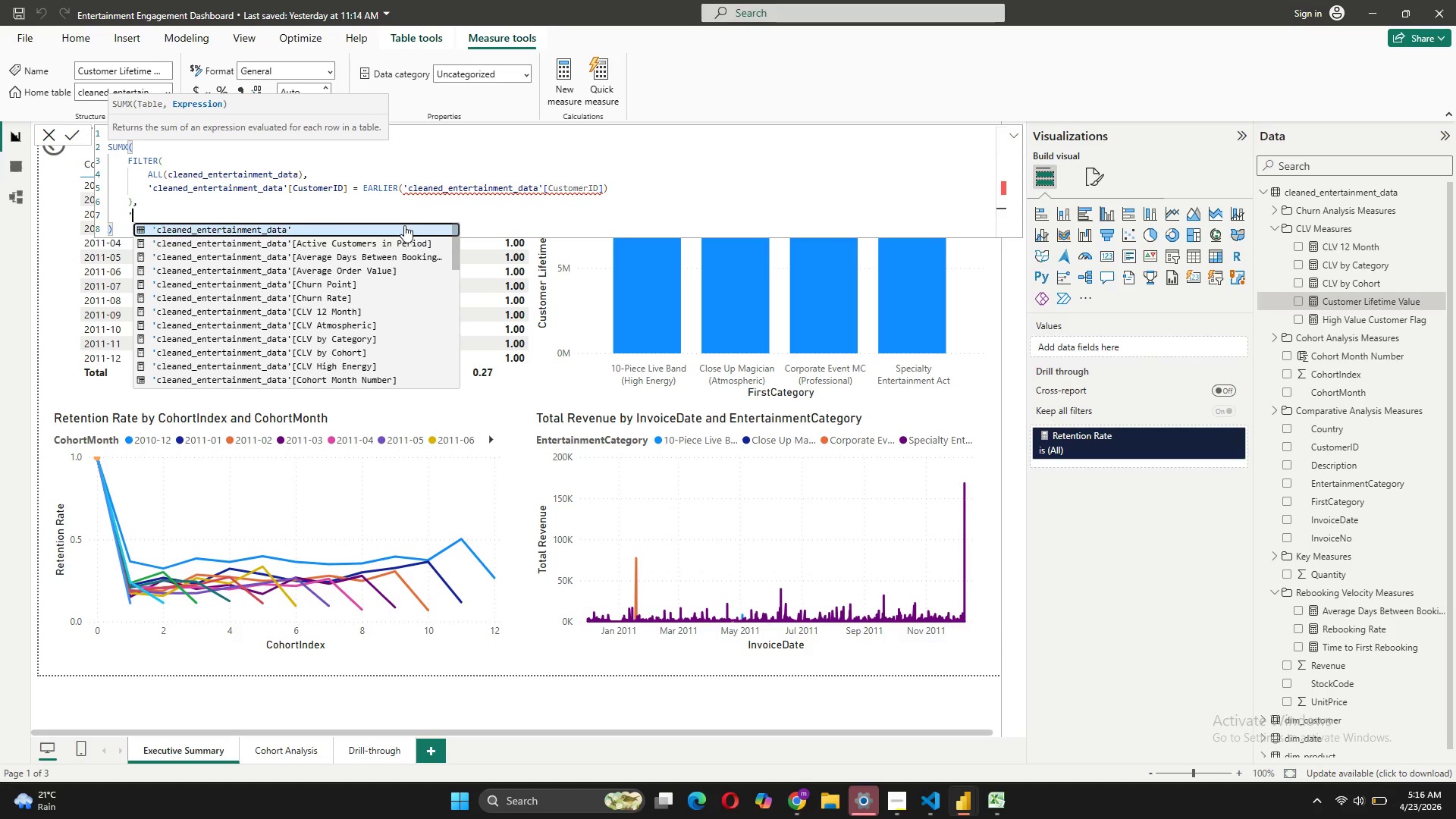 
scroll: coordinate [388, 268], scroll_direction: down, amount: 15.0
 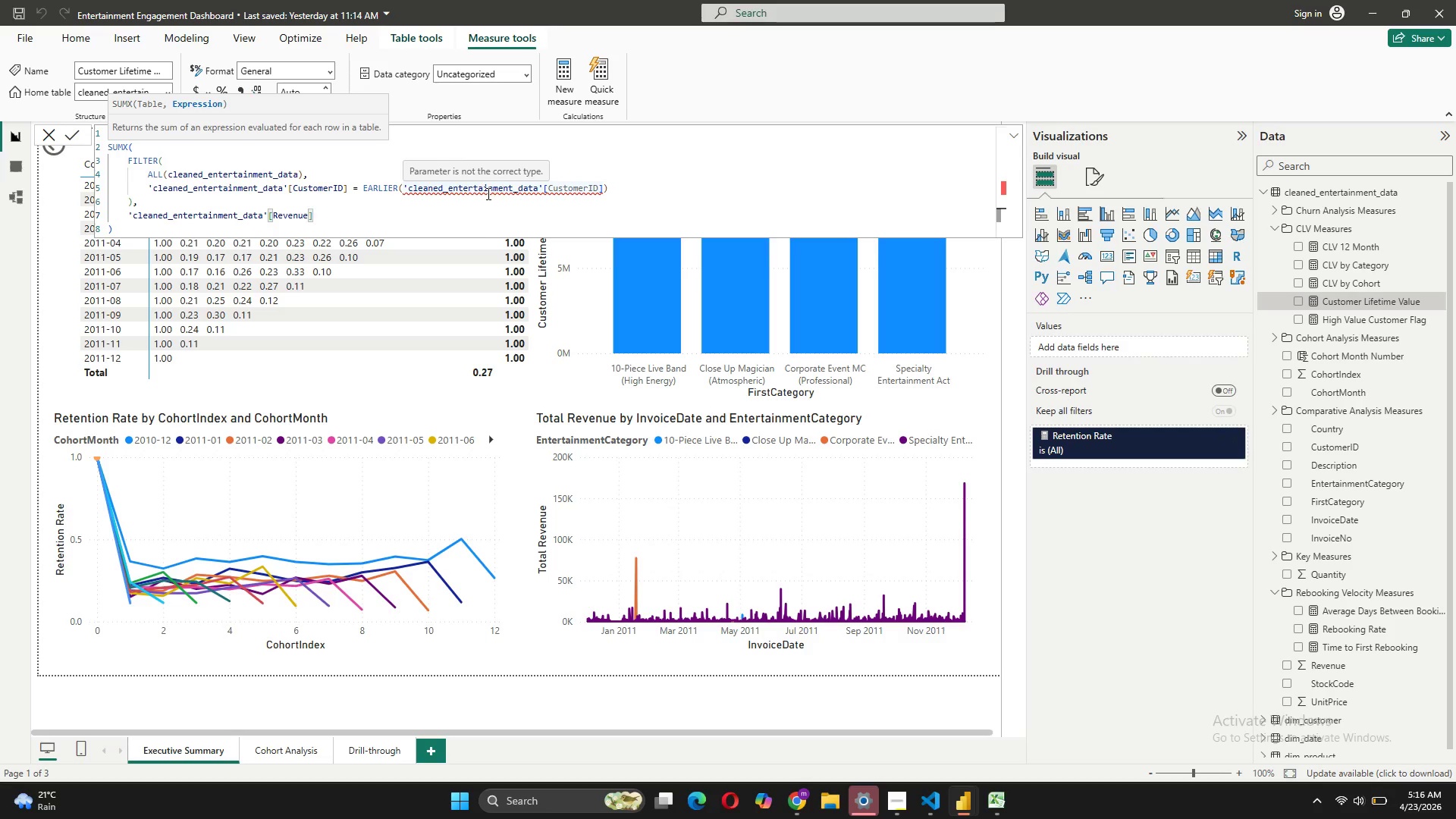 
wait(30.09)
 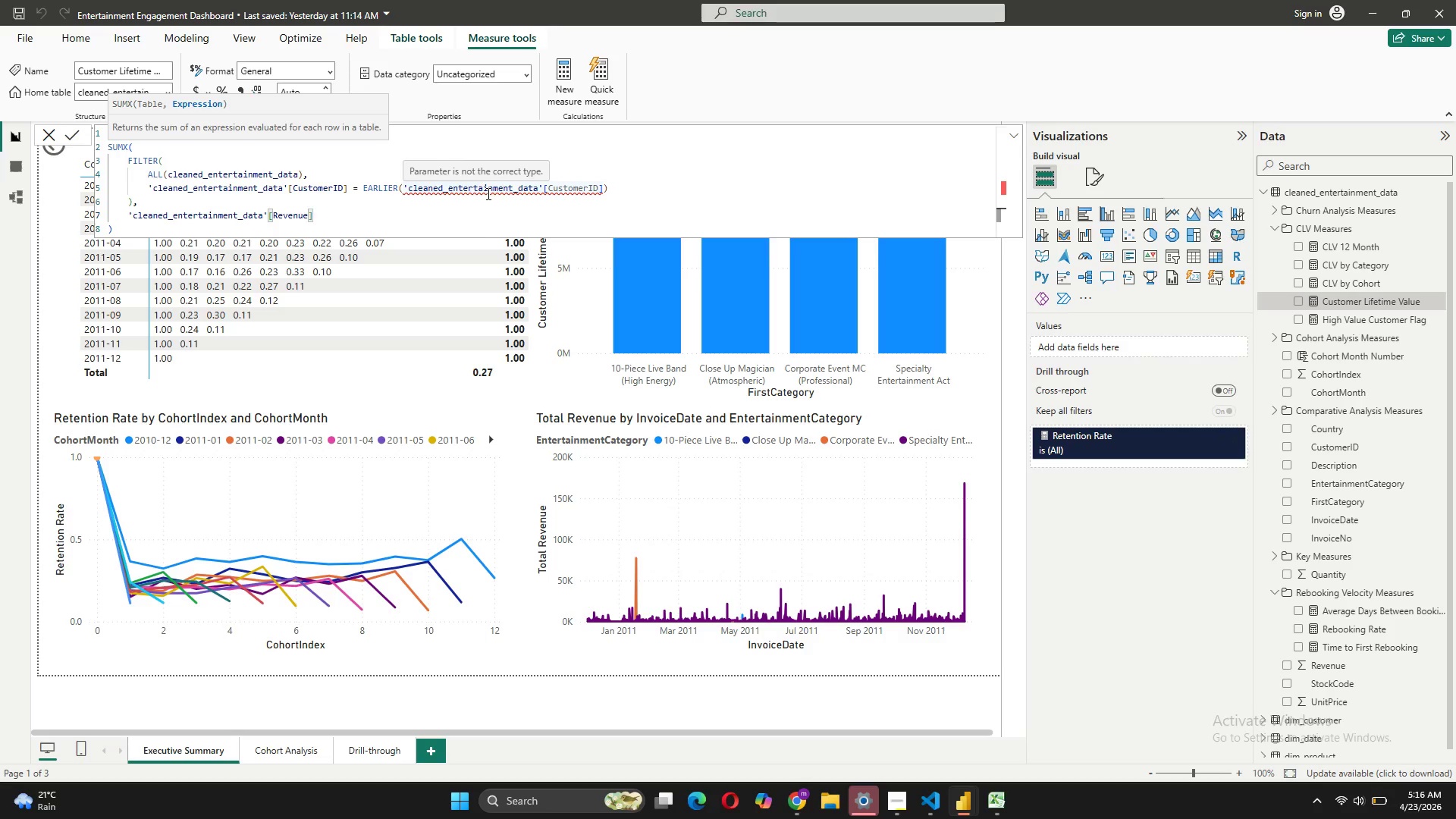 
key(Quote)
 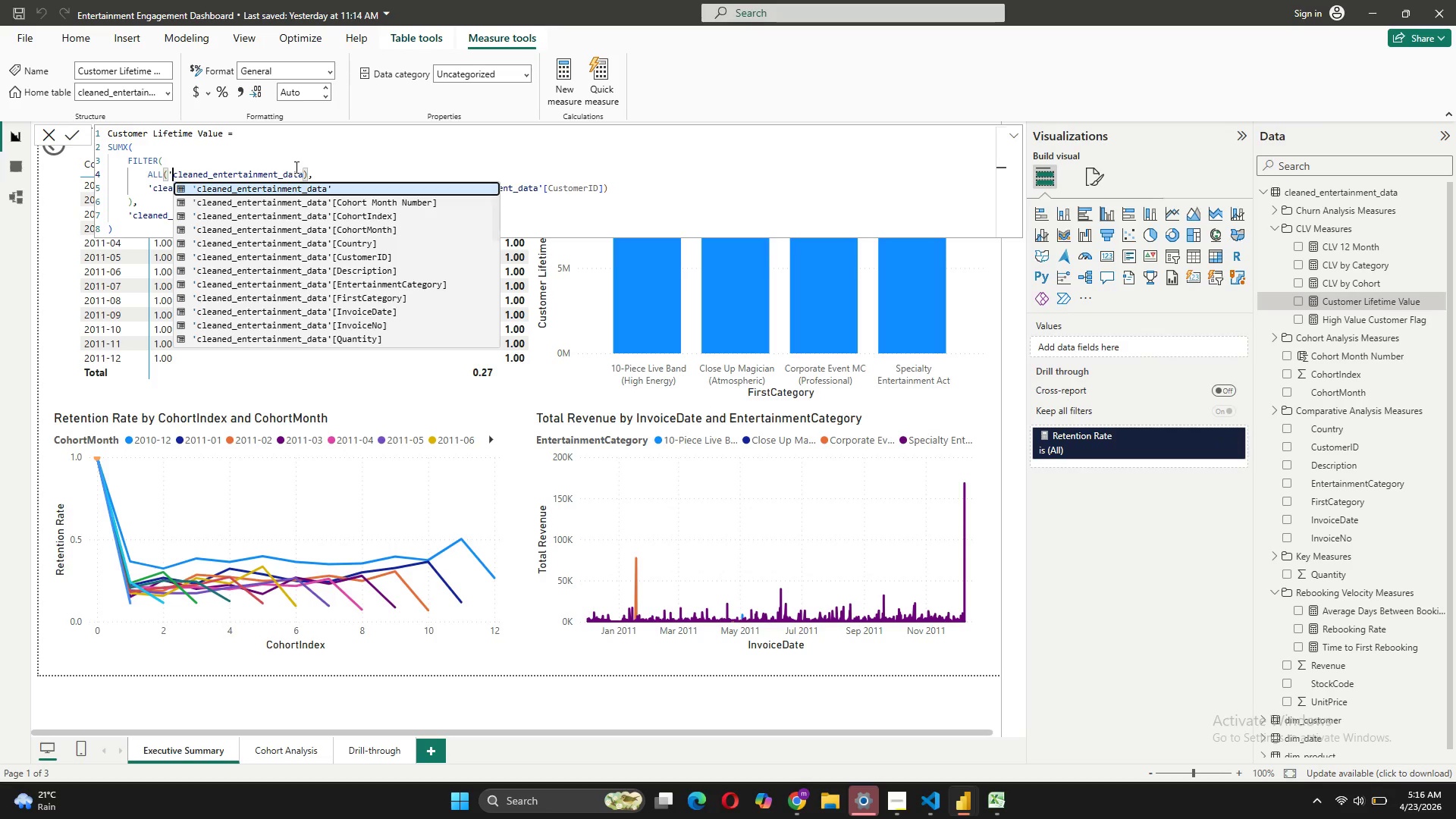 
left_click([302, 174])
 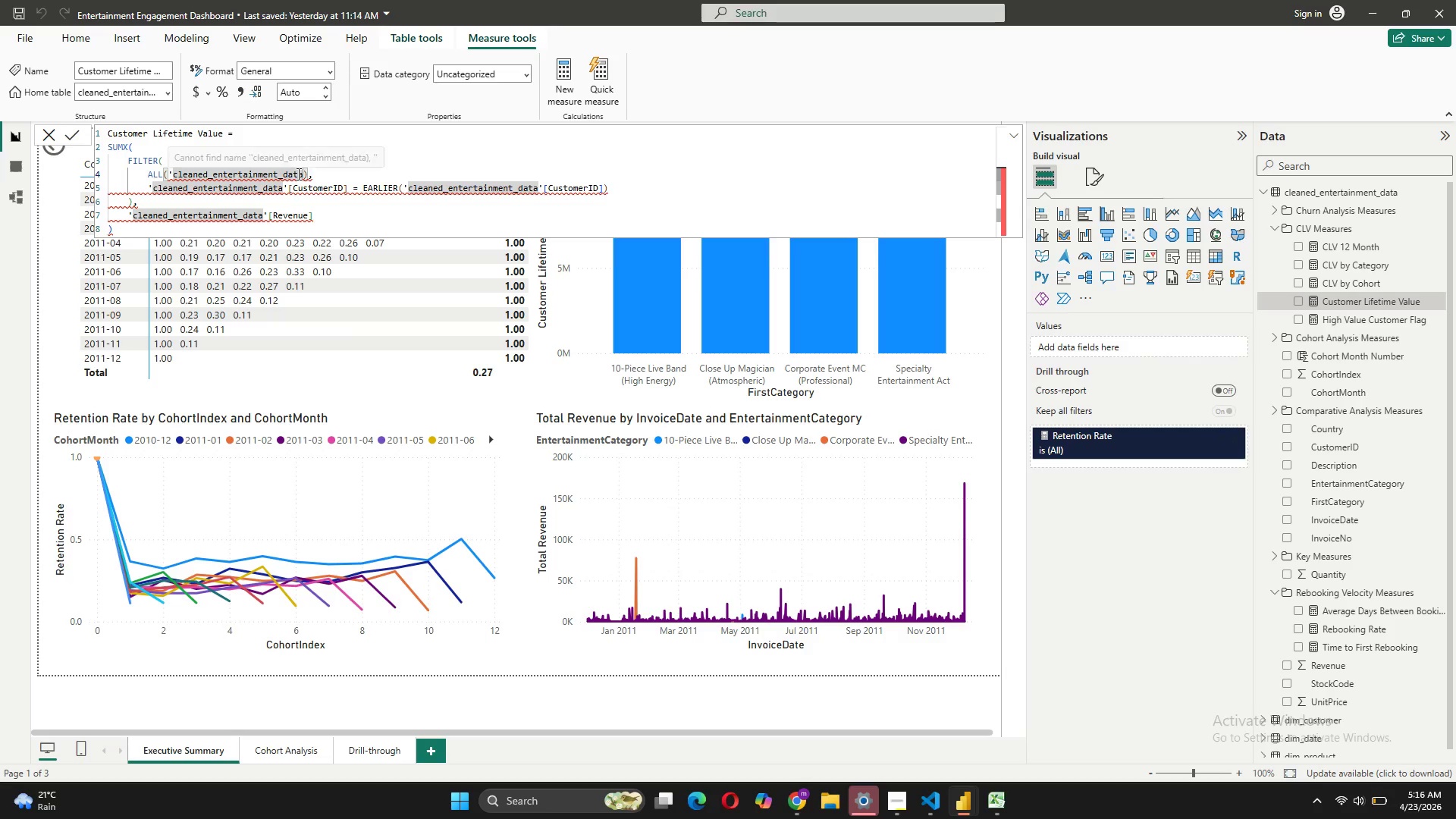 
key(Quote)
 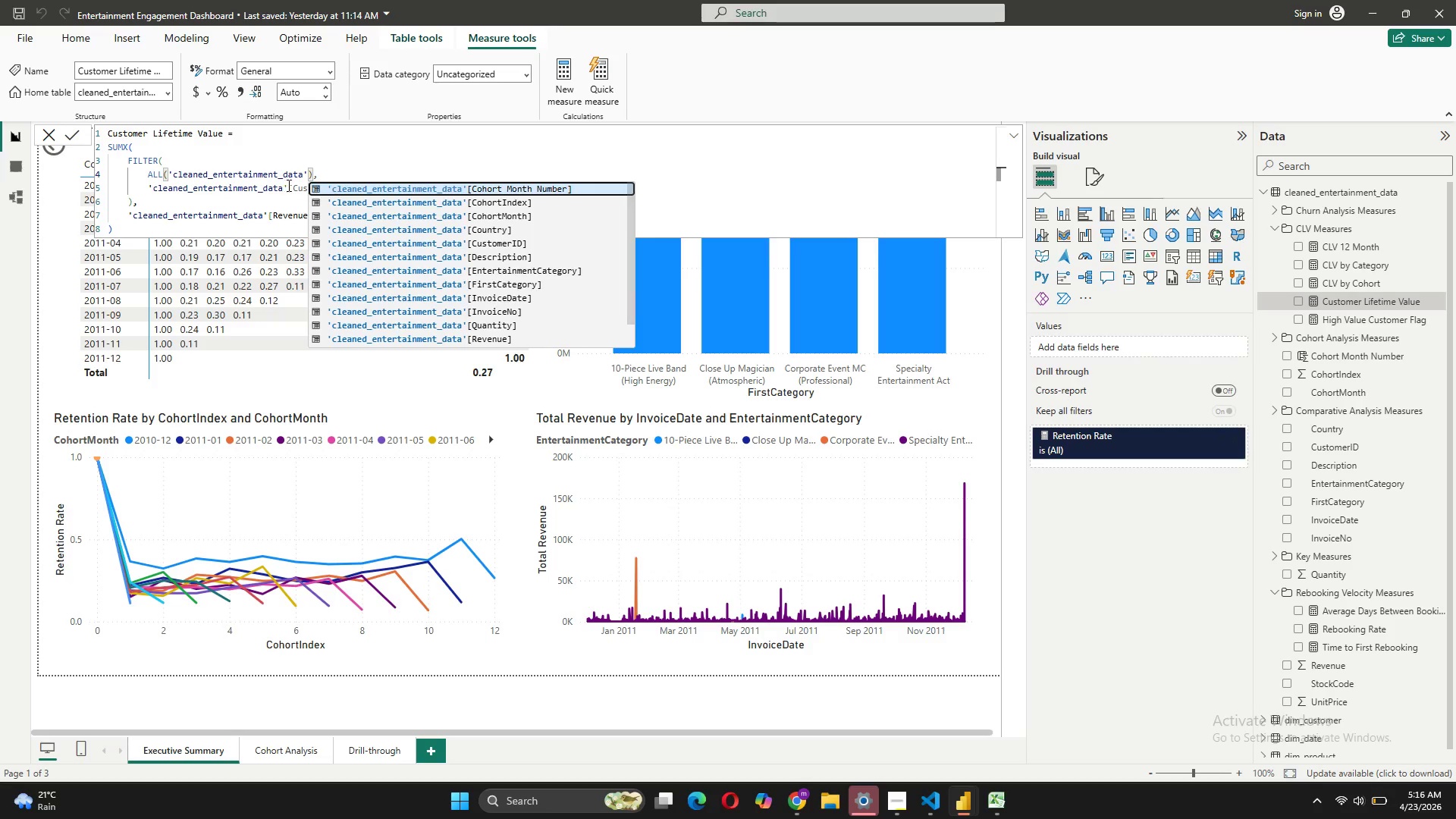 
left_click([360, 154])
 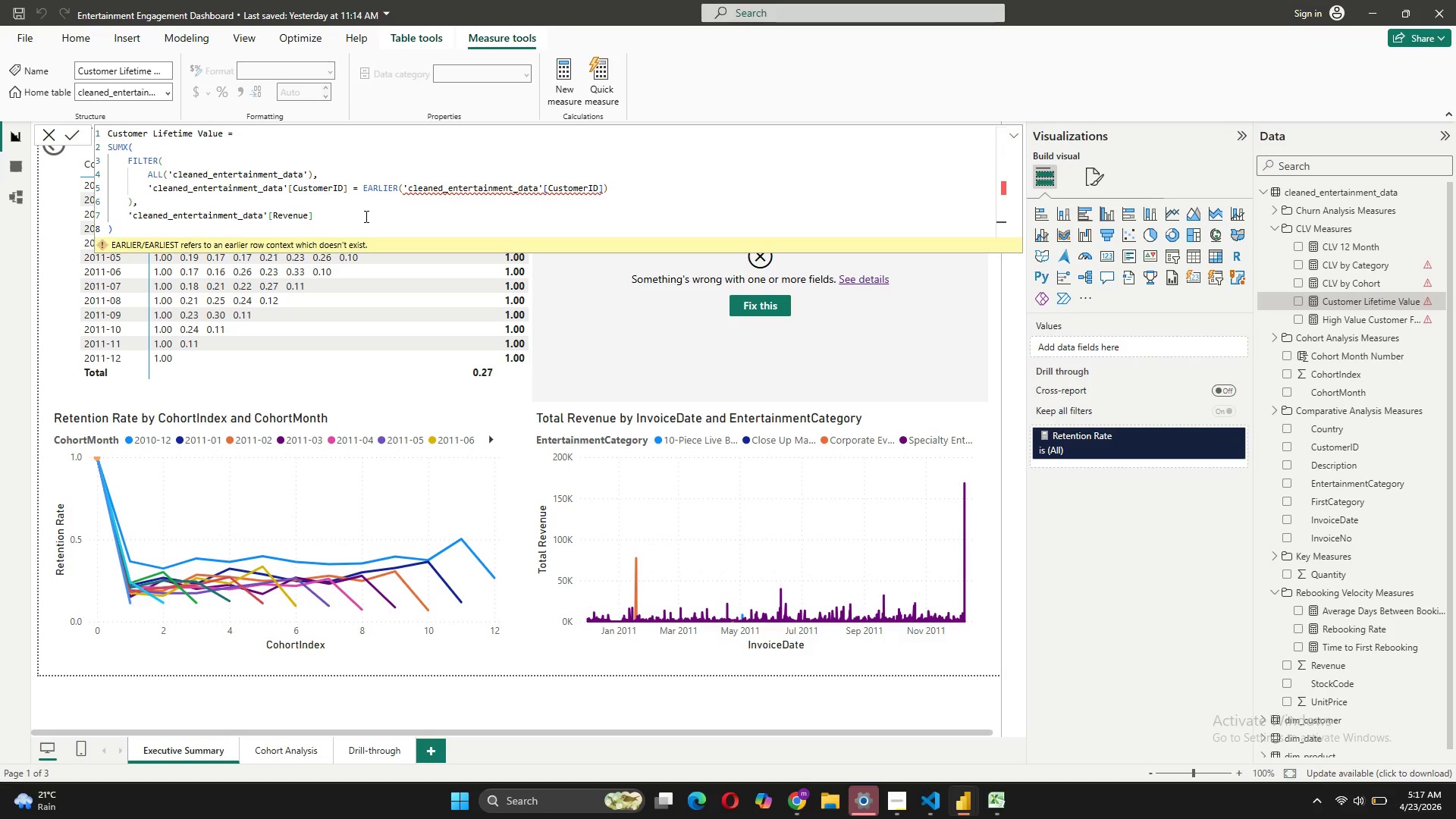 
wait(27.28)
 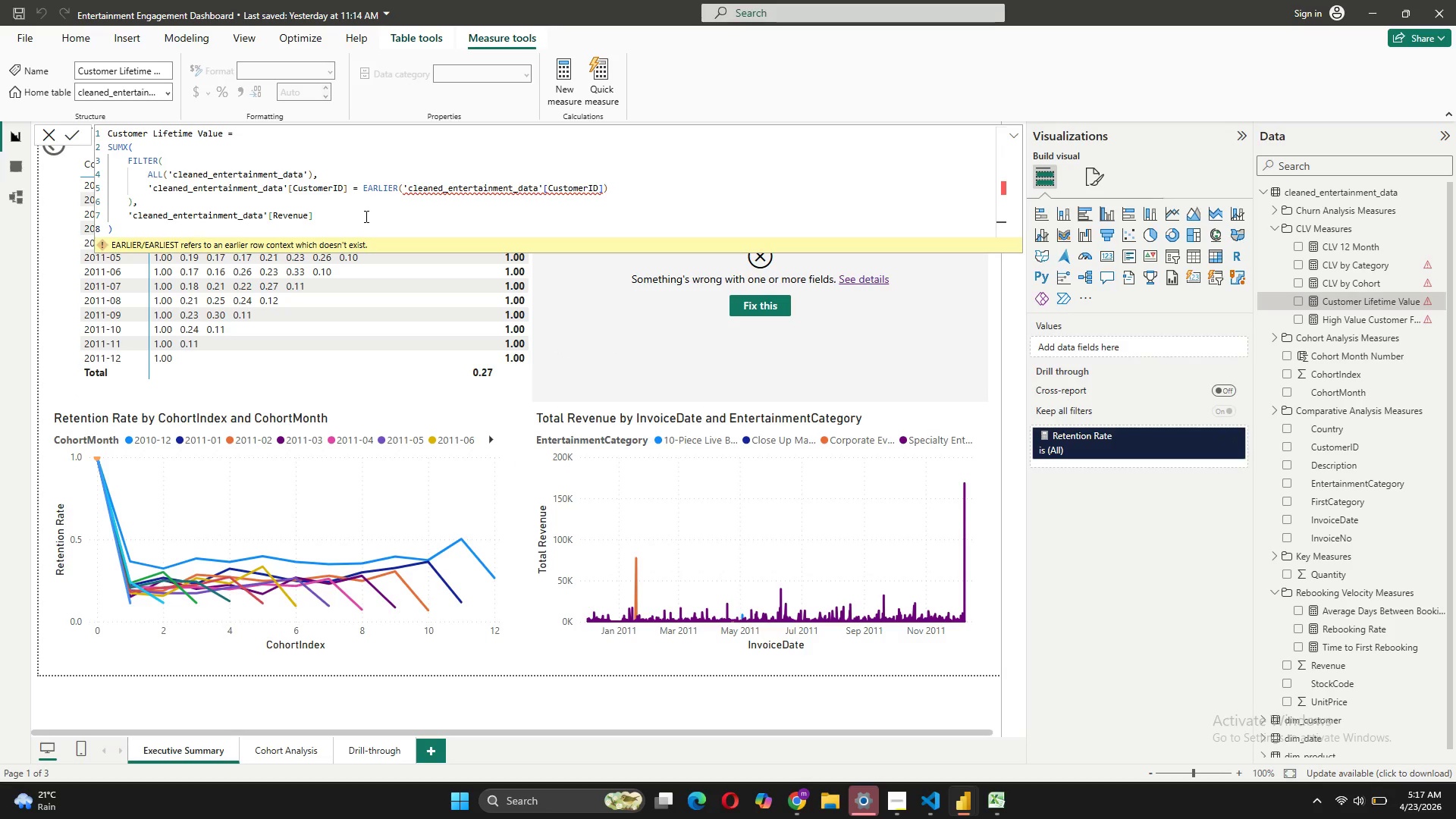 
left_click_drag(start_coordinate=[369, 244], to_coordinate=[108, 253])
 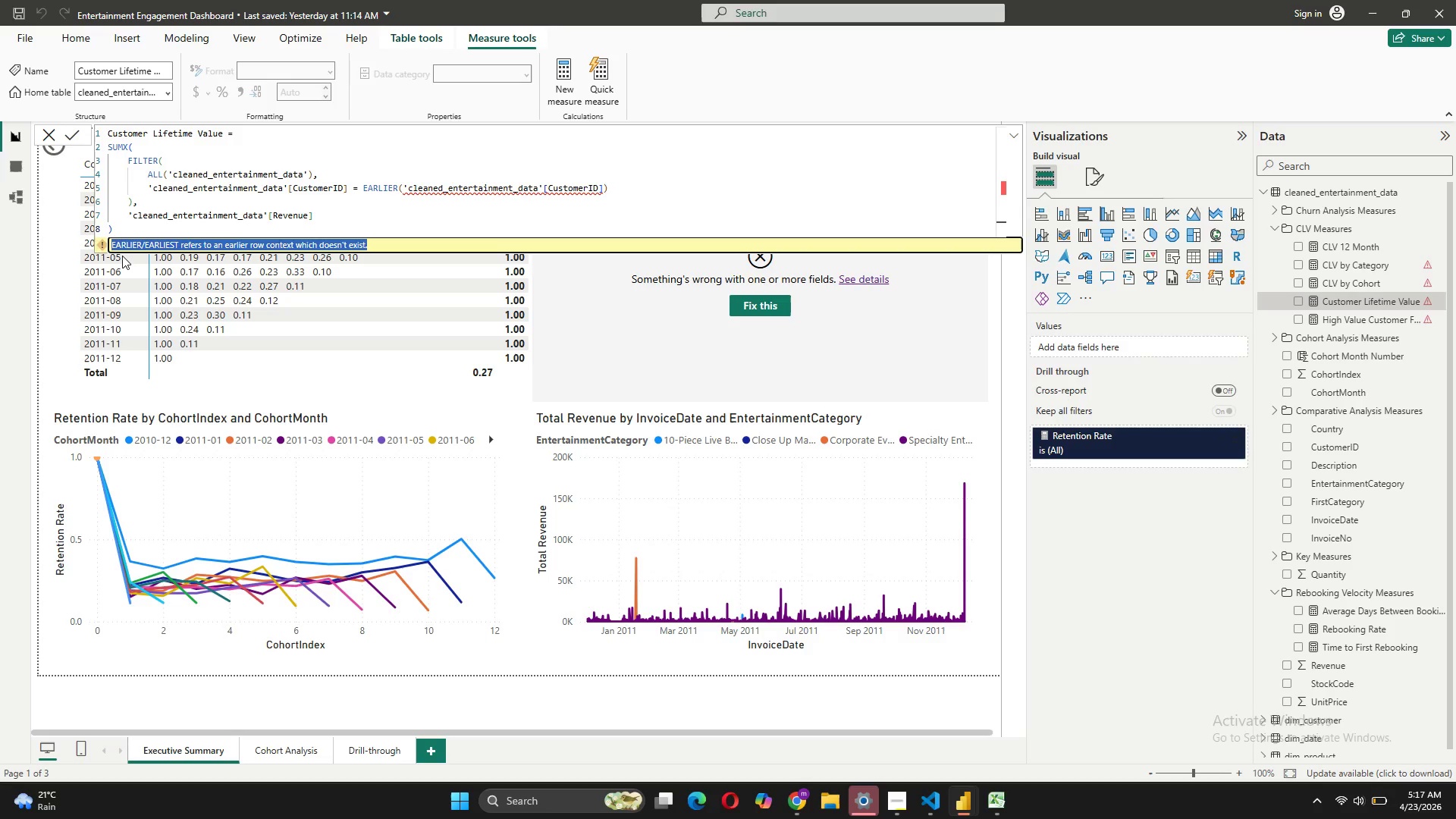 
key(Control+C)
 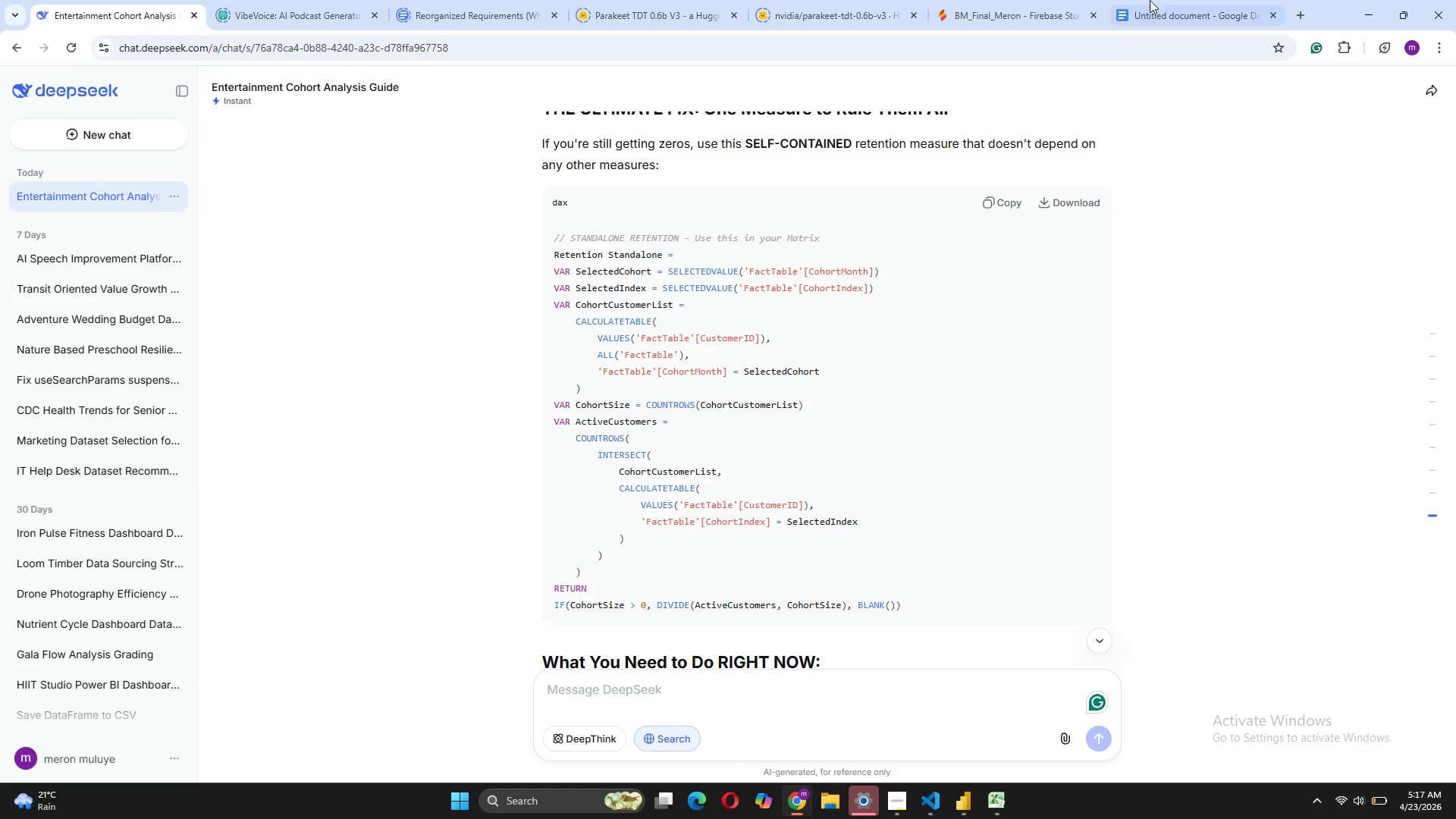 
wait(8.34)
 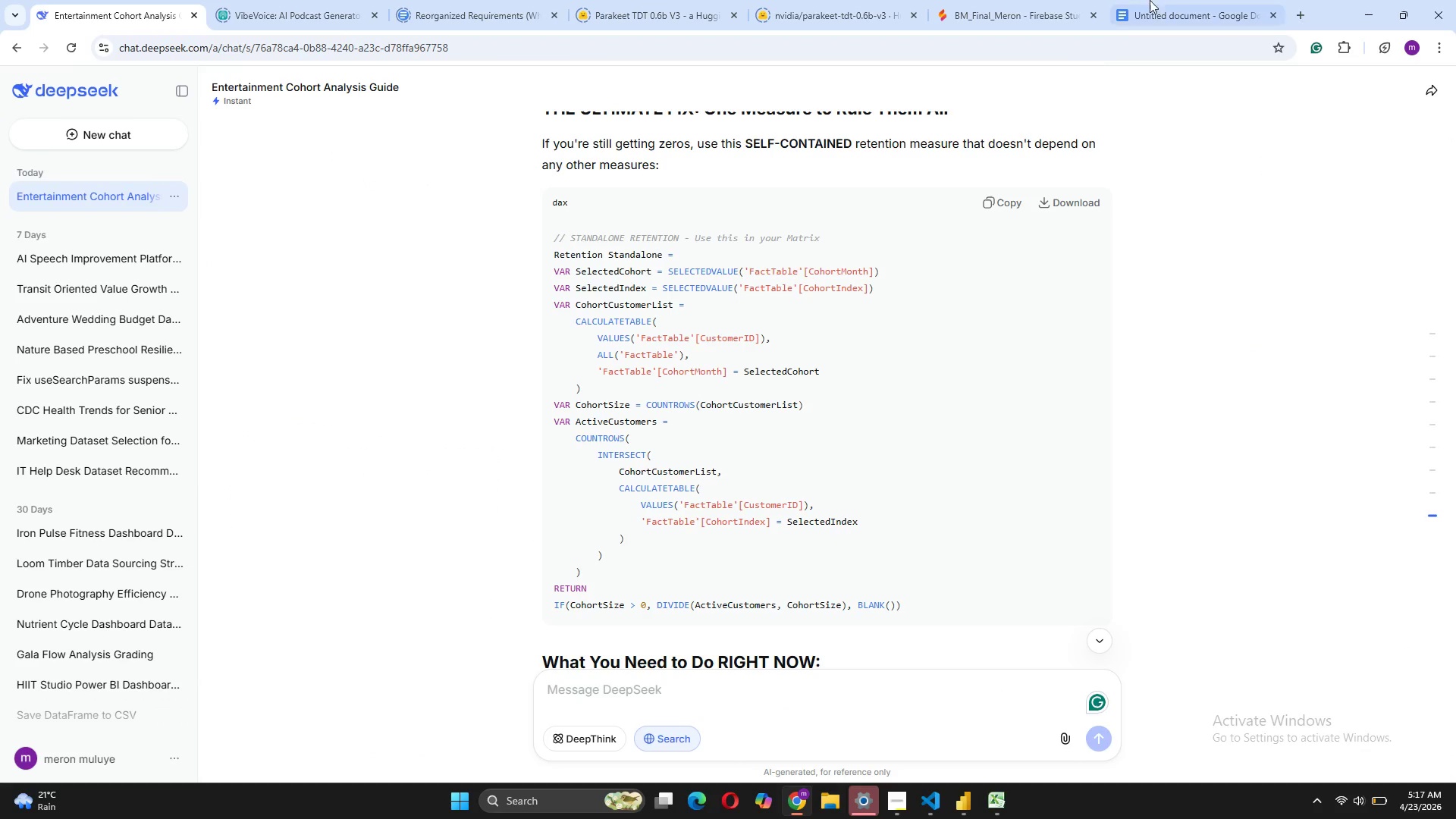 
left_click([1302, 7])
 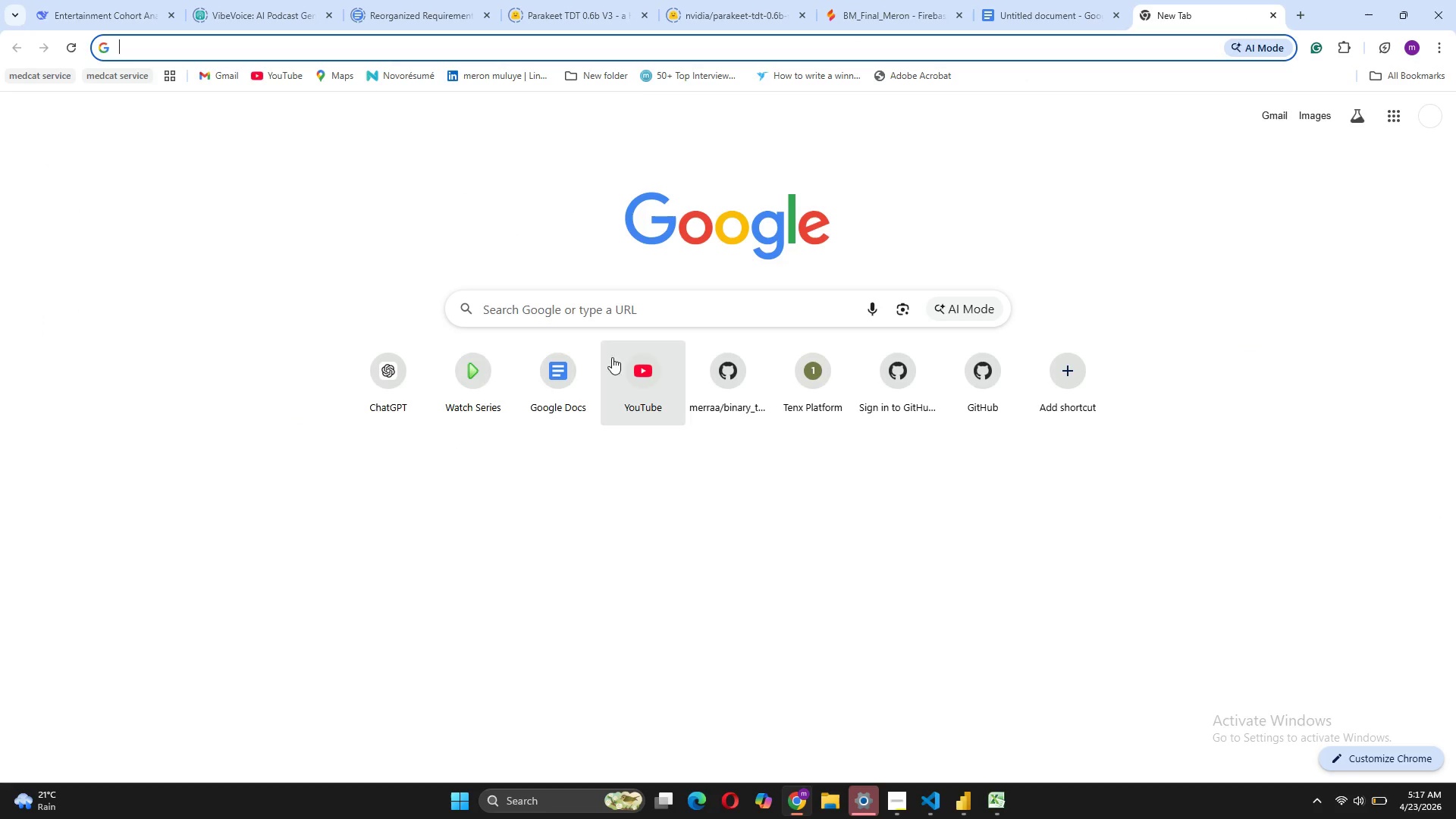 
left_click([410, 393])
 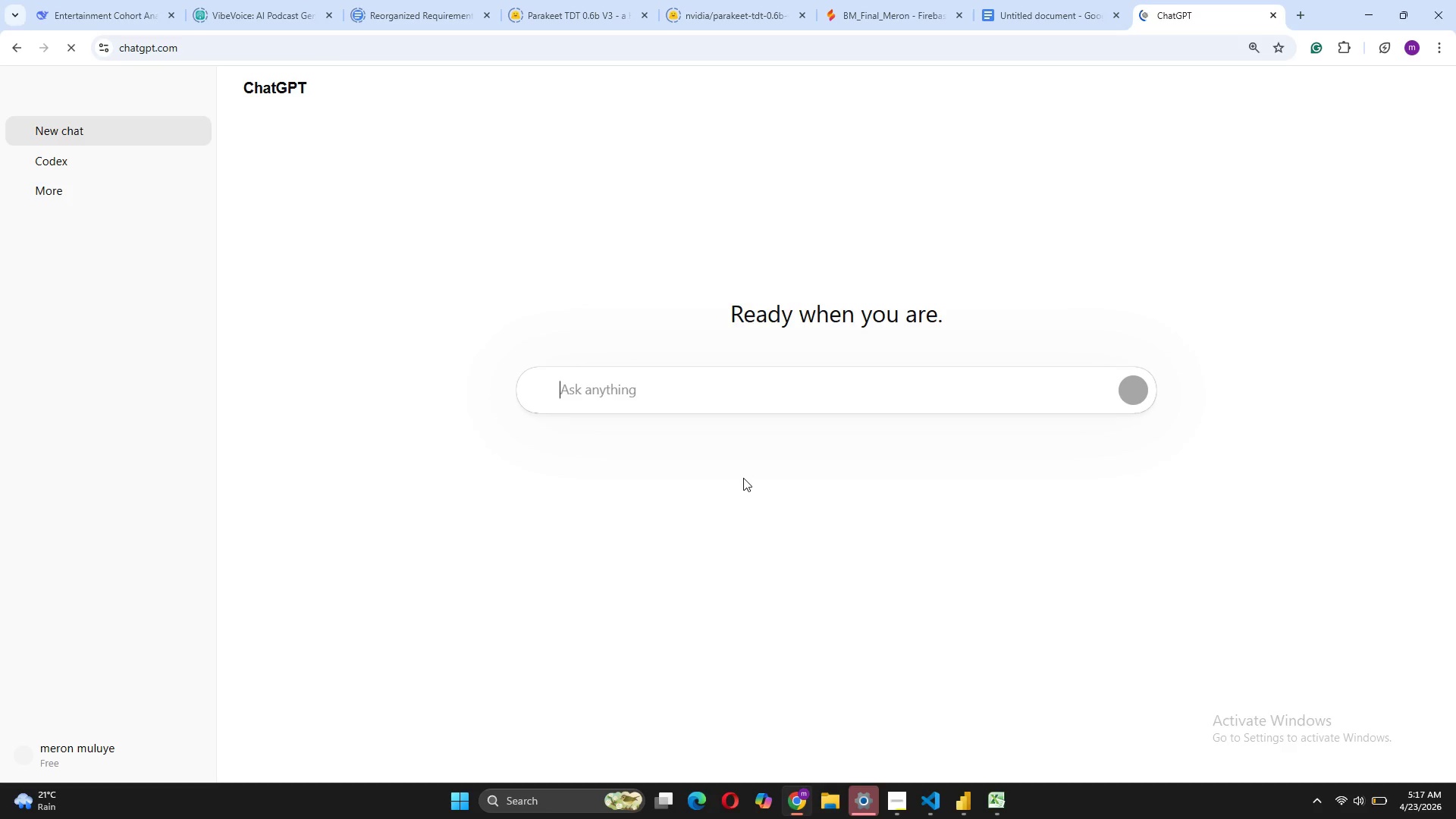 
key(Control+V)
 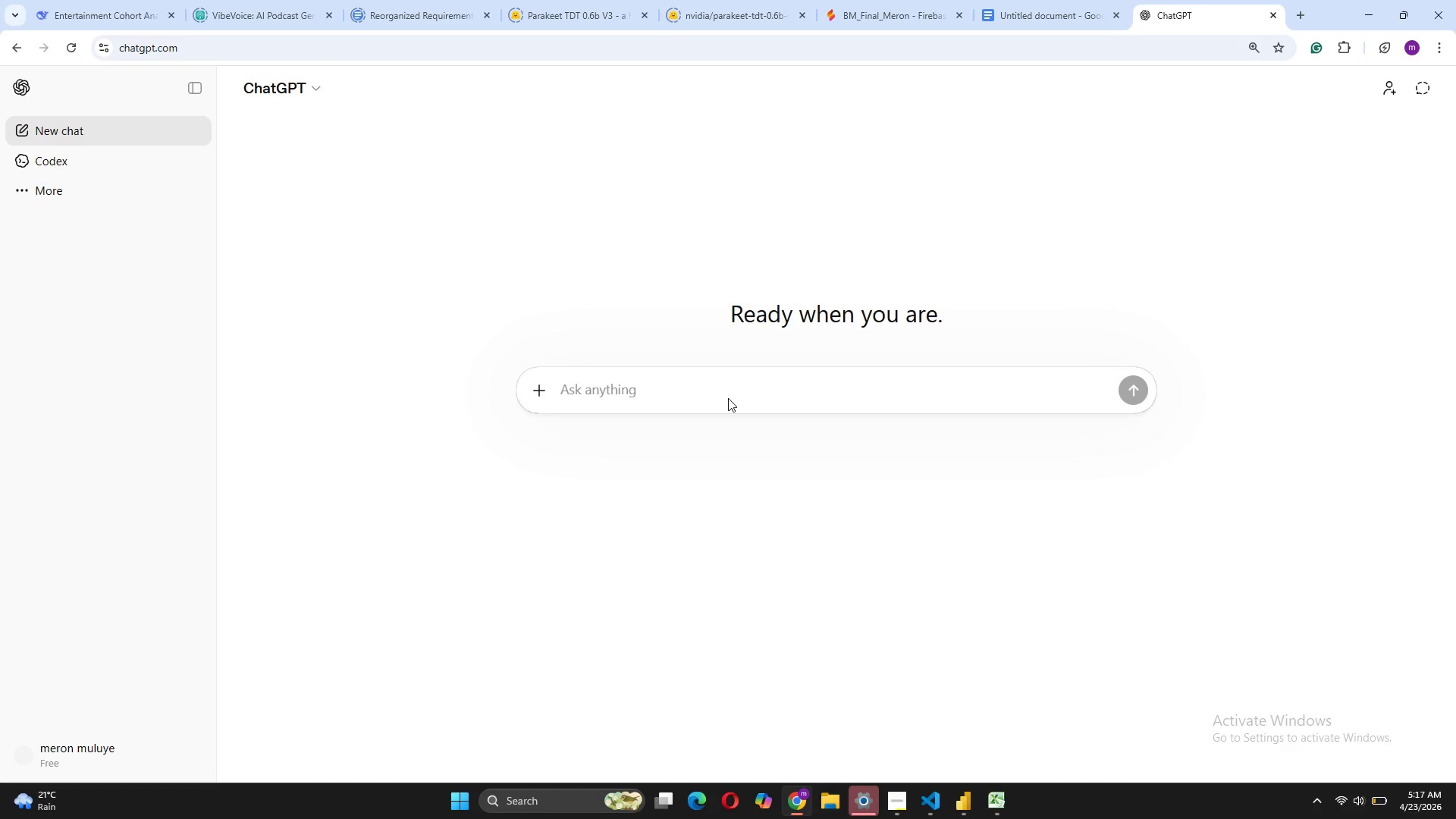 
left_click([703, 392])
 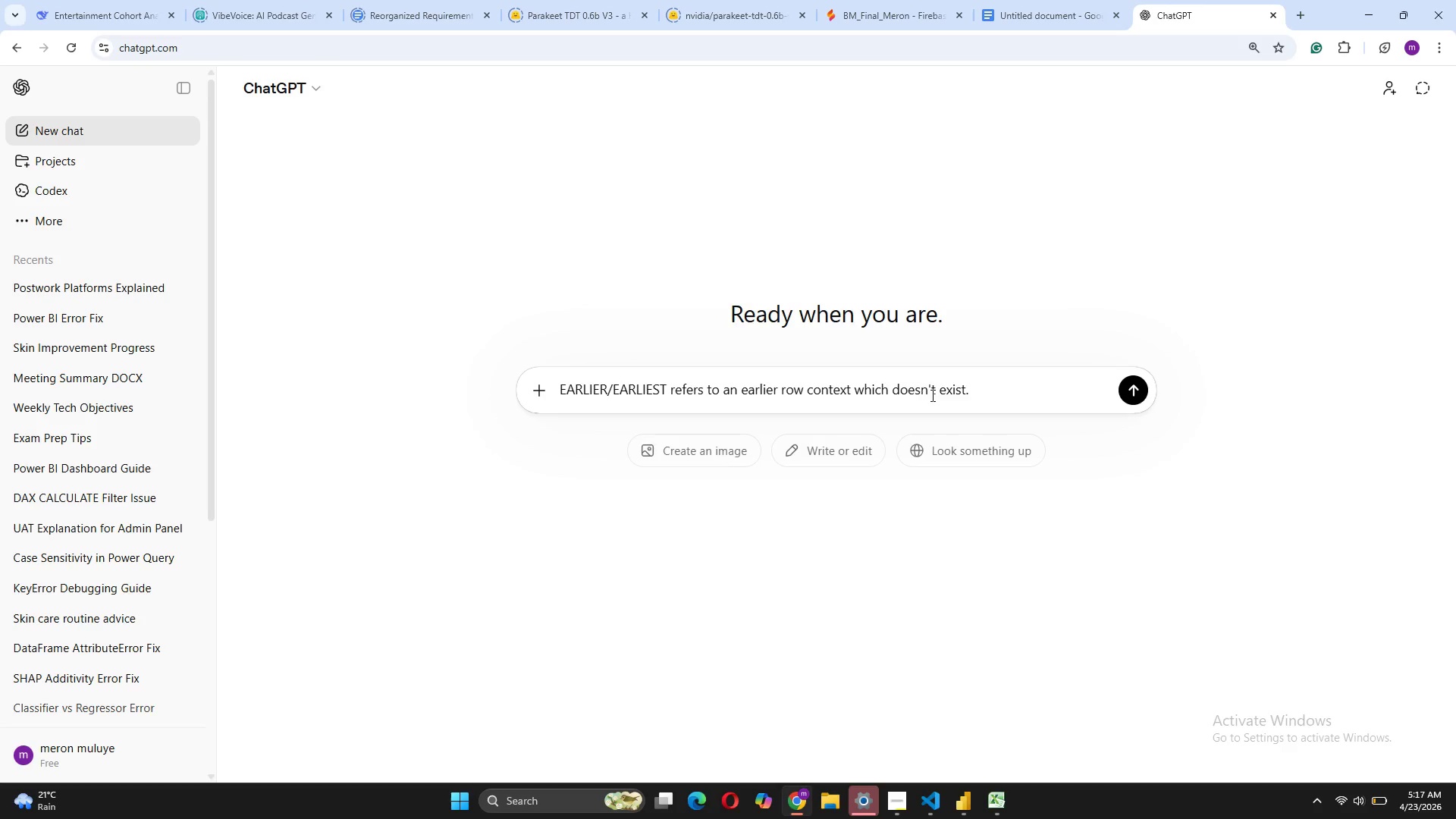 
left_click([982, 391])
 